 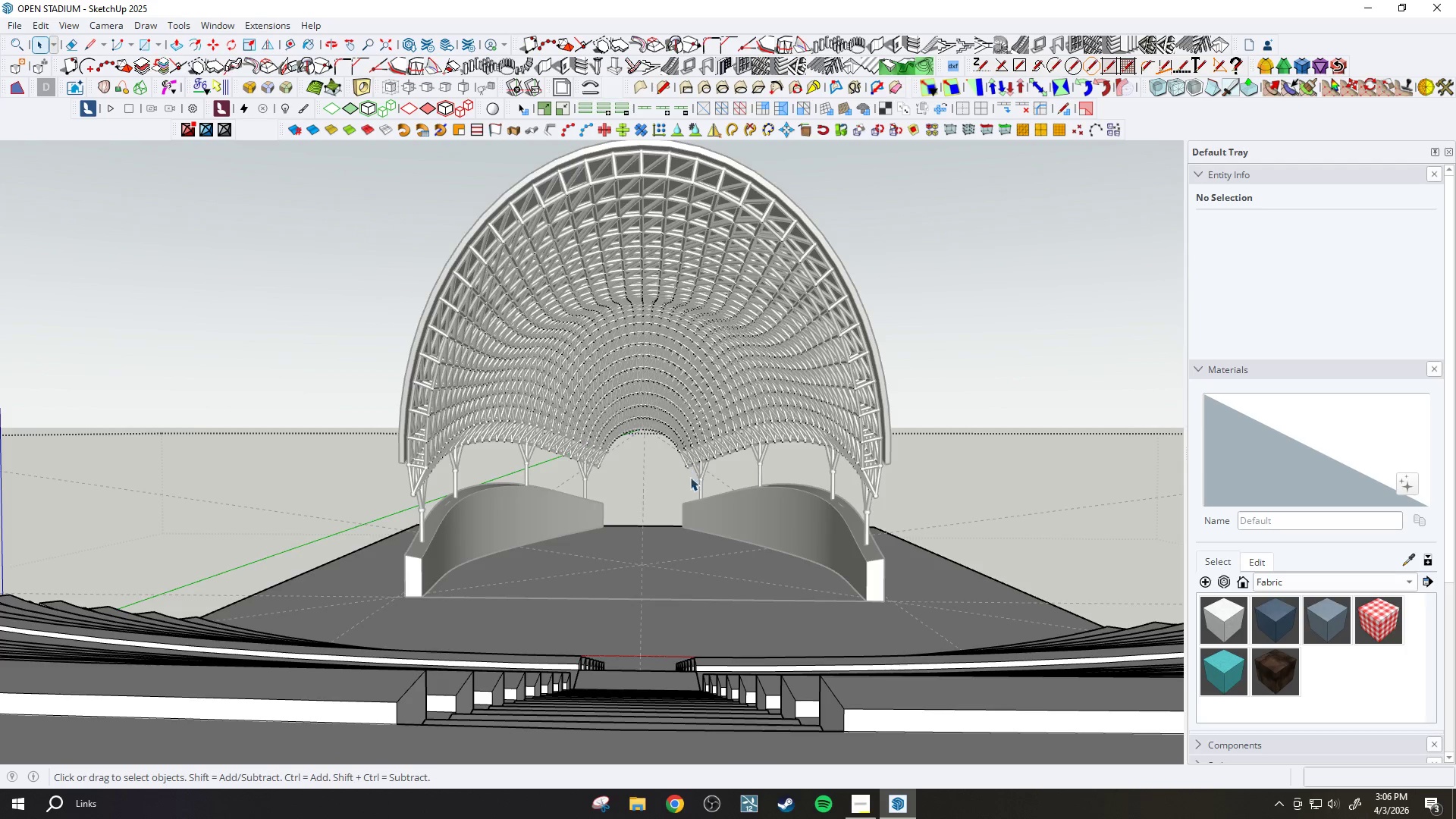 
key(H)
 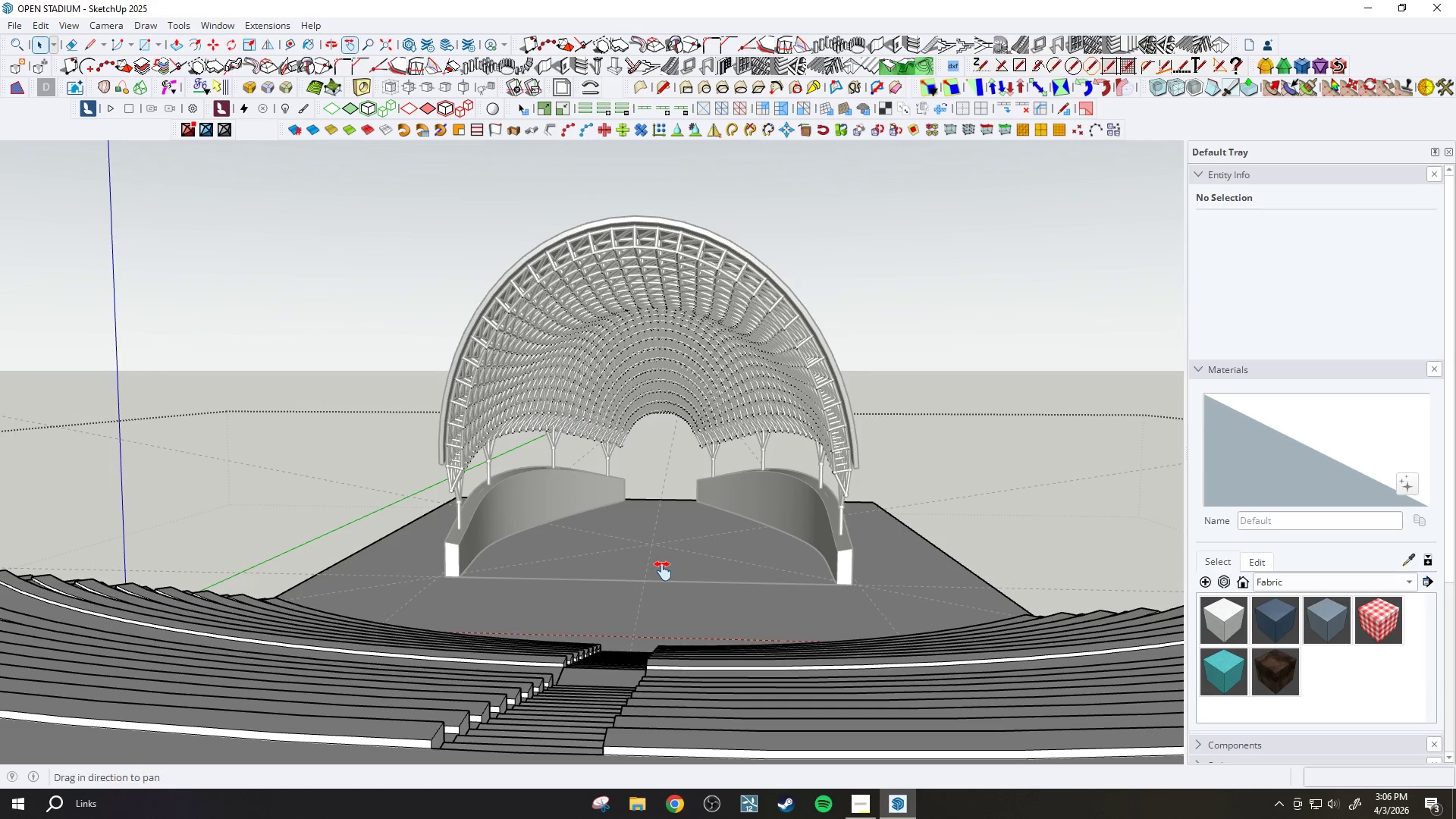 
left_click_drag(start_coordinate=[692, 651], to_coordinate=[563, 624])
 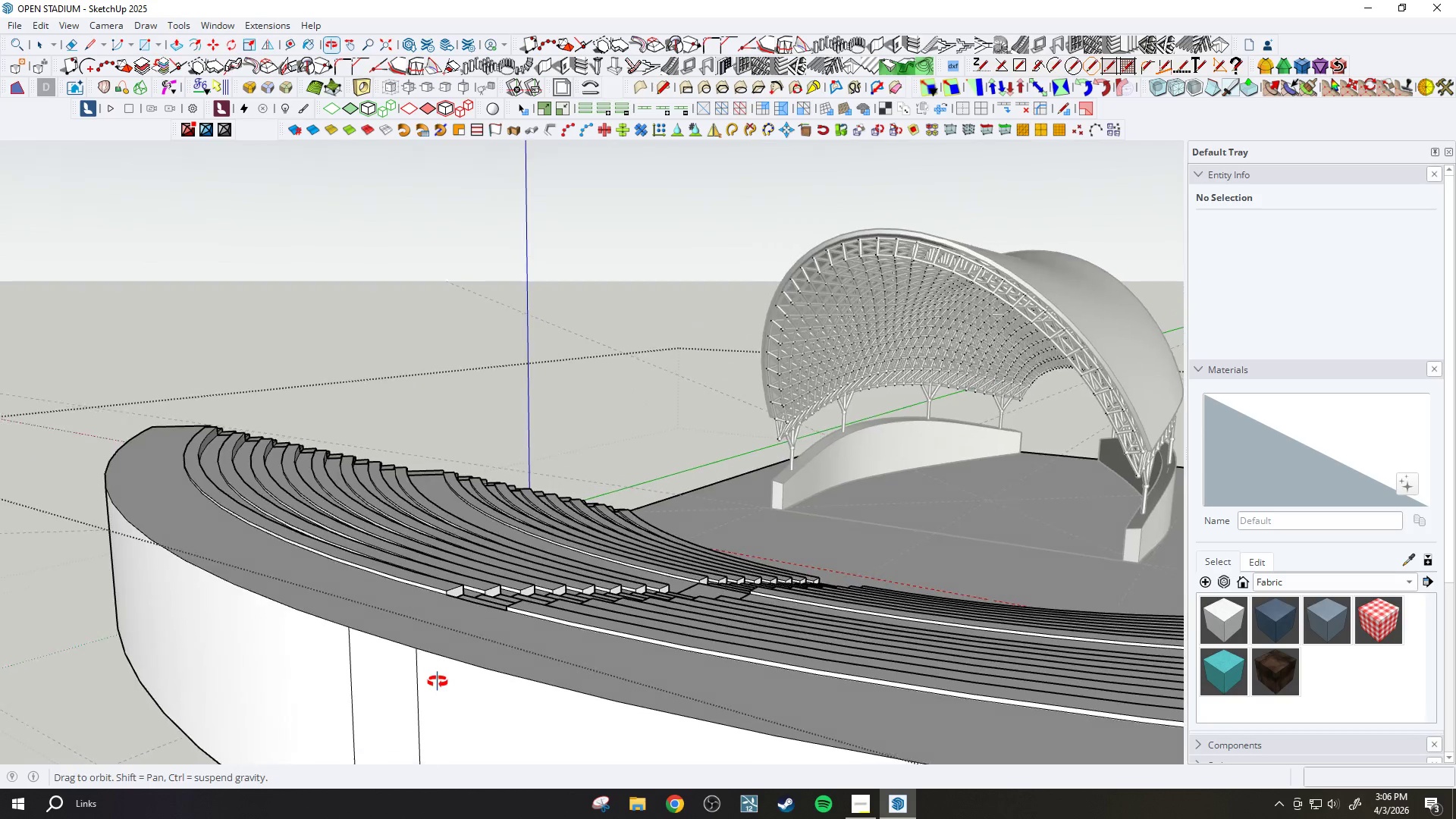 
scroll: coordinate [663, 571], scroll_direction: down, amount: 2.0
 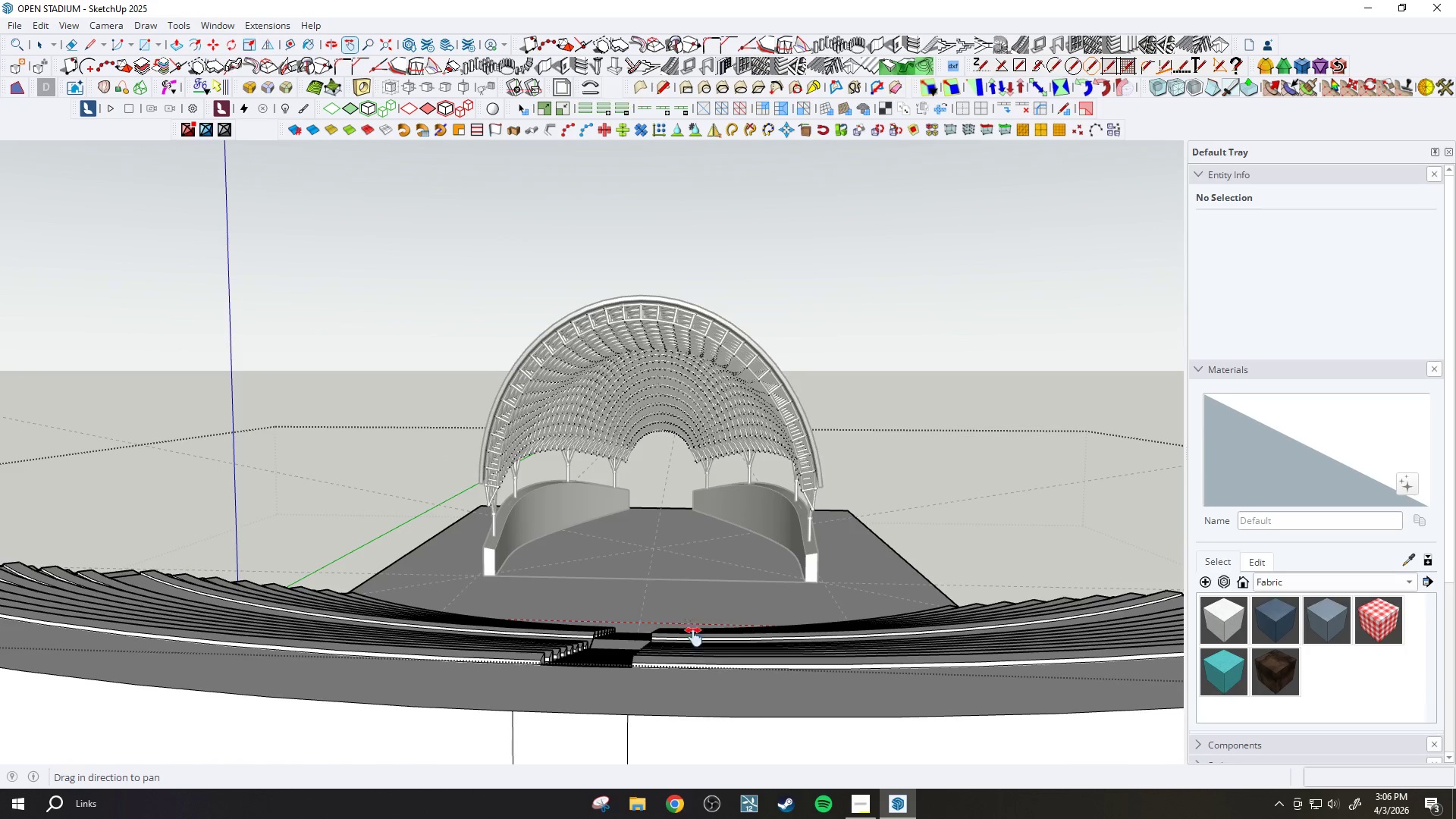 
left_click_drag(start_coordinate=[639, 628], to_coordinate=[476, 538])
 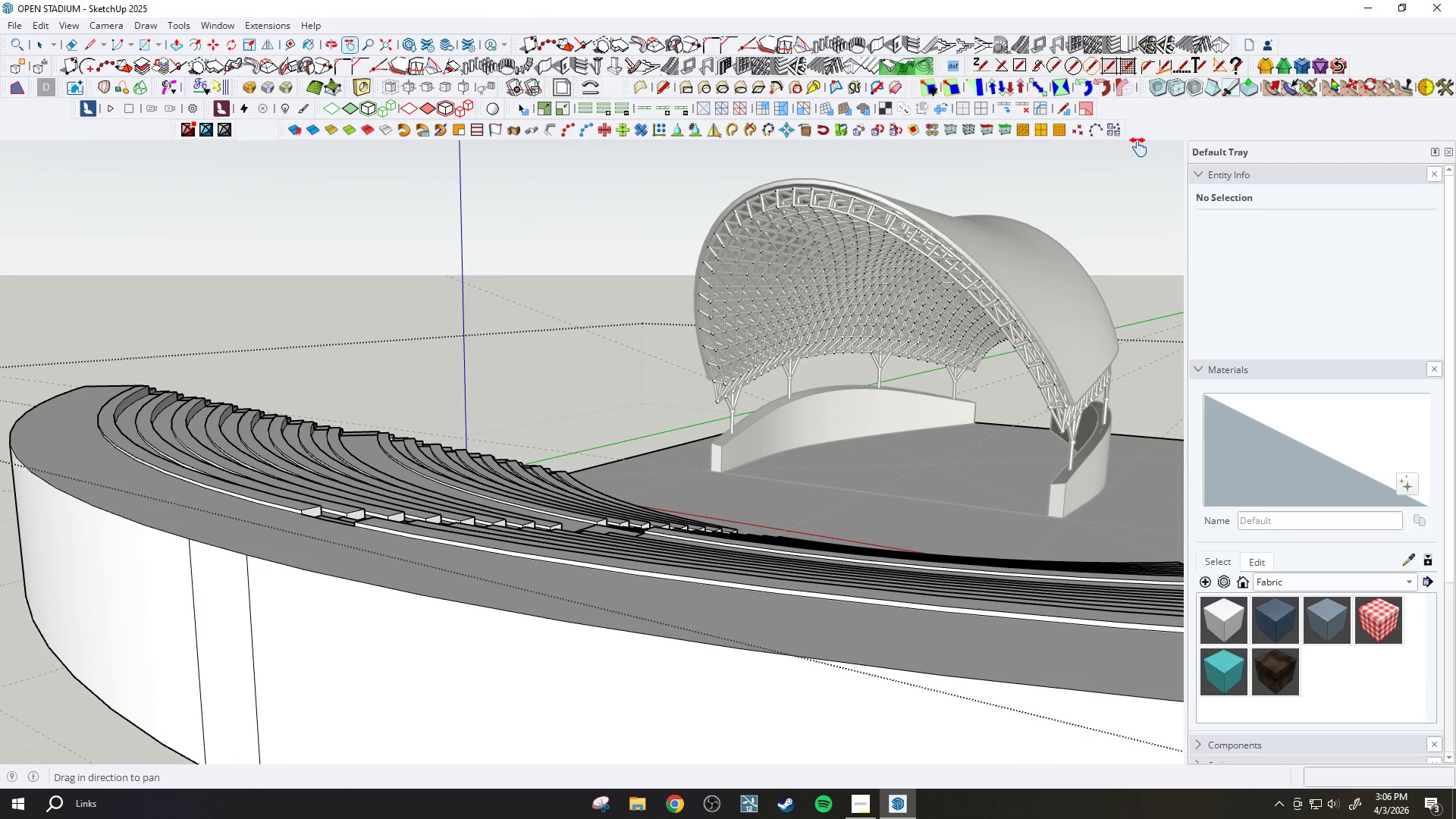 
wait(7.61)
 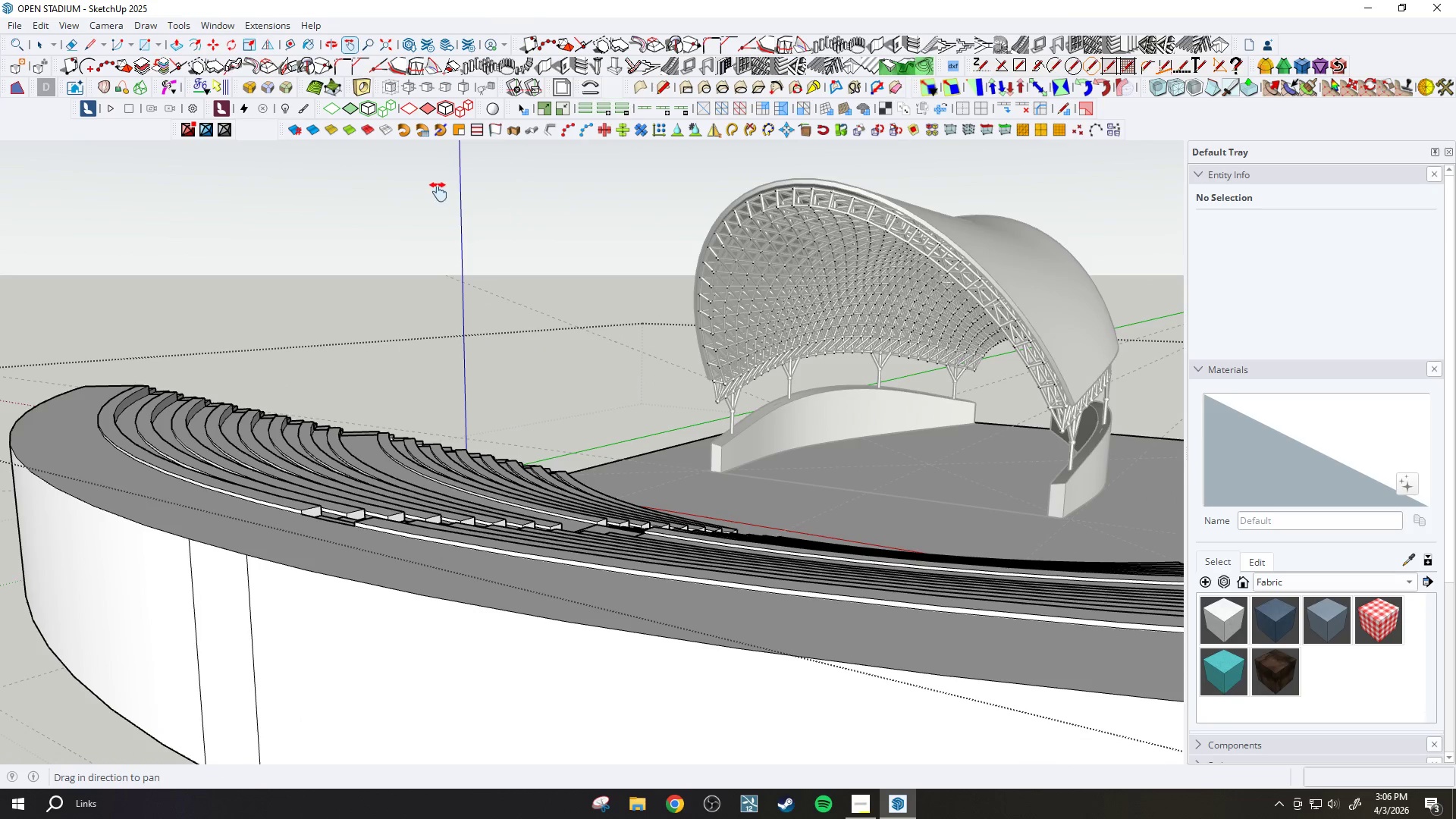 
left_click([614, 83])
 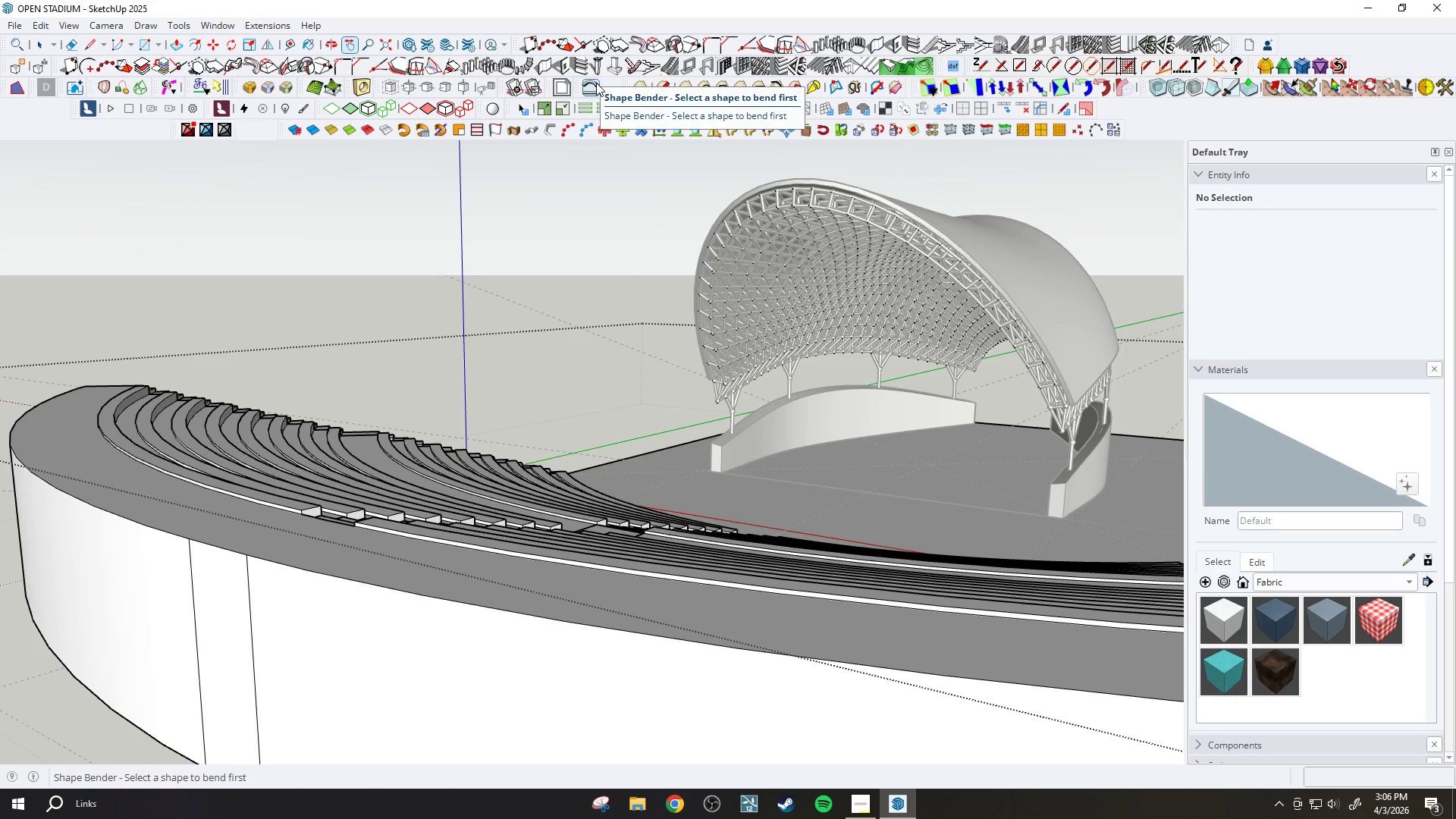 
left_click([596, 83])
 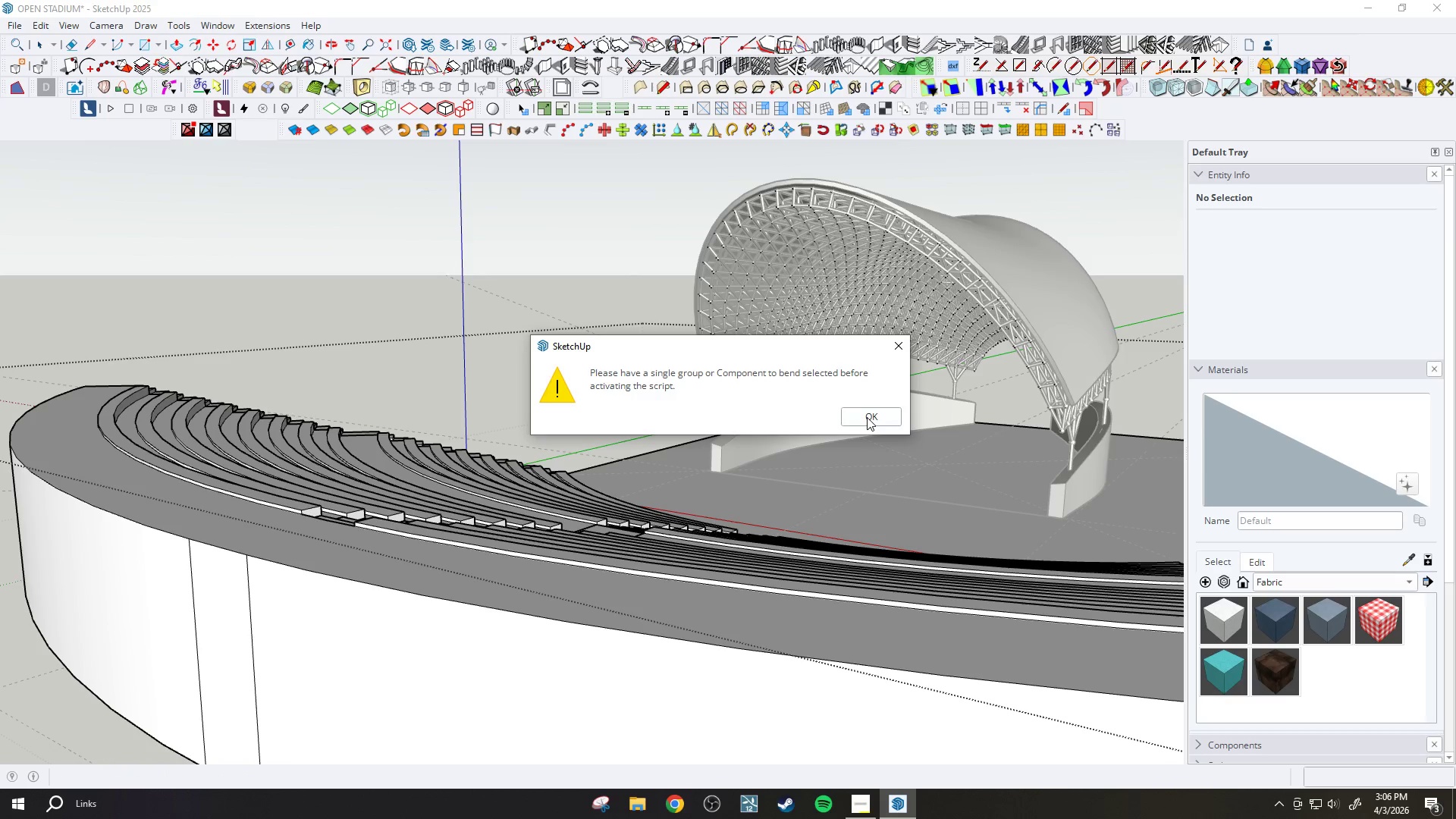 
left_click([867, 417])
 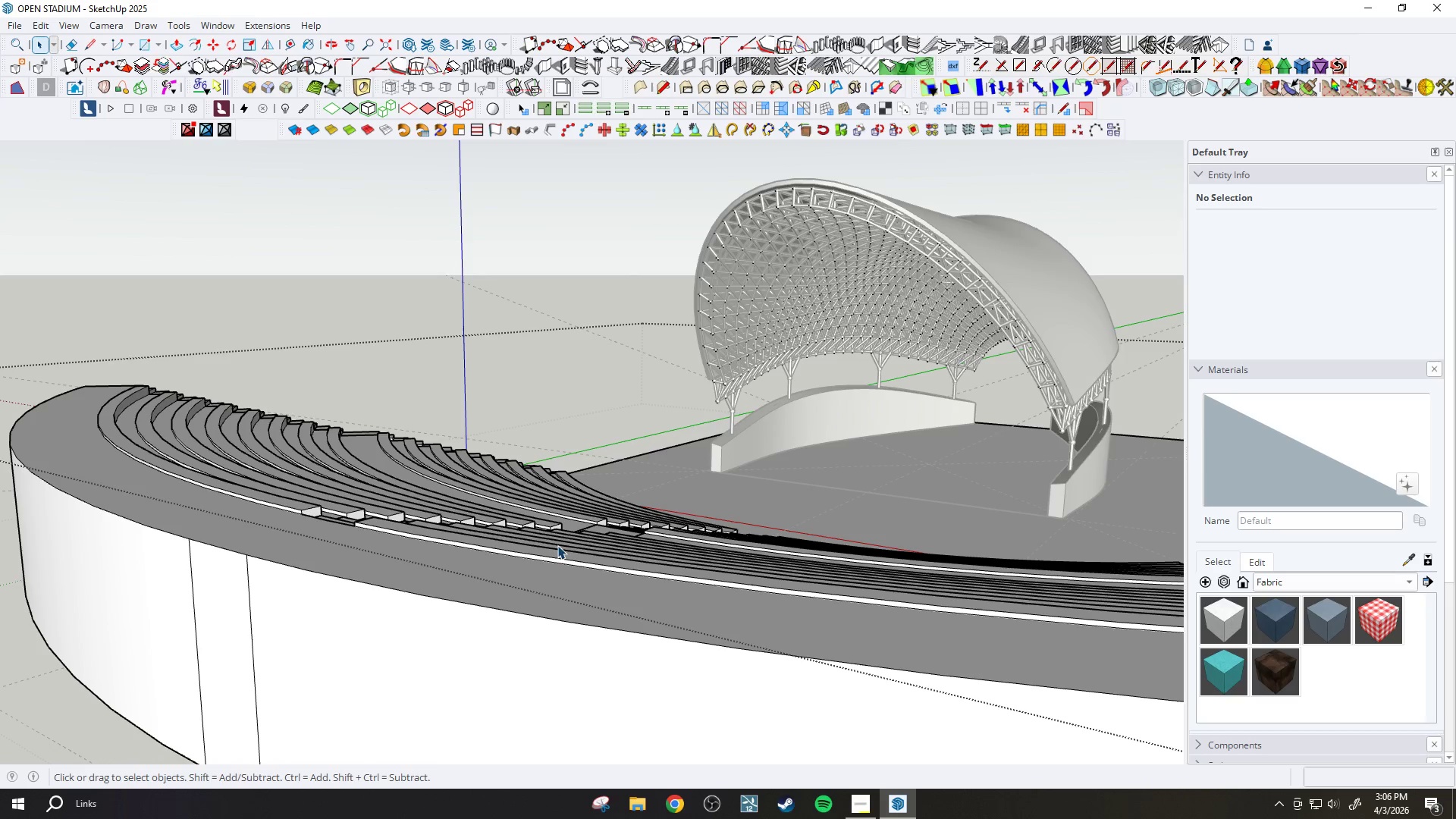 
scroll: coordinate [466, 568], scroll_direction: up, amount: 2.0
 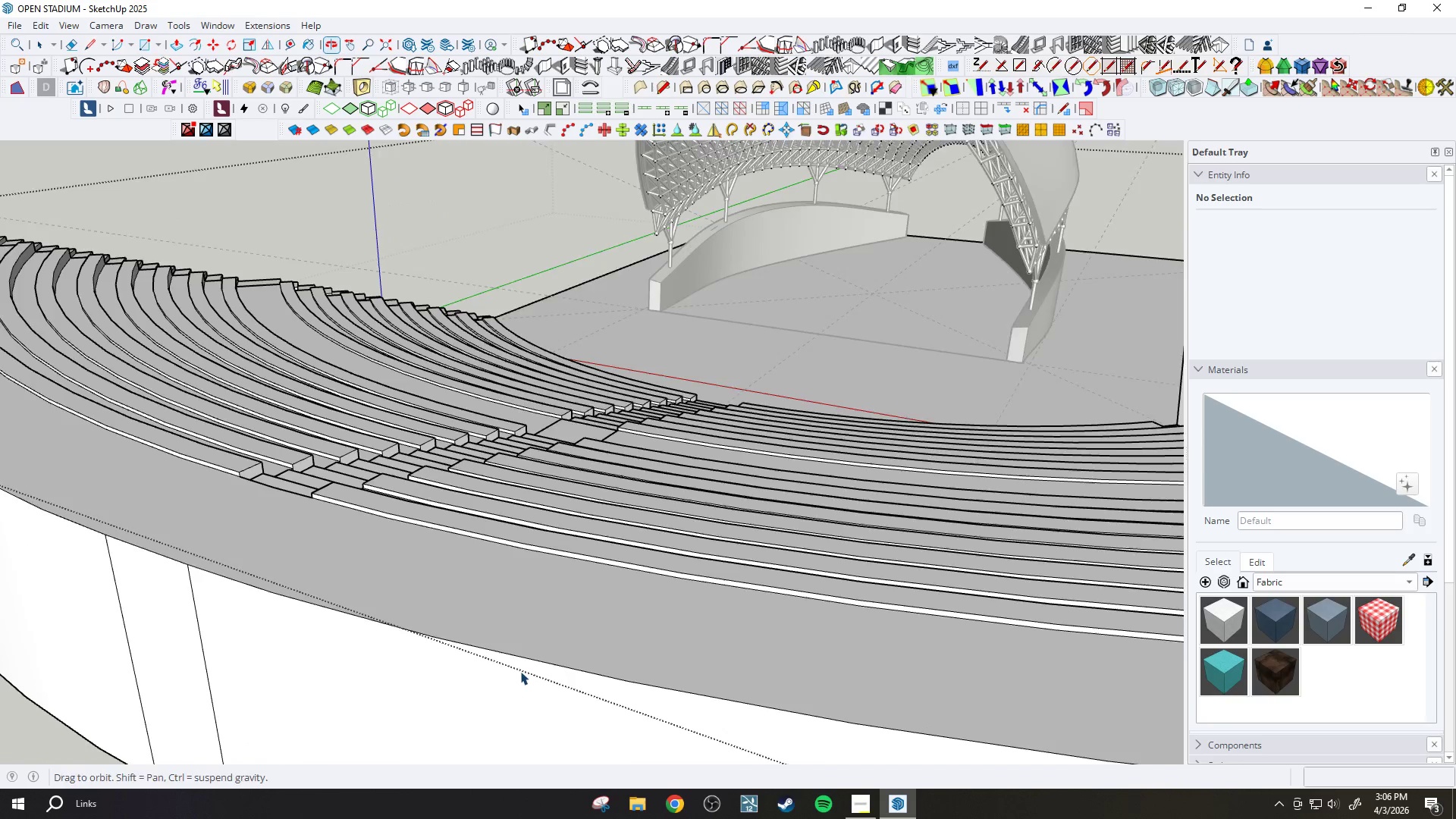 
key(Space)
 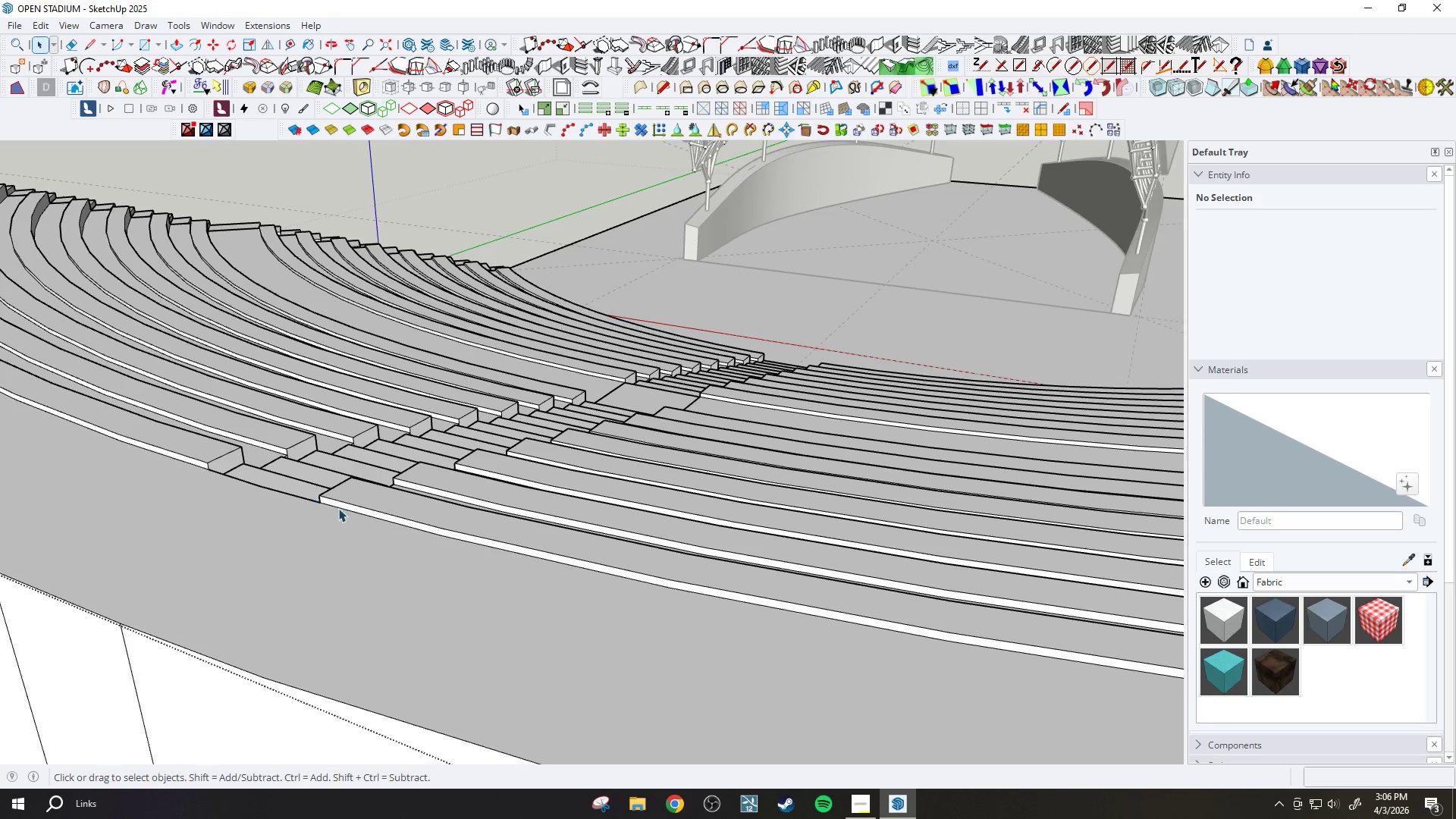 
left_click([364, 510])
 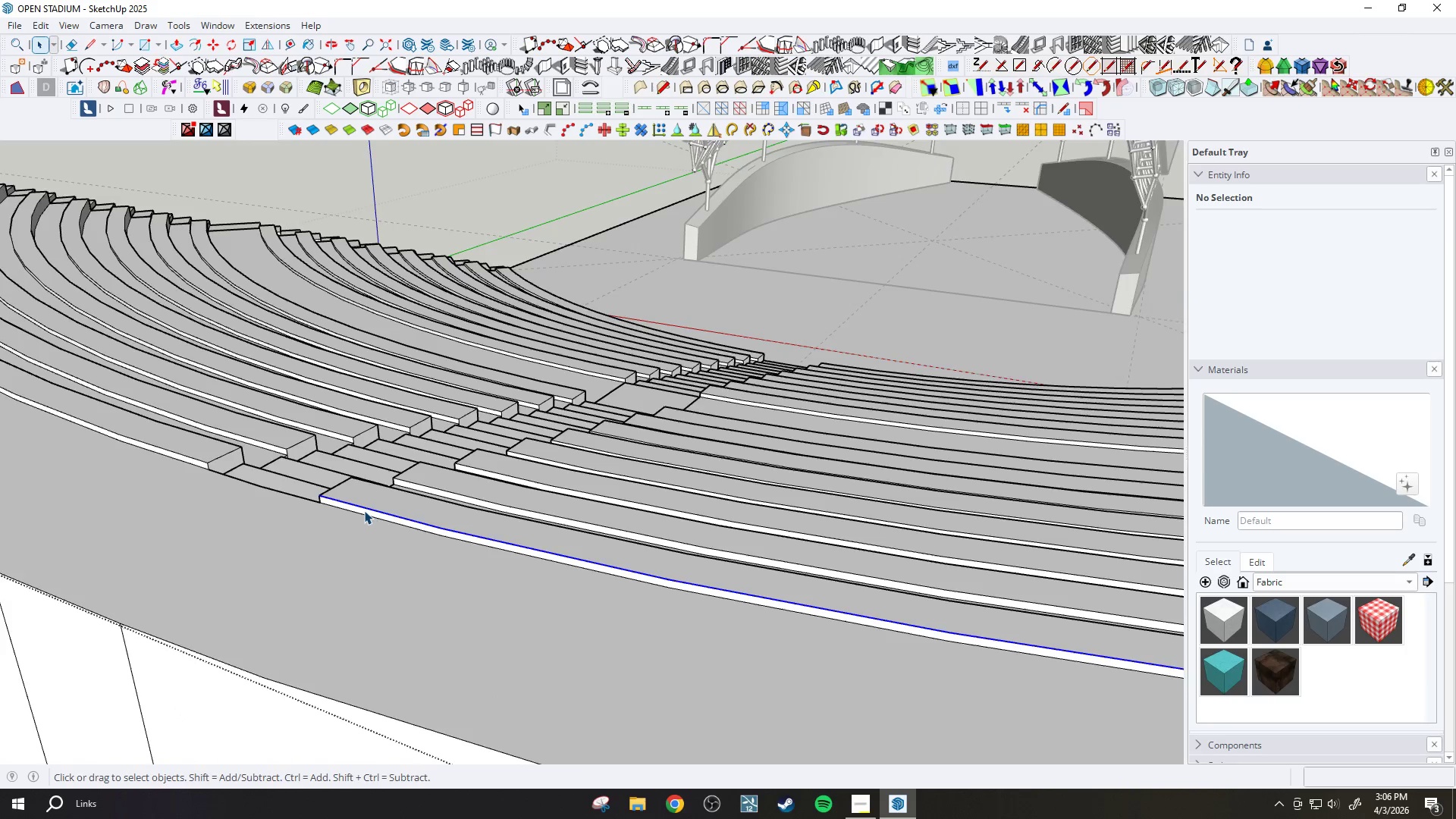 
scroll: coordinate [364, 510], scroll_direction: up, amount: 7.0
 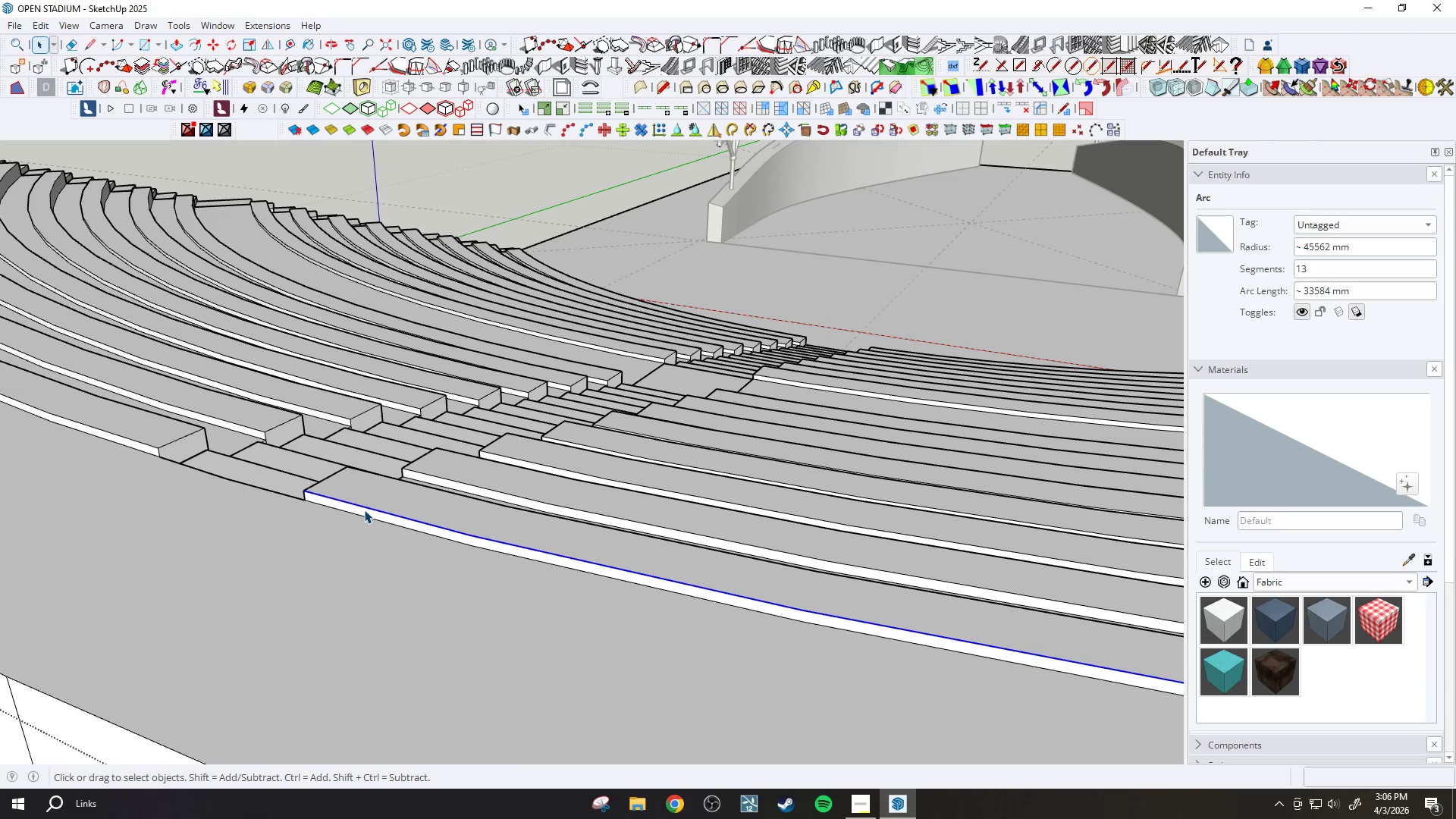 
scroll: coordinate [393, 514], scroll_direction: down, amount: 15.0
 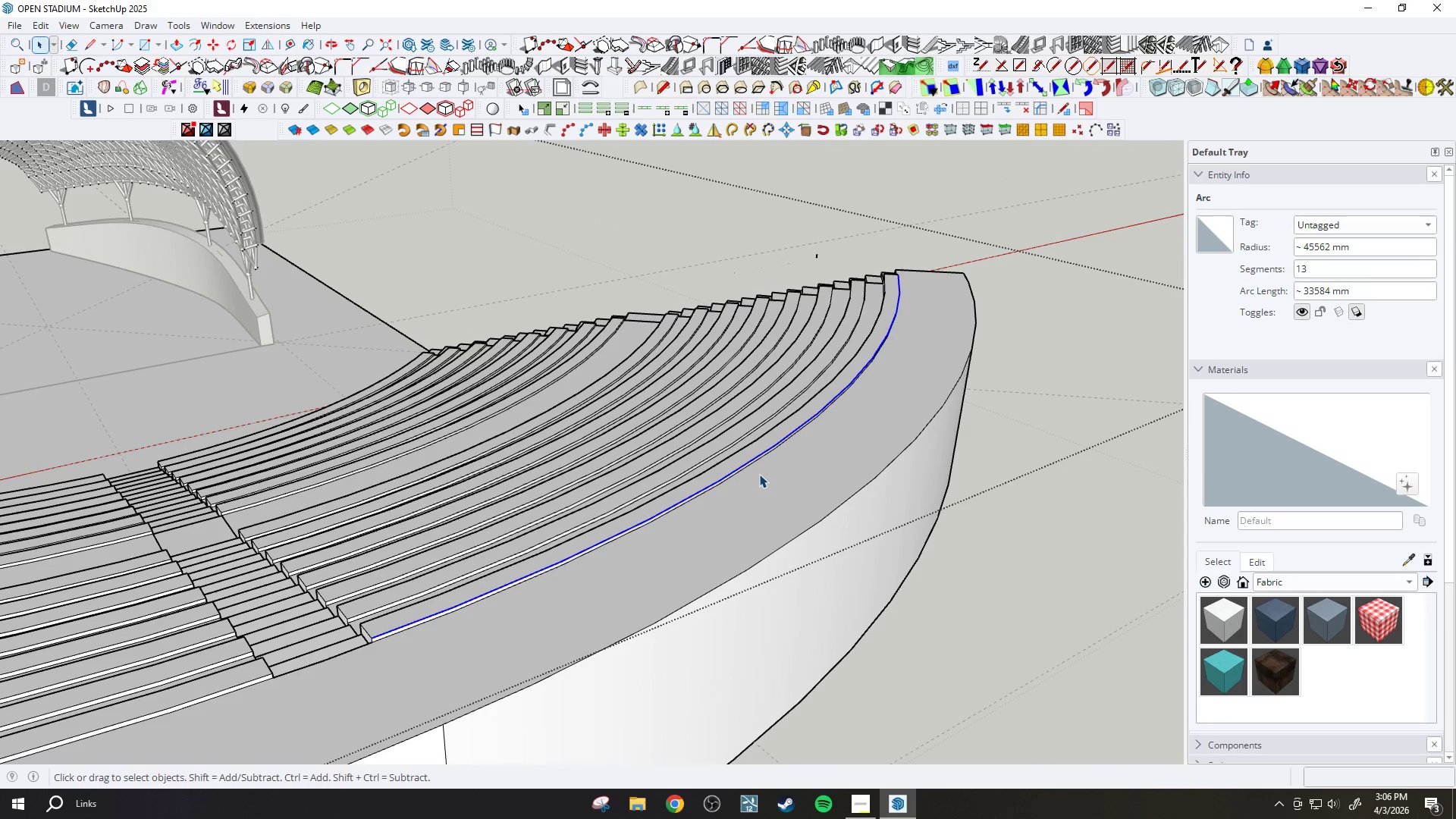 
scroll: coordinate [914, 297], scroll_direction: up, amount: 16.0
 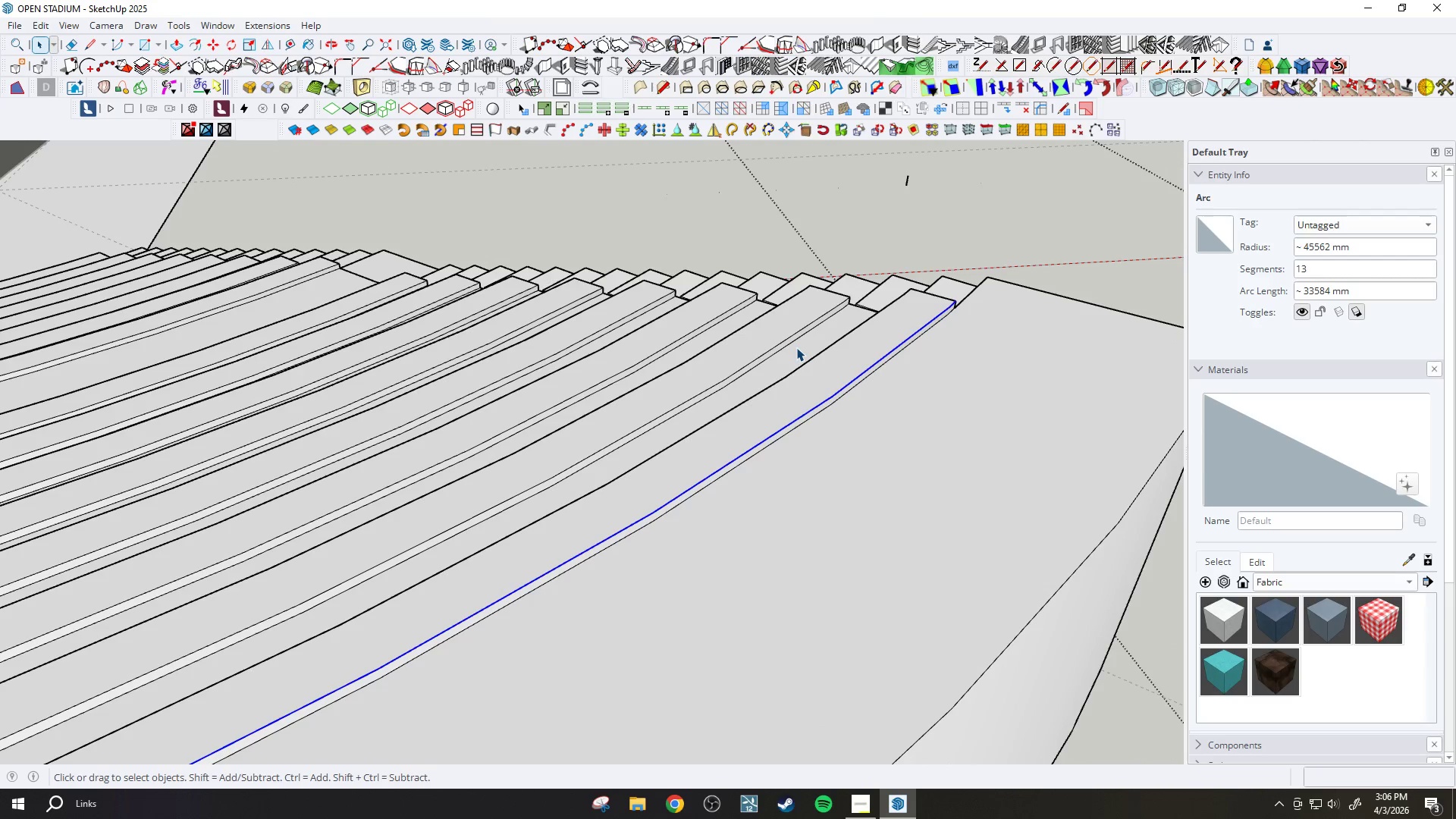 
wait(5.5)
 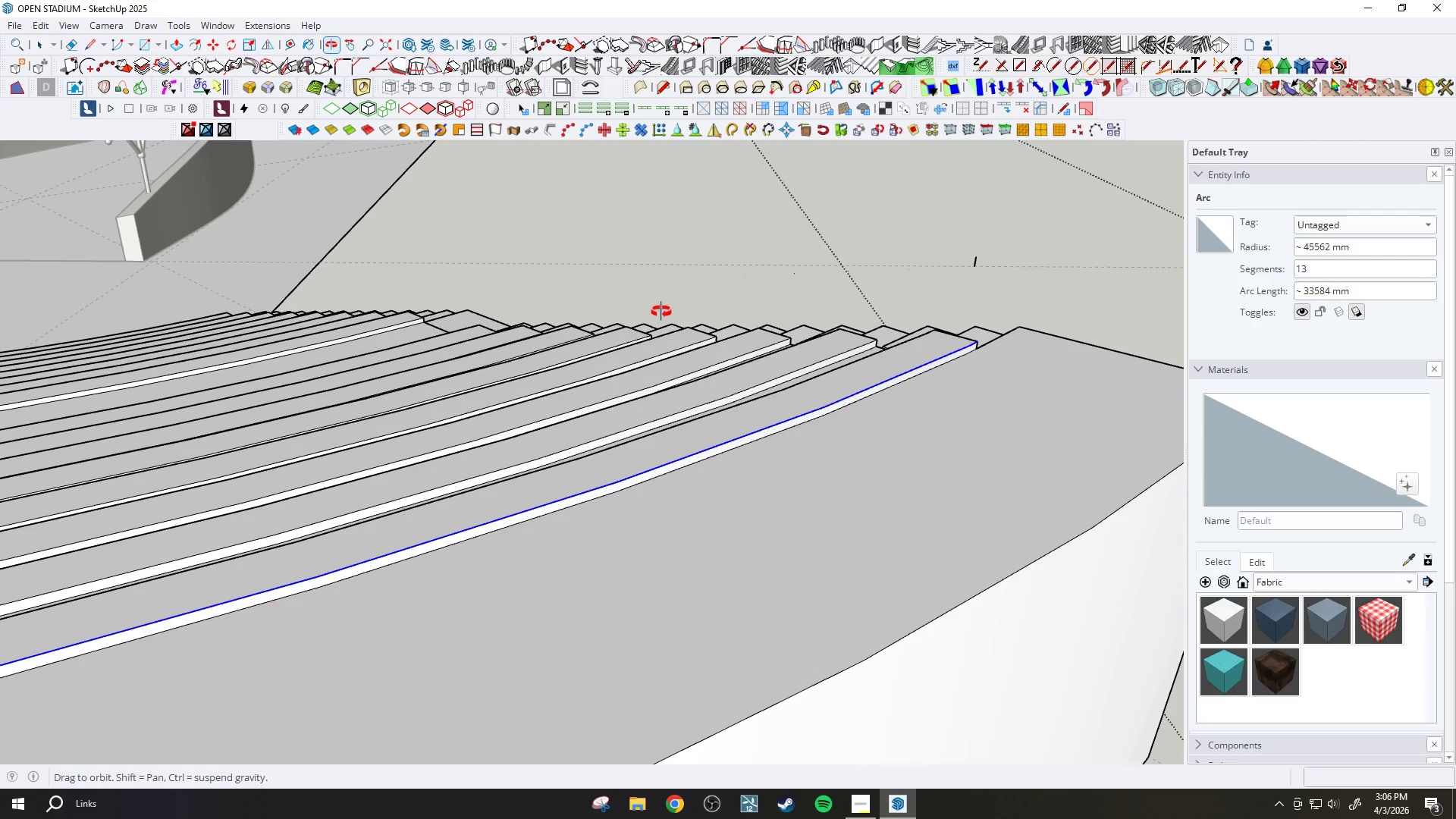 
scroll: coordinate [758, 382], scroll_direction: down, amount: 22.0
 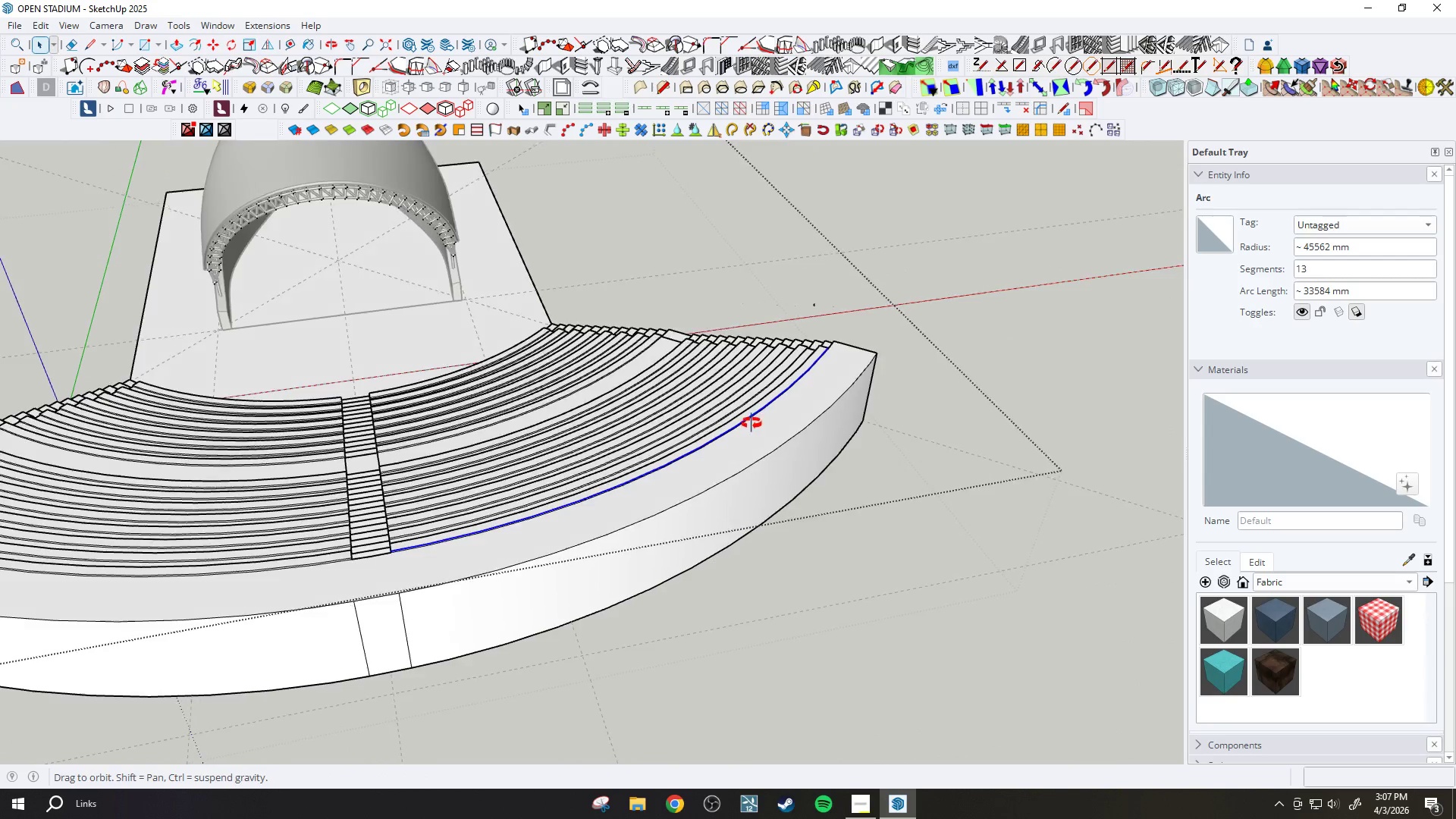 
key(Escape)
 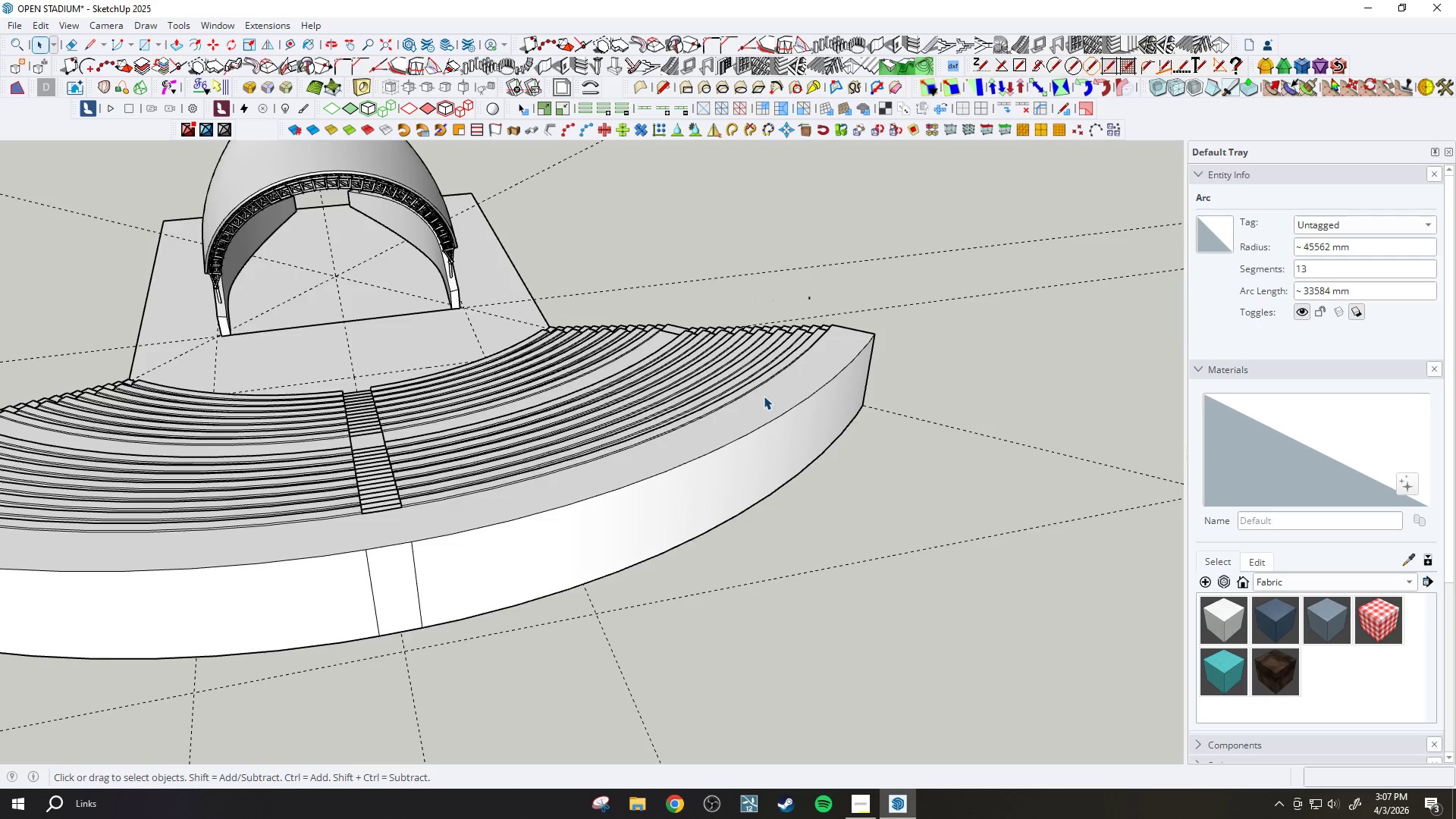 
scroll: coordinate [746, 396], scroll_direction: down, amount: 3.0
 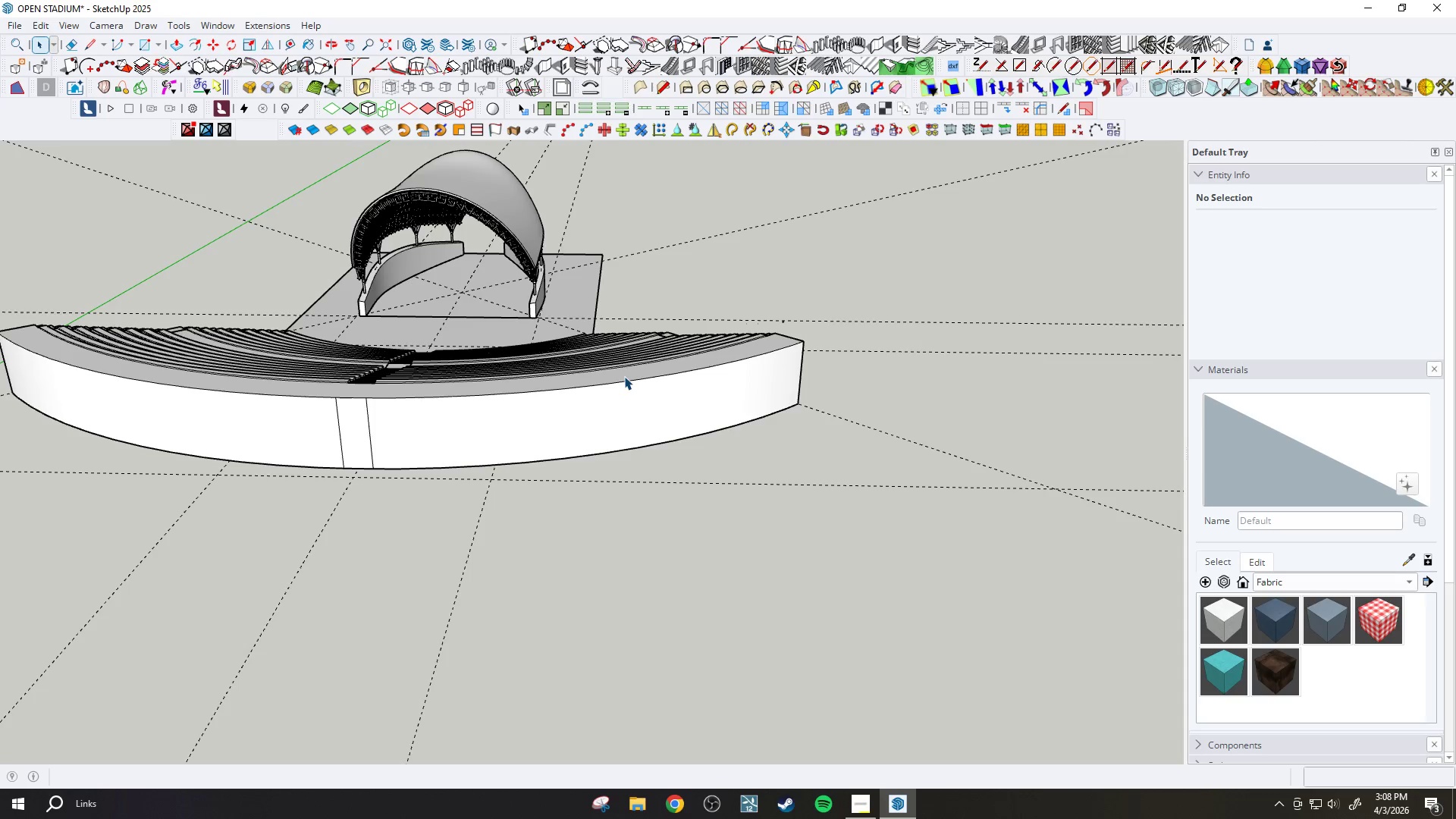 
wait(66.88)
 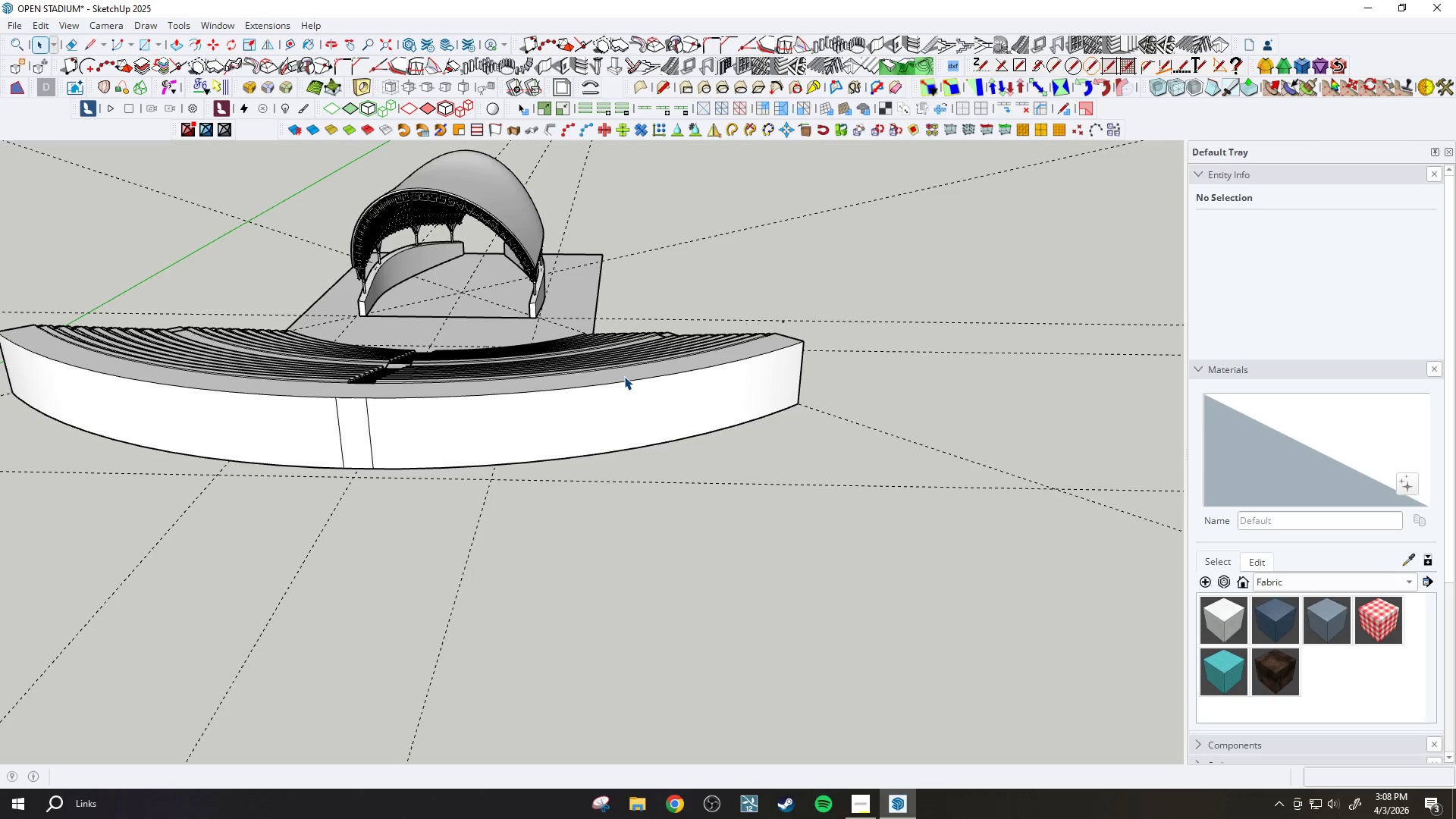 
left_click([278, 19])
 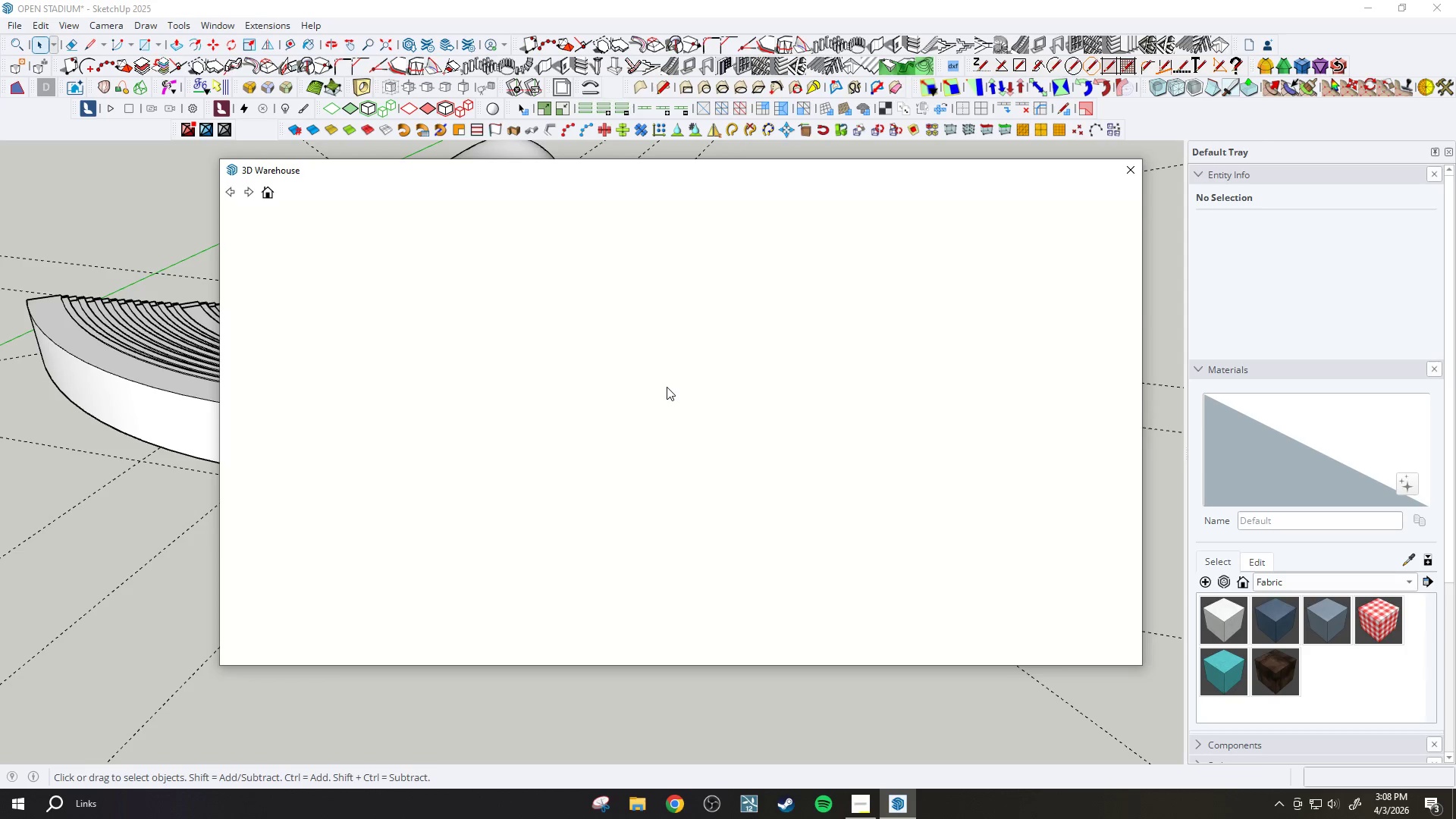 
wait(10.28)
 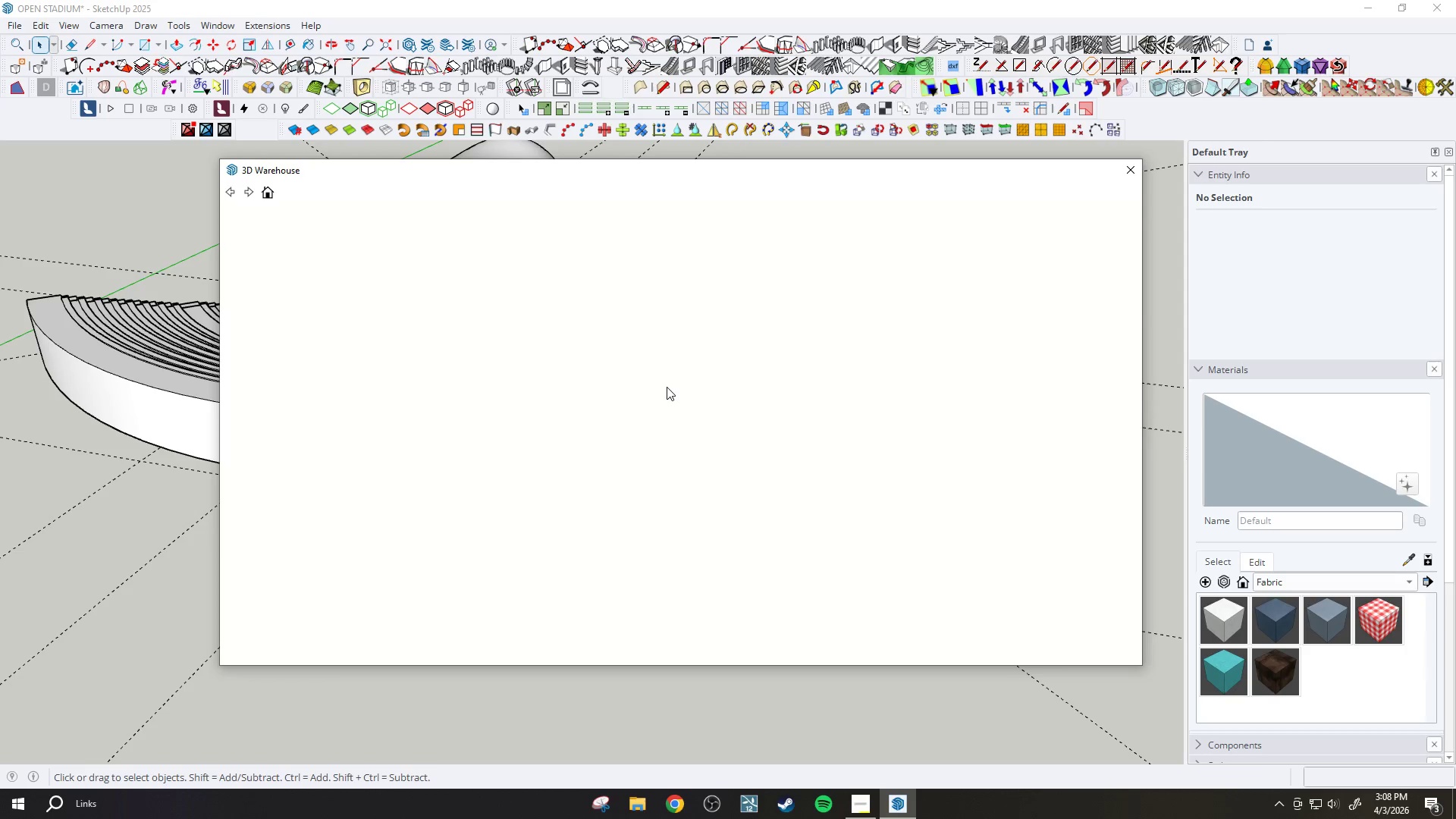 
left_click([661, 455])
 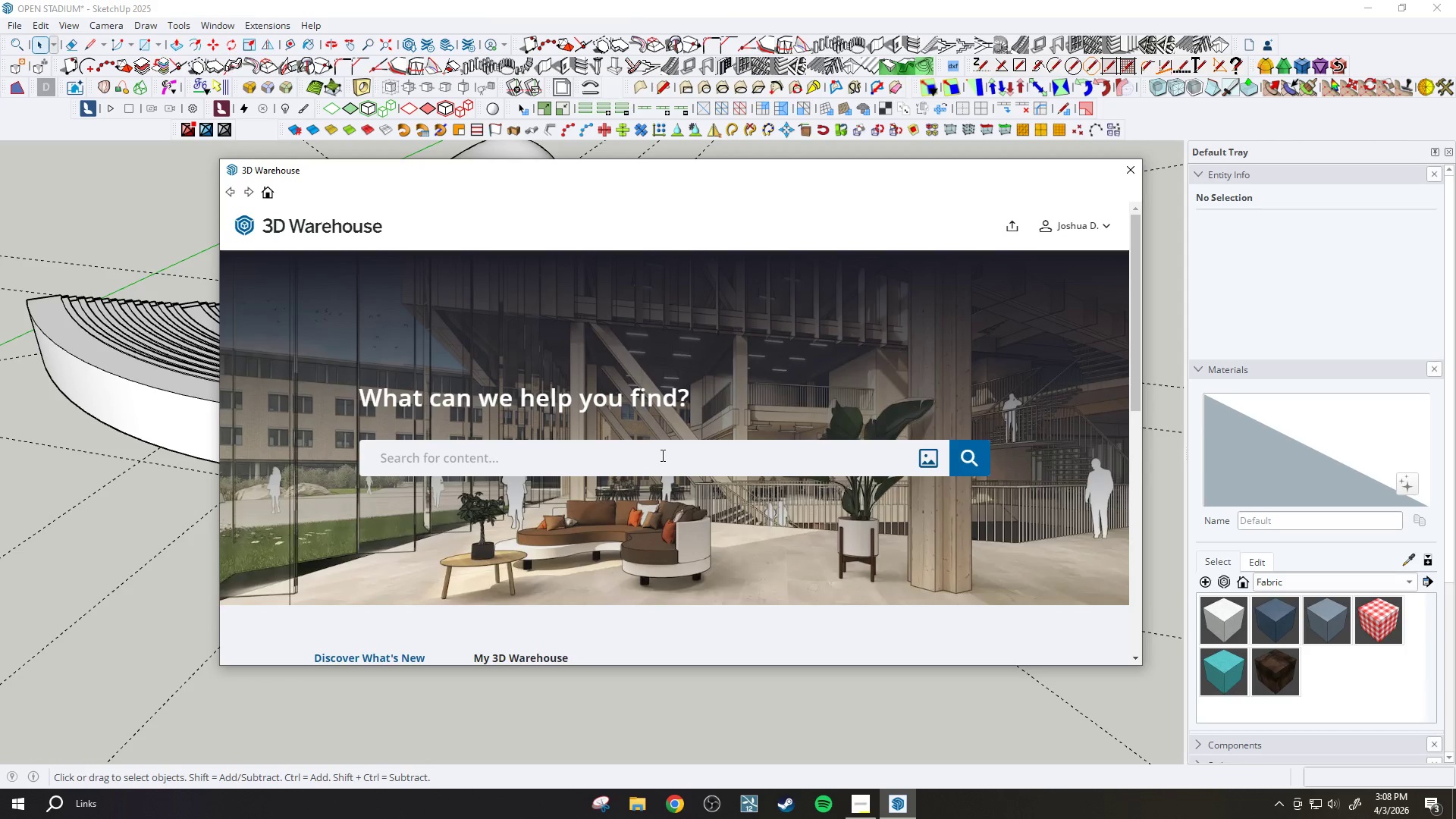 
type(handrail)
 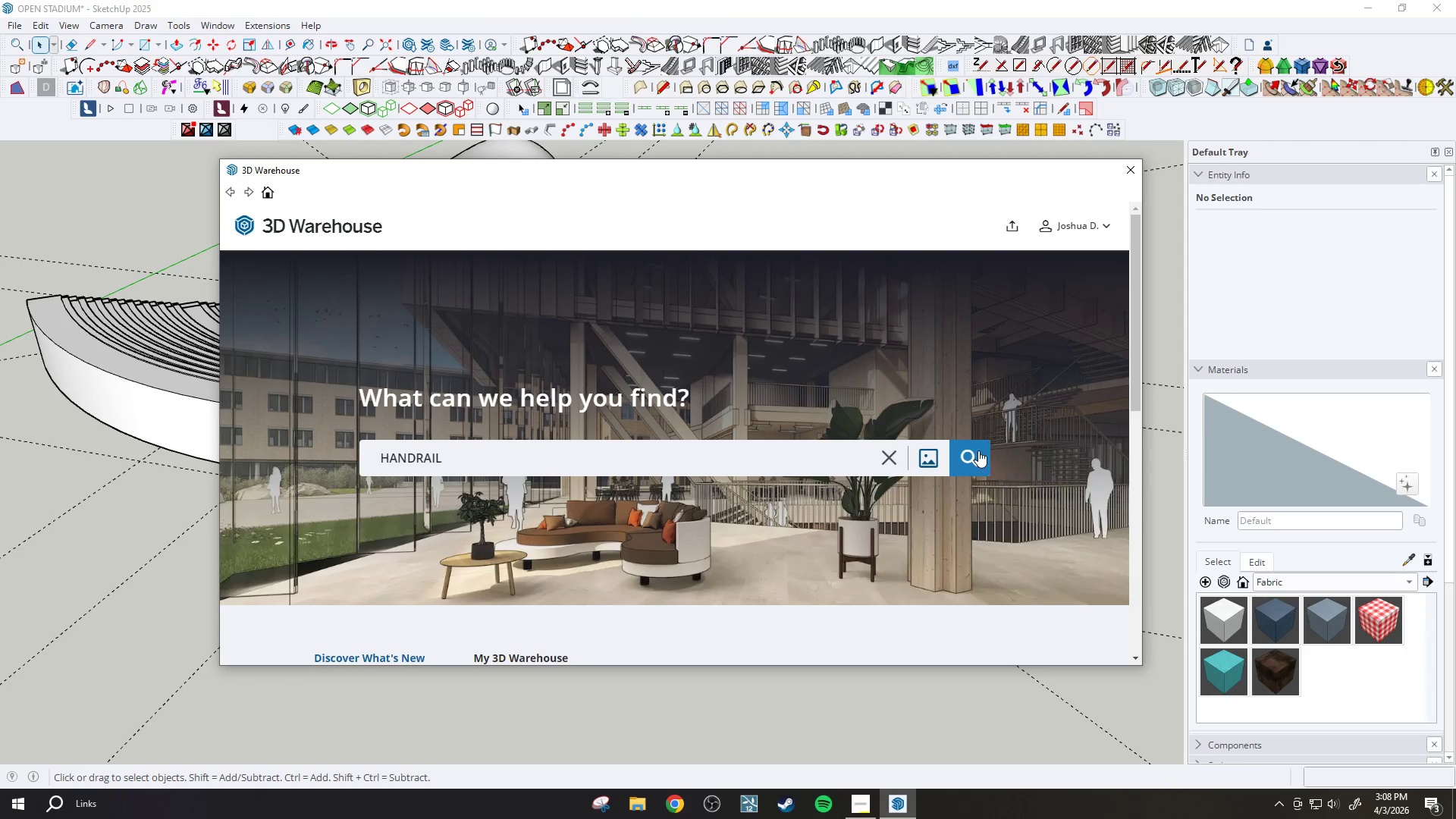 
left_click([982, 445])
 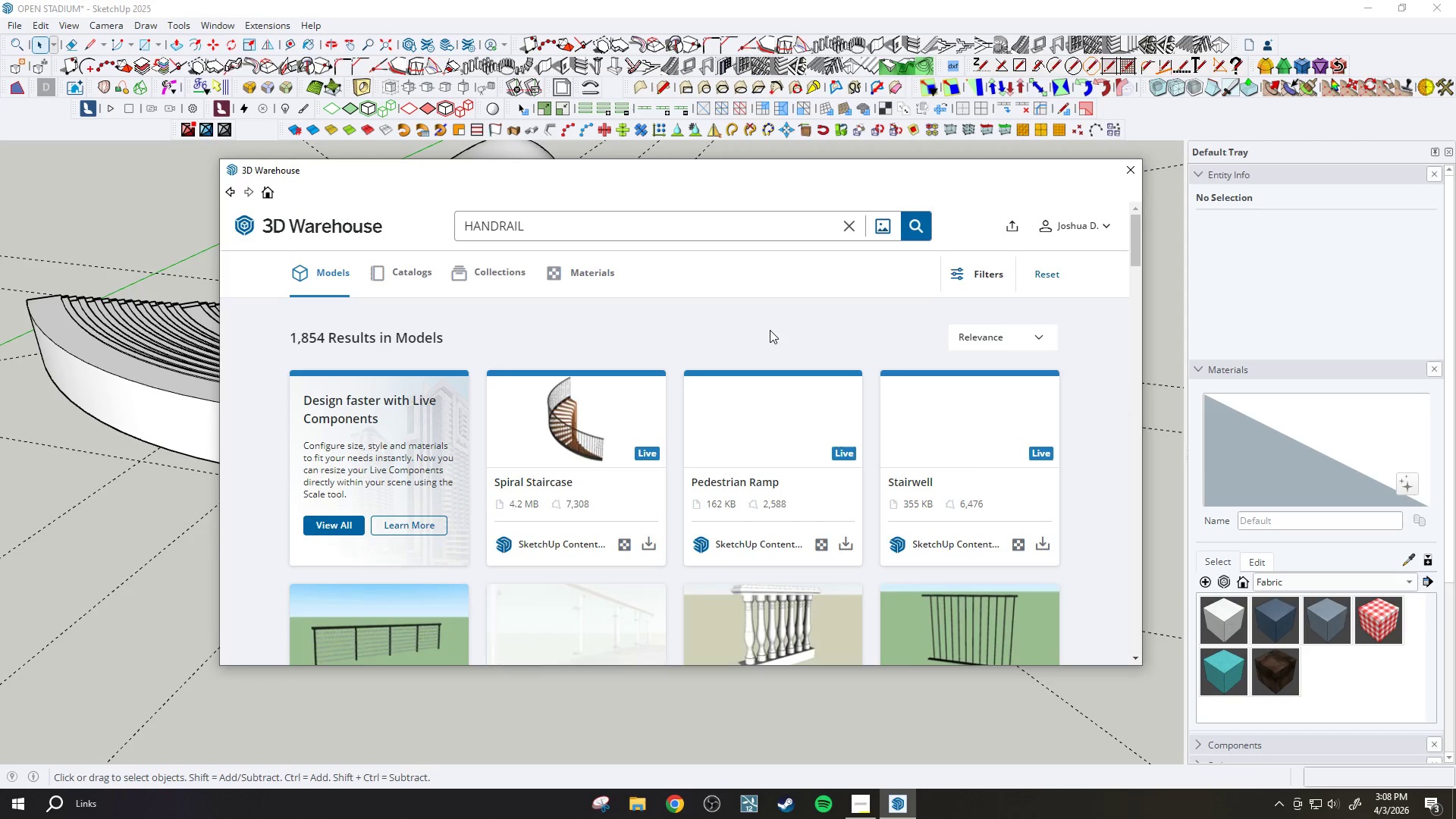 
scroll: coordinate [770, 330], scroll_direction: down, amount: 4.0
 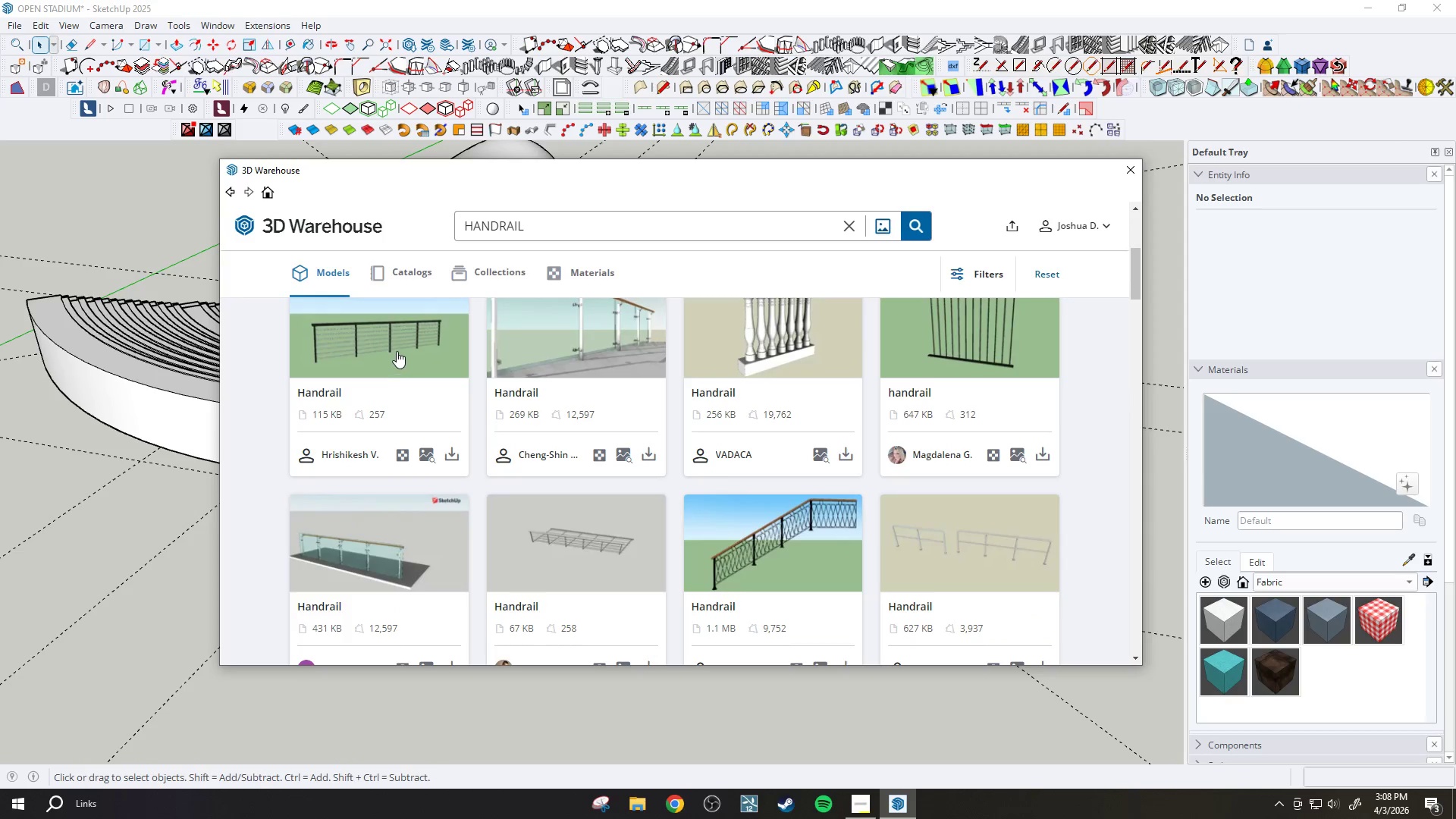 
scroll: coordinate [397, 351], scroll_direction: up, amount: 1.0
 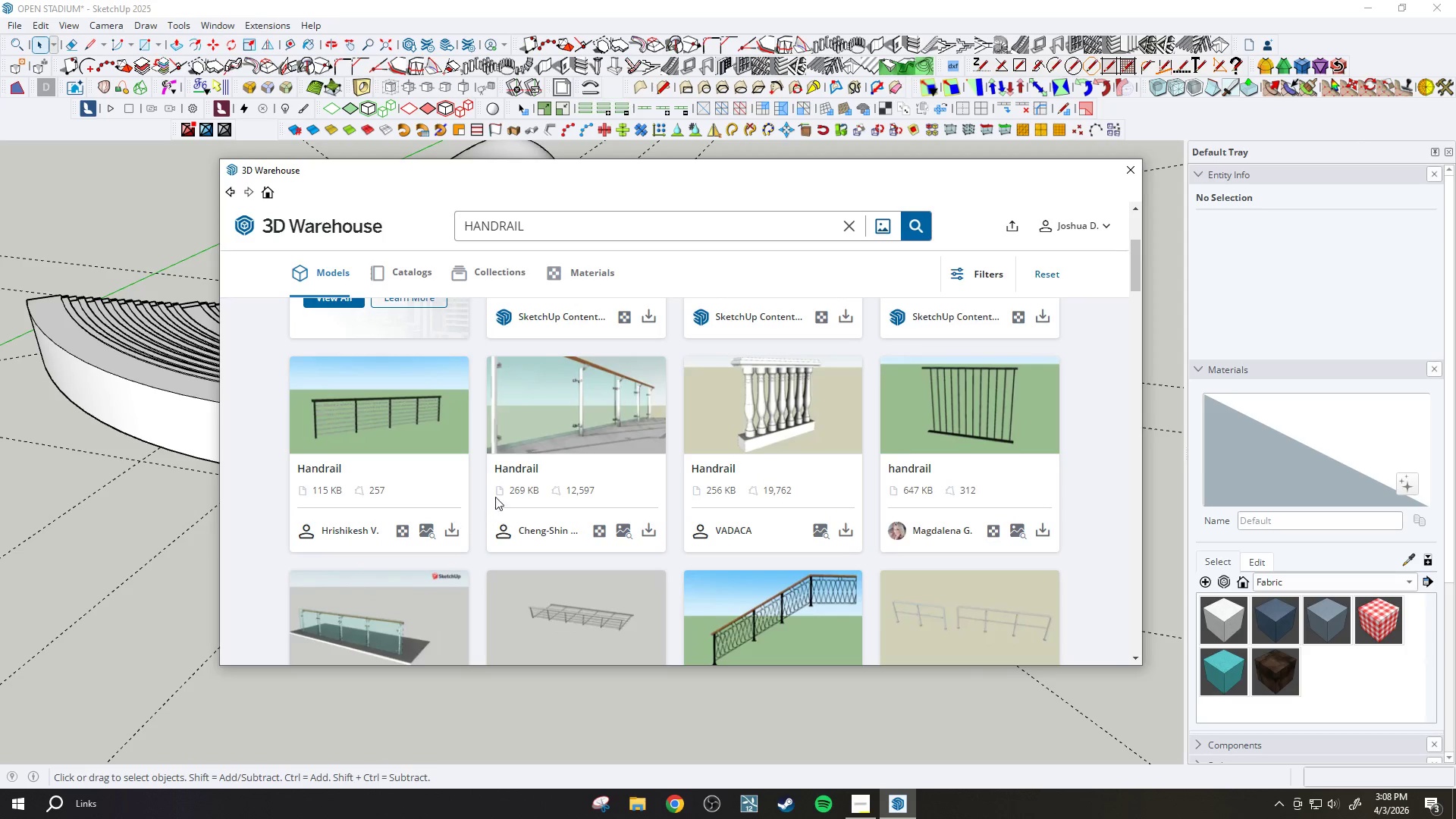 
scroll: coordinate [569, 428], scroll_direction: down, amount: 3.0
 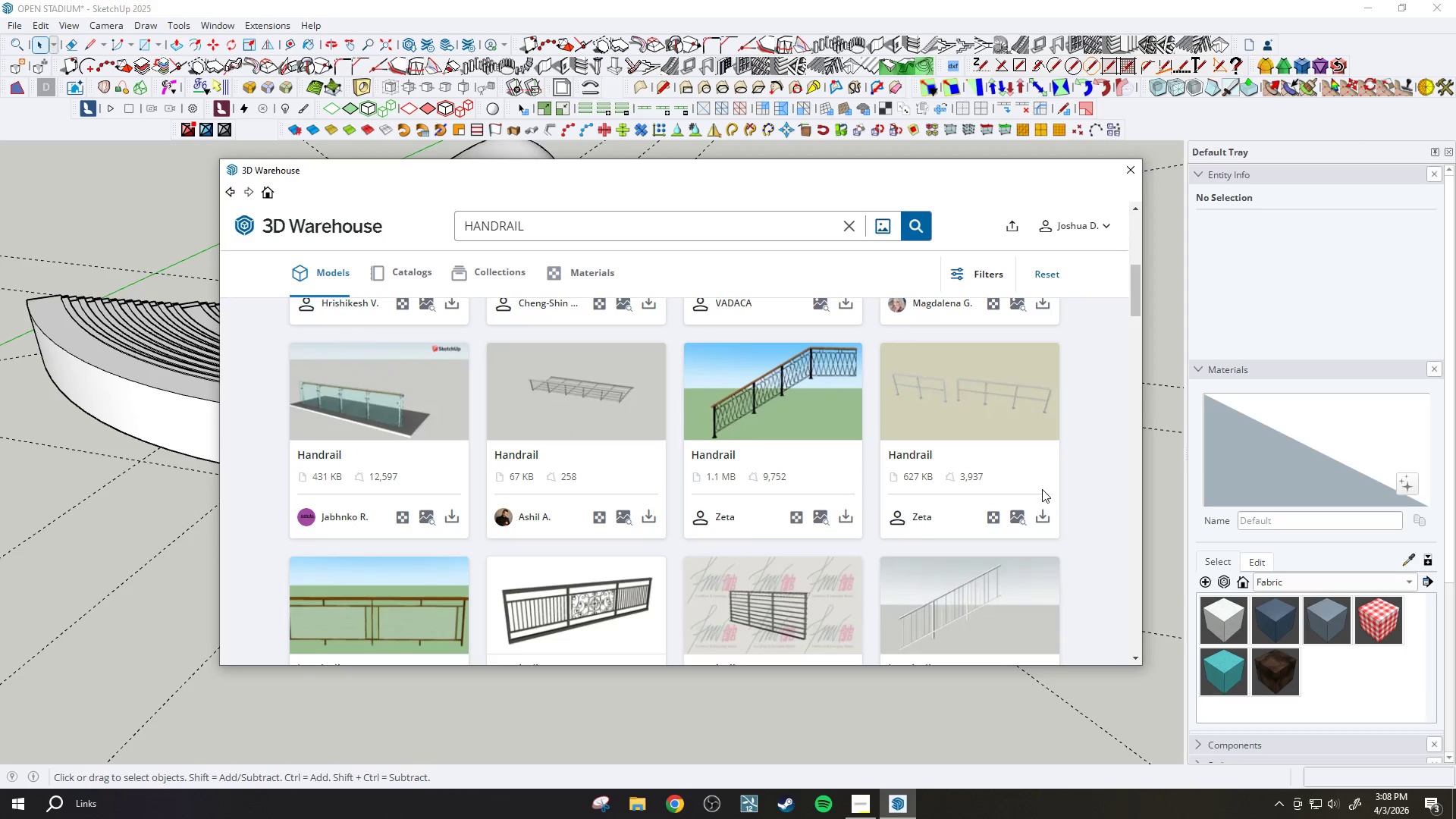 
left_click([1044, 514])
 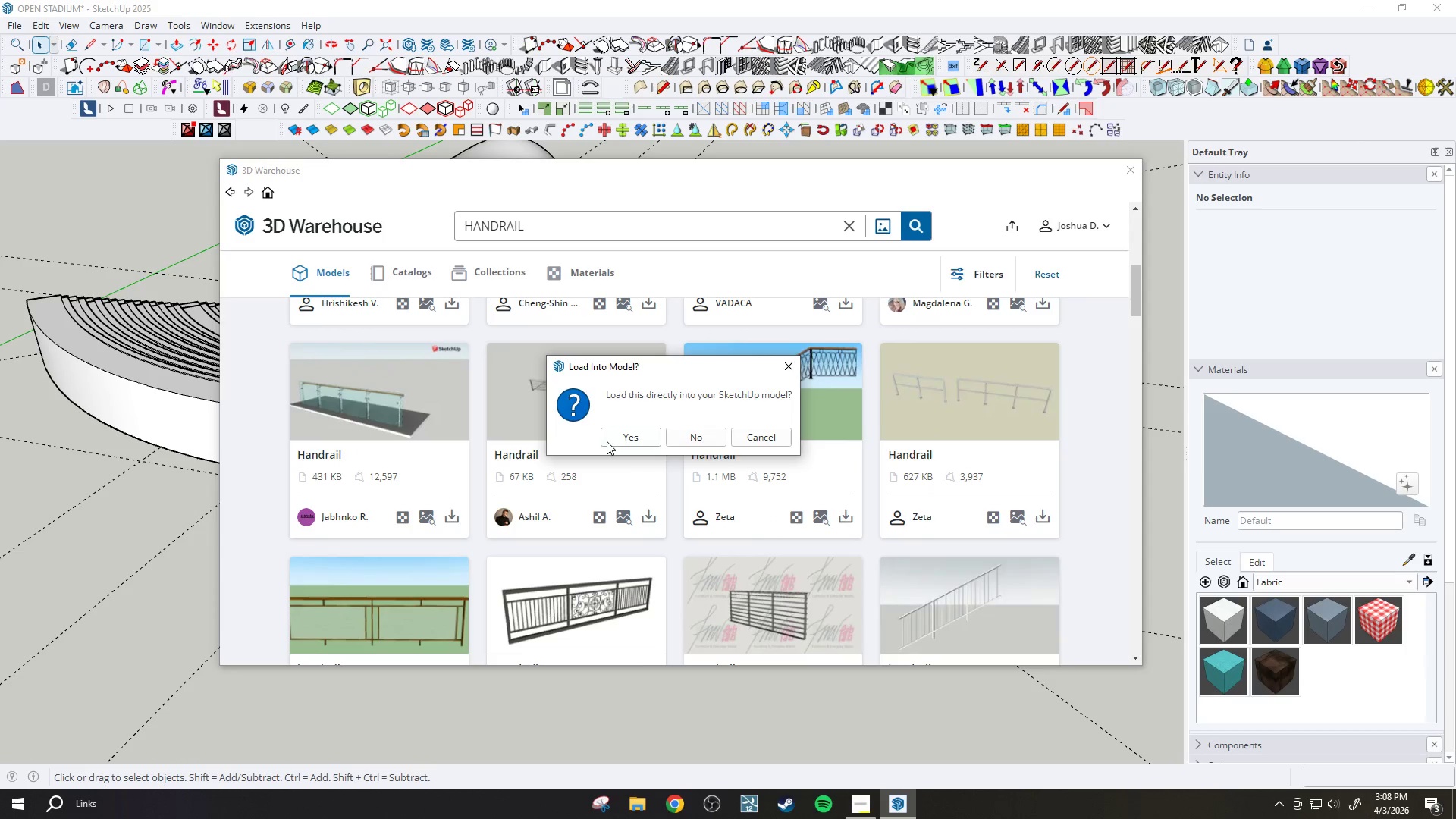 
left_click([607, 441])
 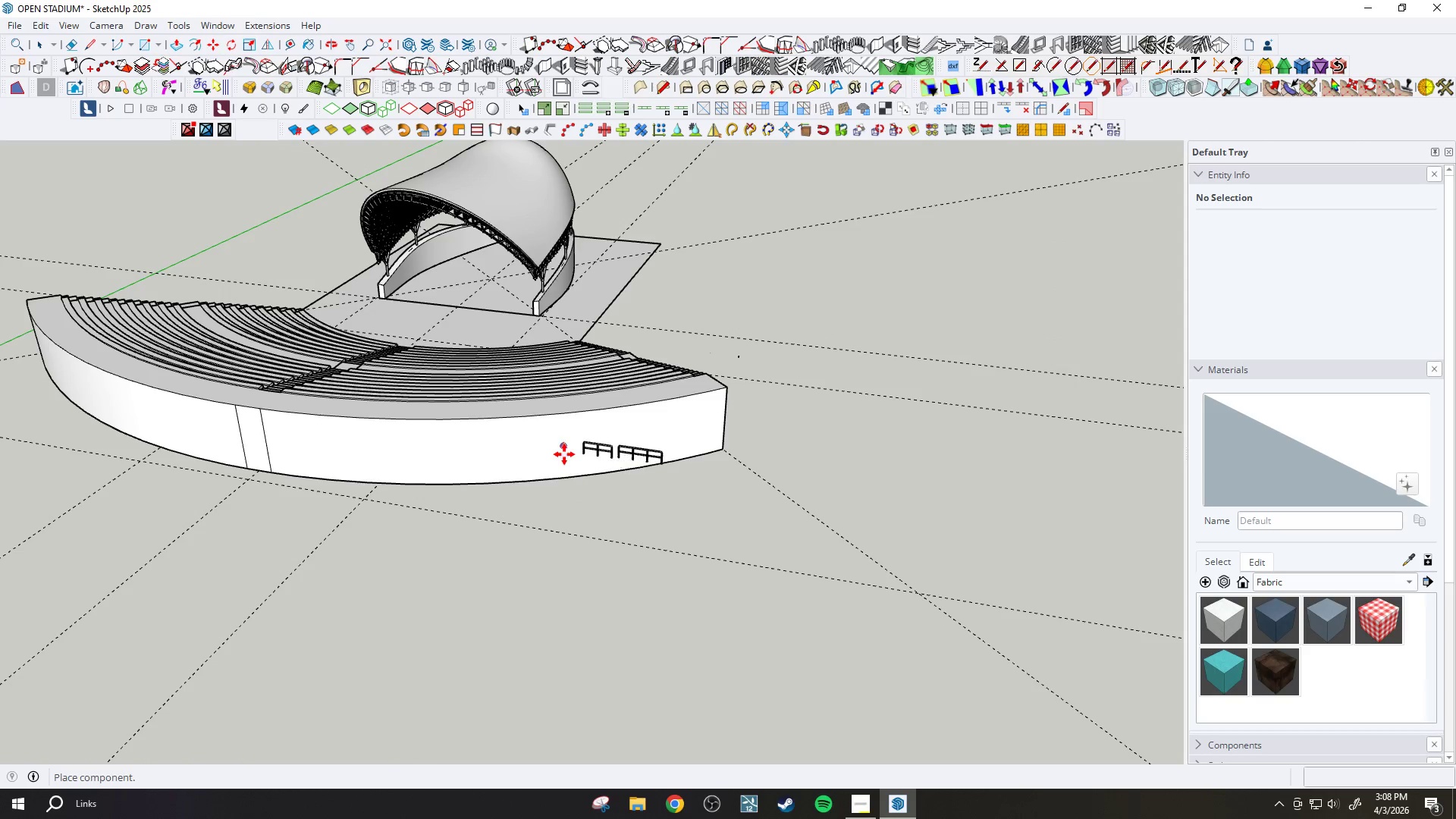 
scroll: coordinate [284, 366], scroll_direction: up, amount: 25.0
 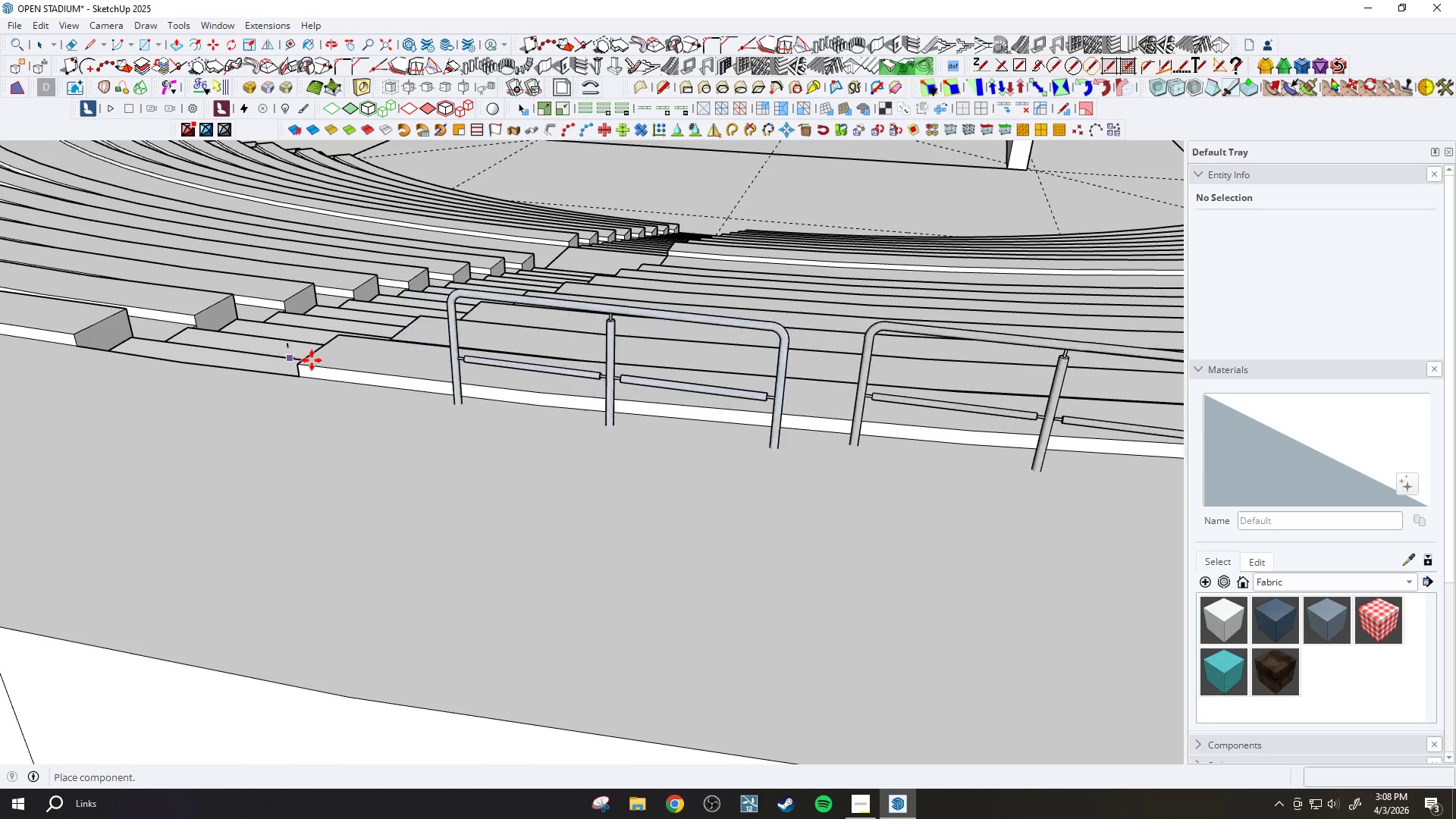 
left_click([334, 369])
 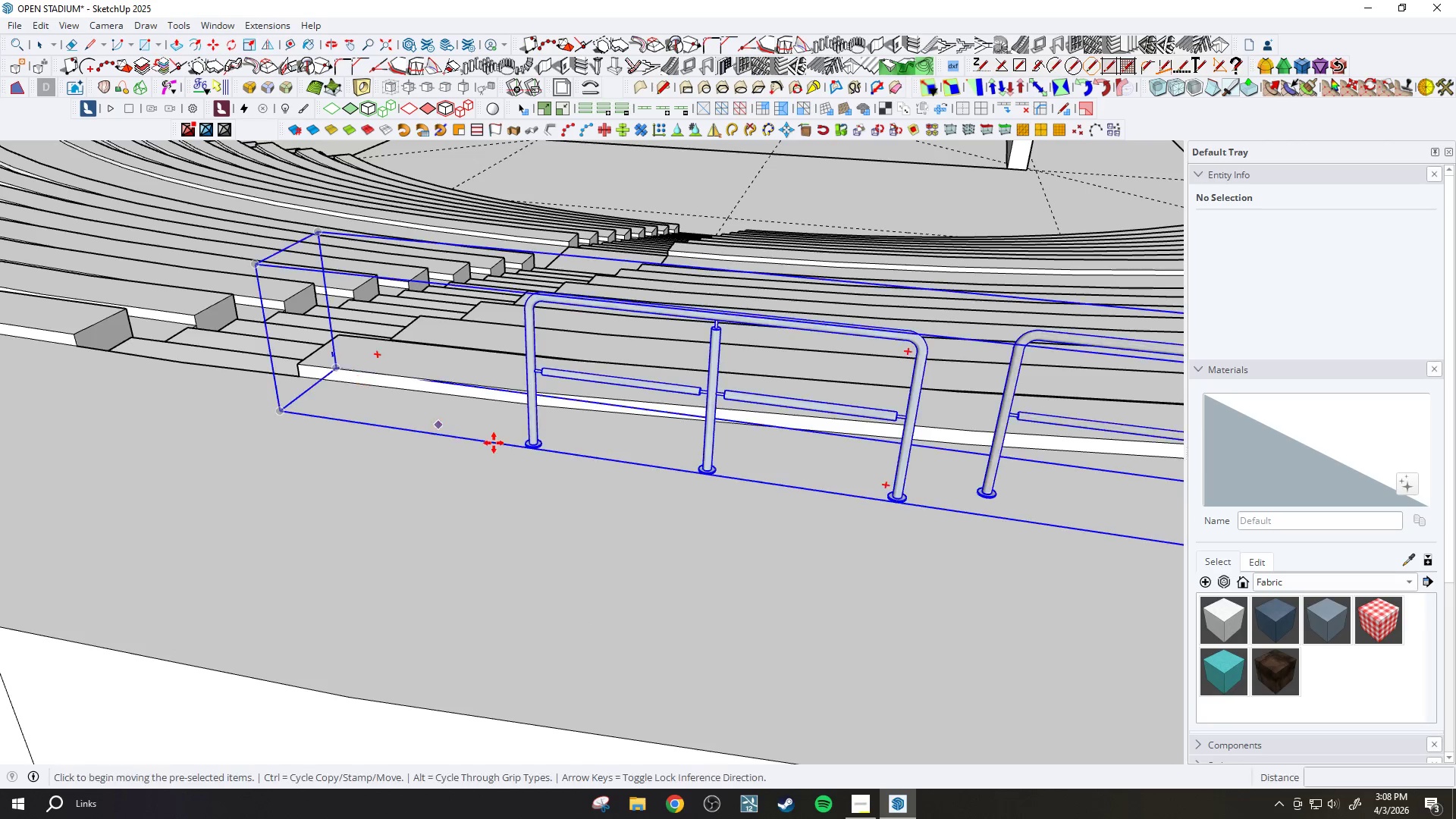 
scroll: coordinate [545, 448], scroll_direction: up, amount: 8.0
 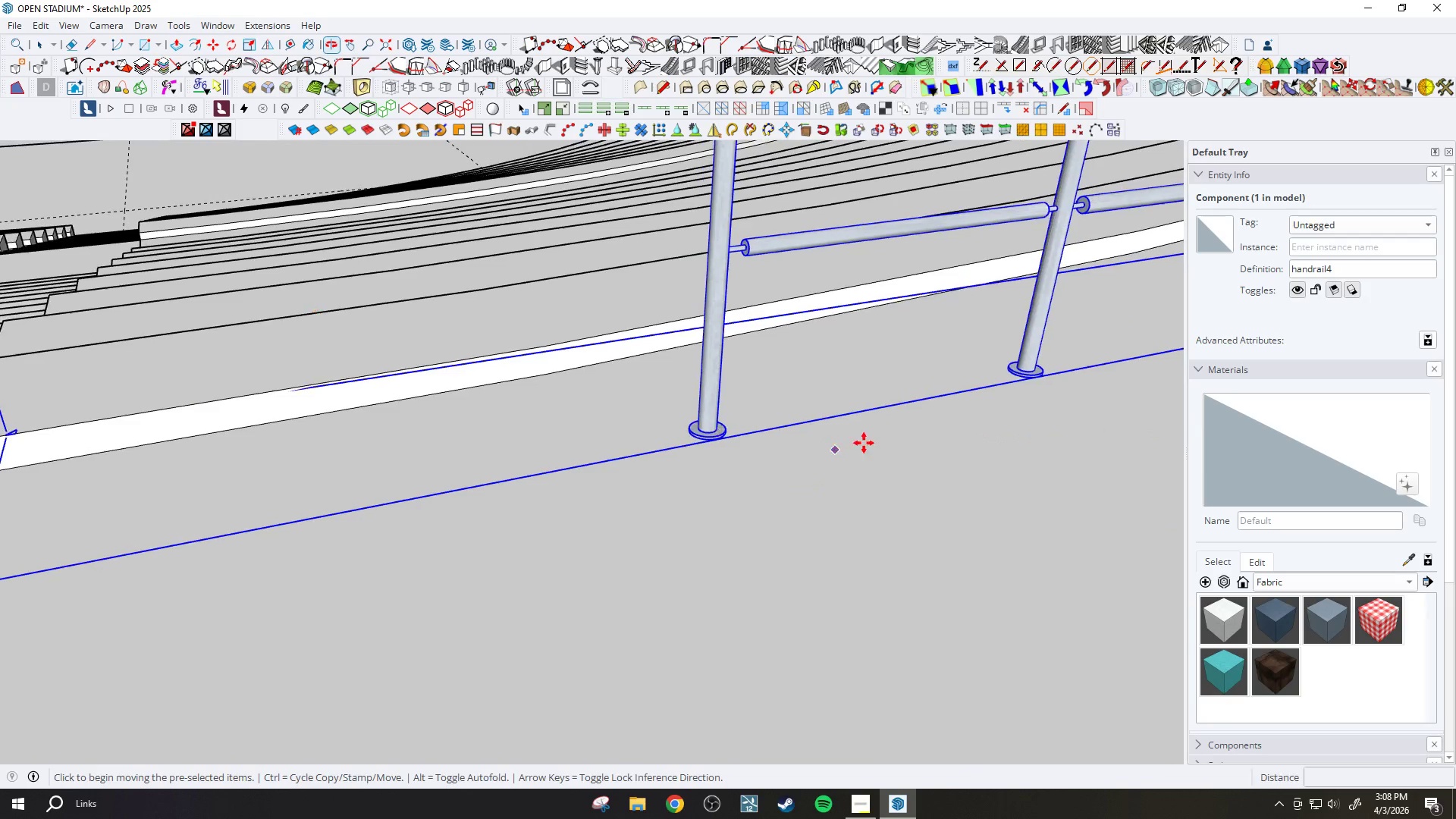 
scroll: coordinate [841, 443], scroll_direction: down, amount: 4.0
 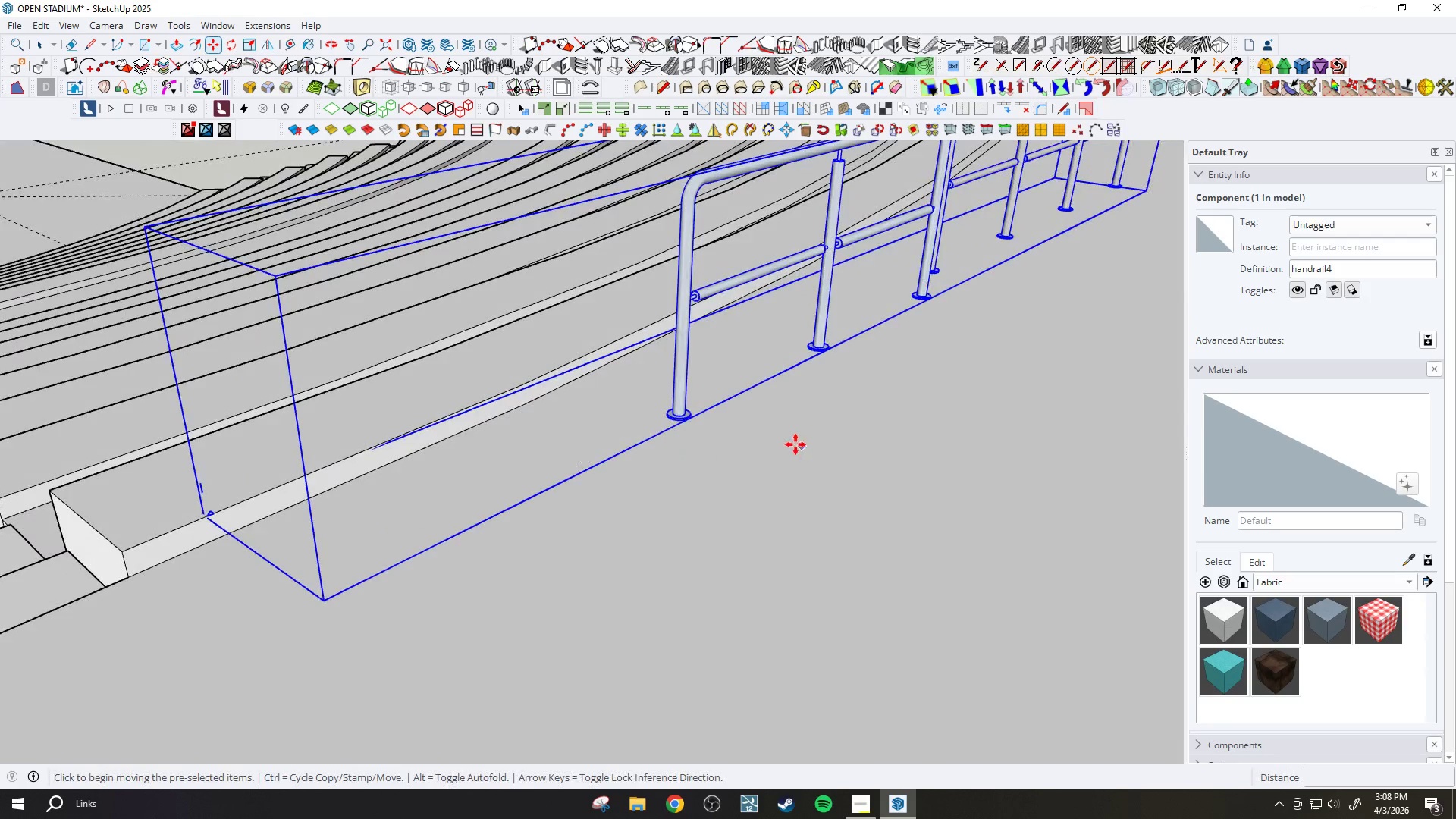 
scroll: coordinate [667, 368], scroll_direction: up, amount: 18.0
 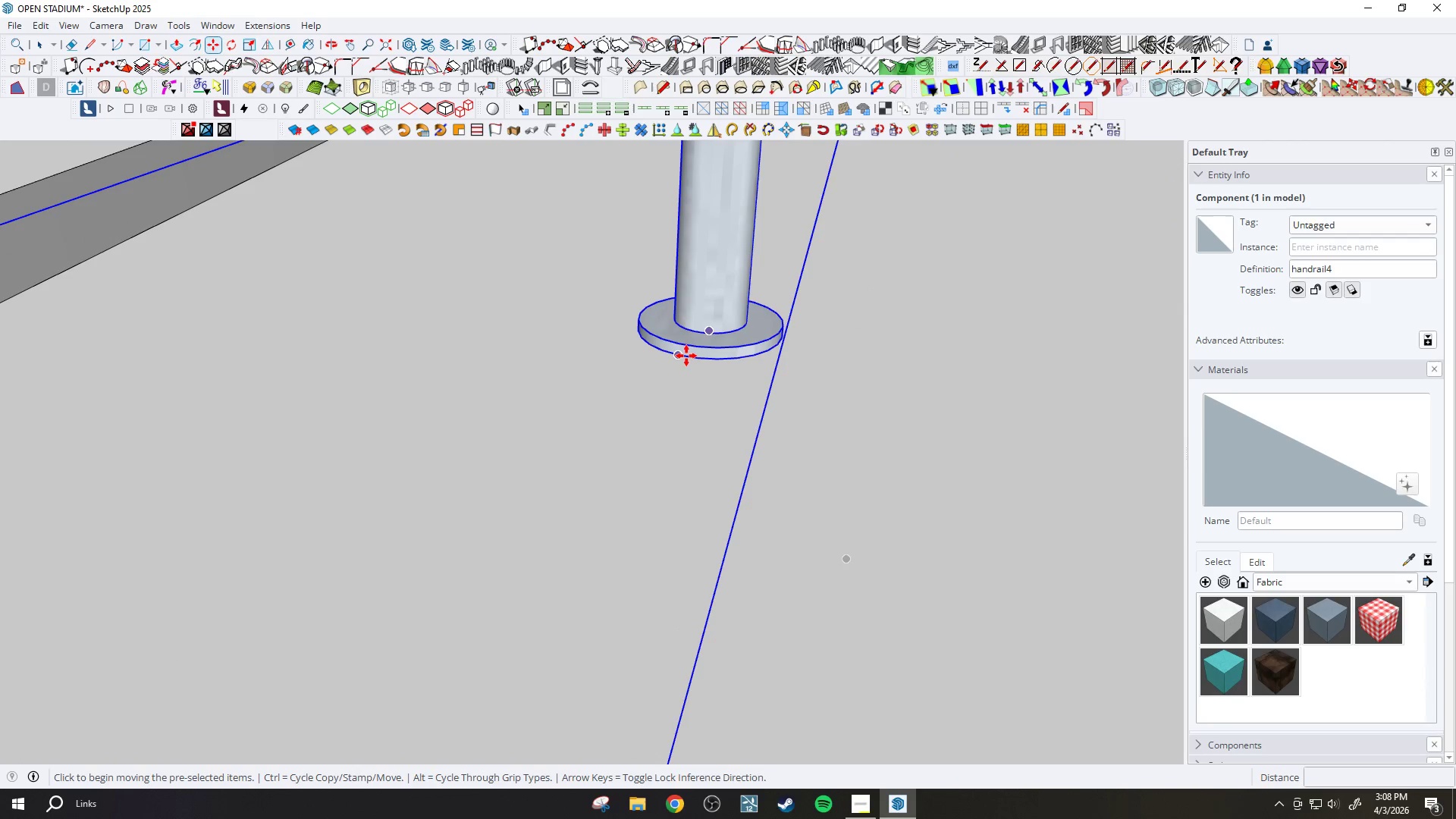 
left_click([686, 355])
 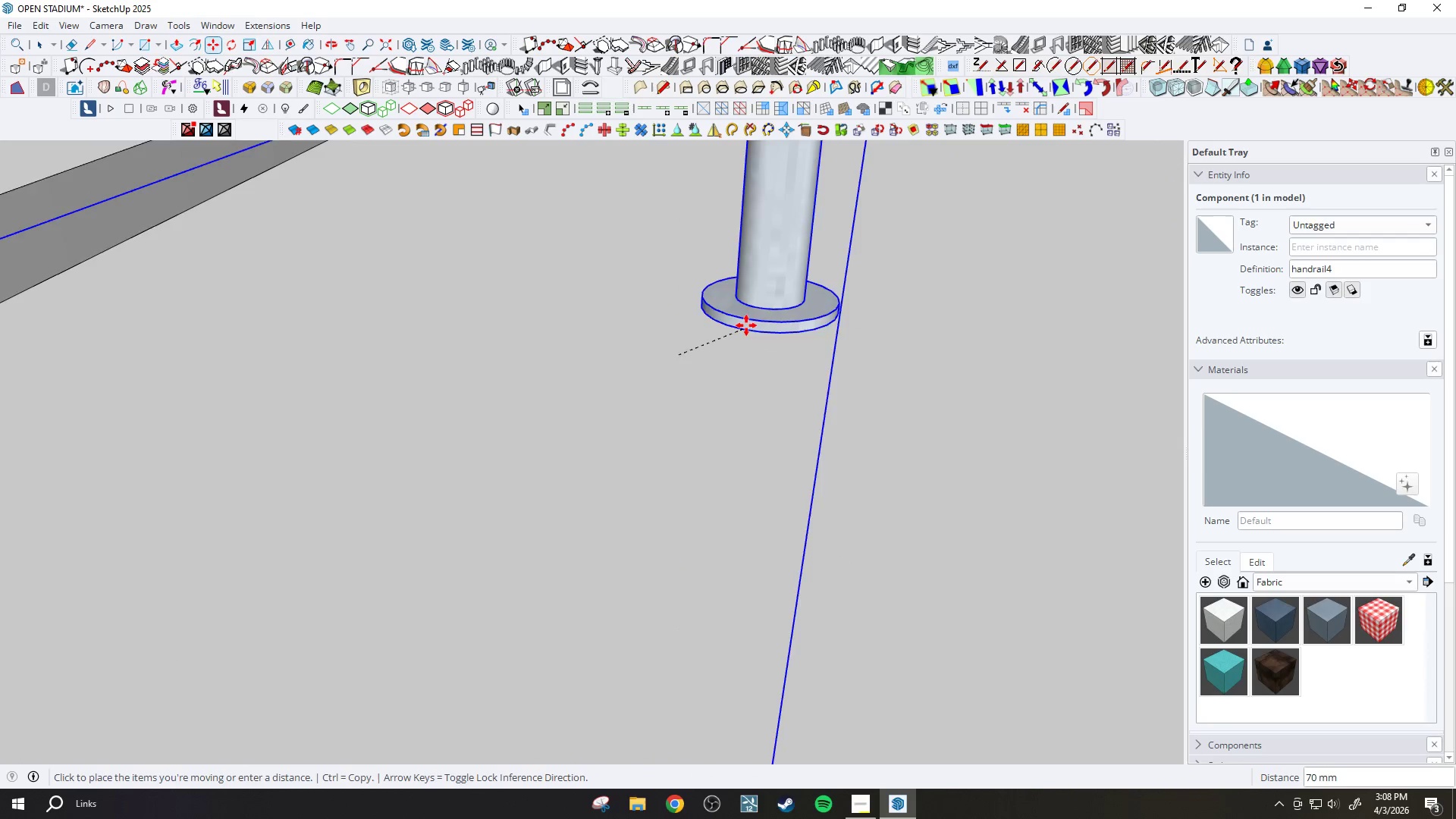 
scroll: coordinate [487, 566], scroll_direction: down, amount: 32.0
 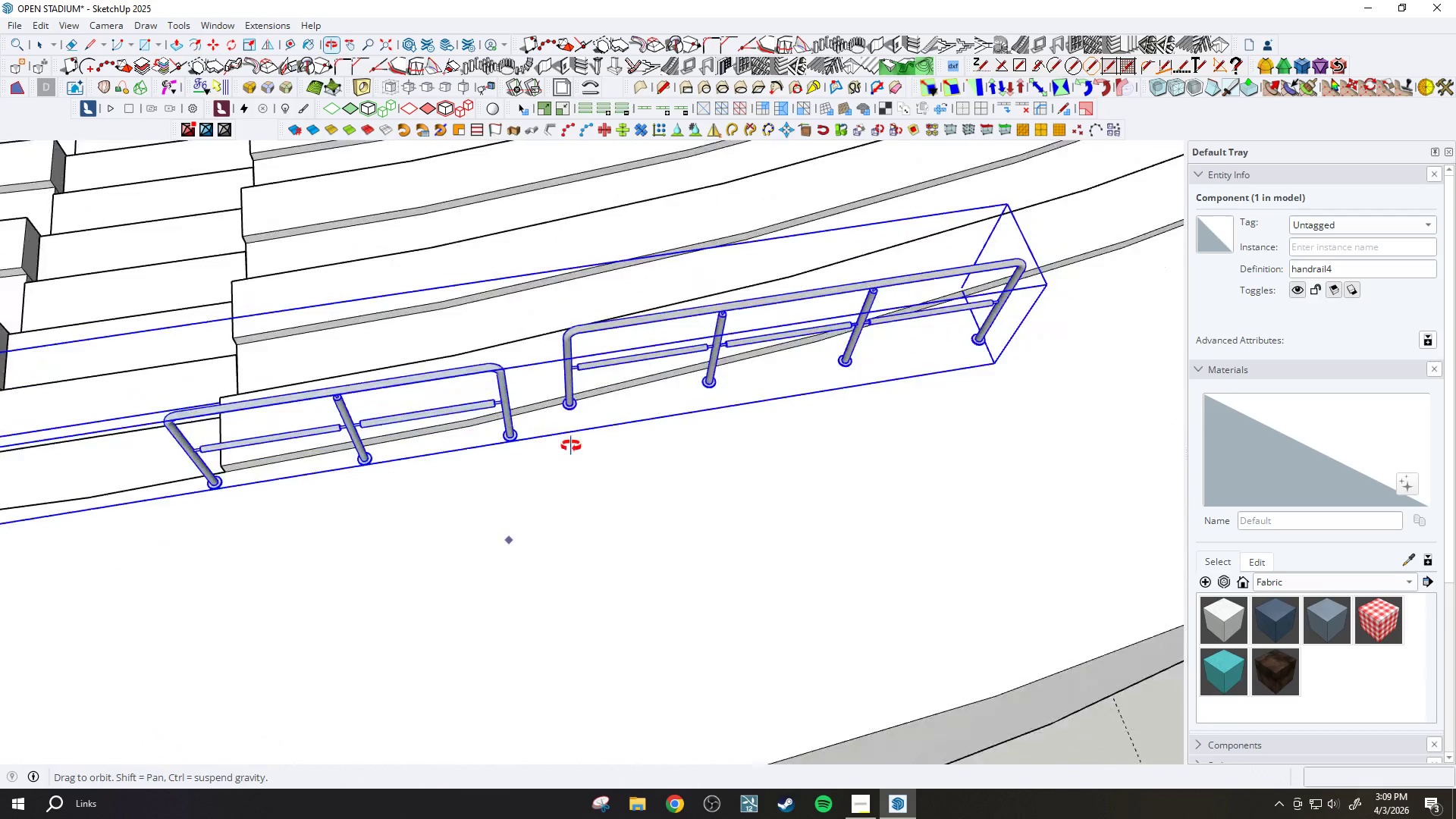 
key(Space)
 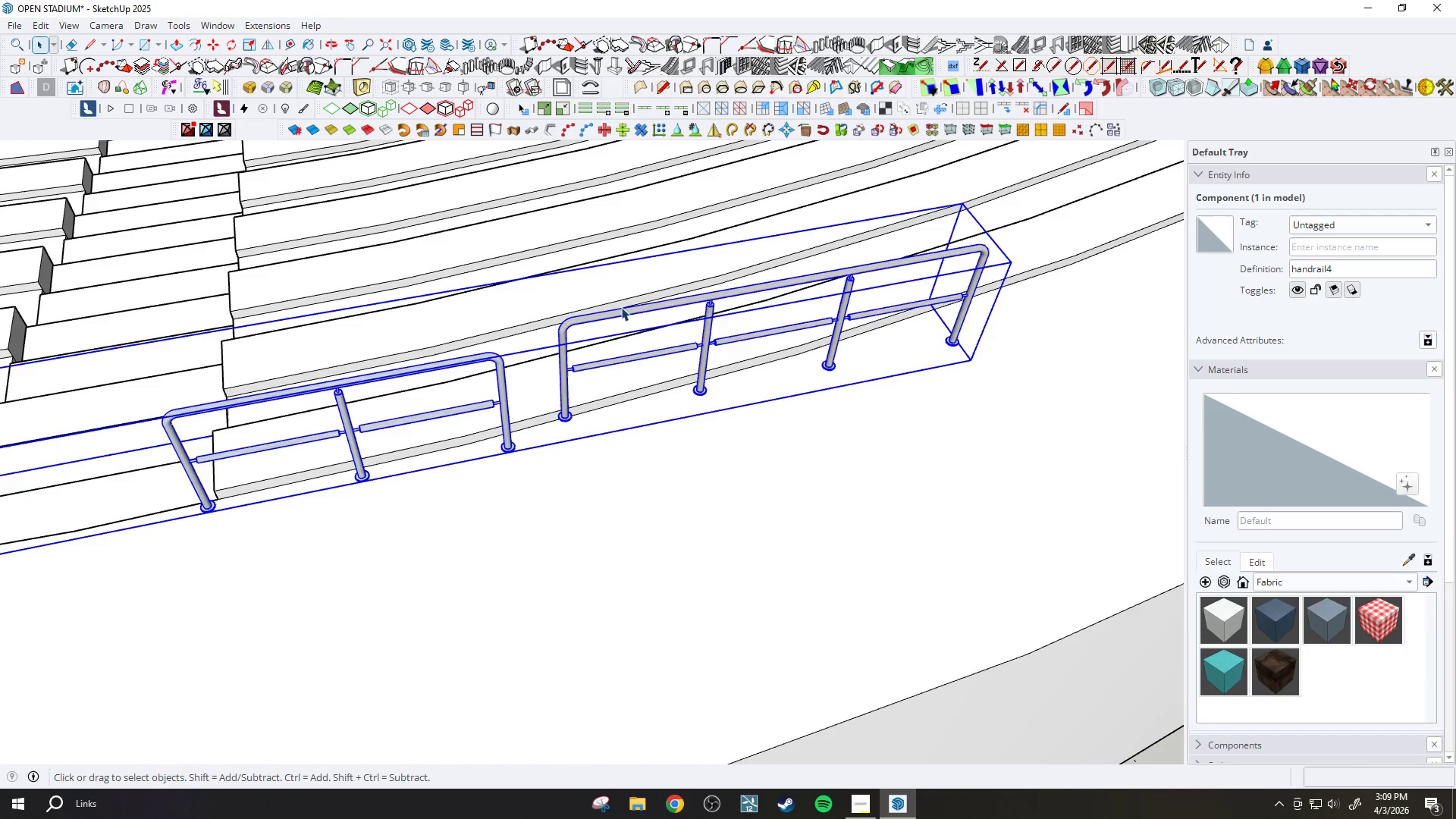 
double_click([619, 310])
 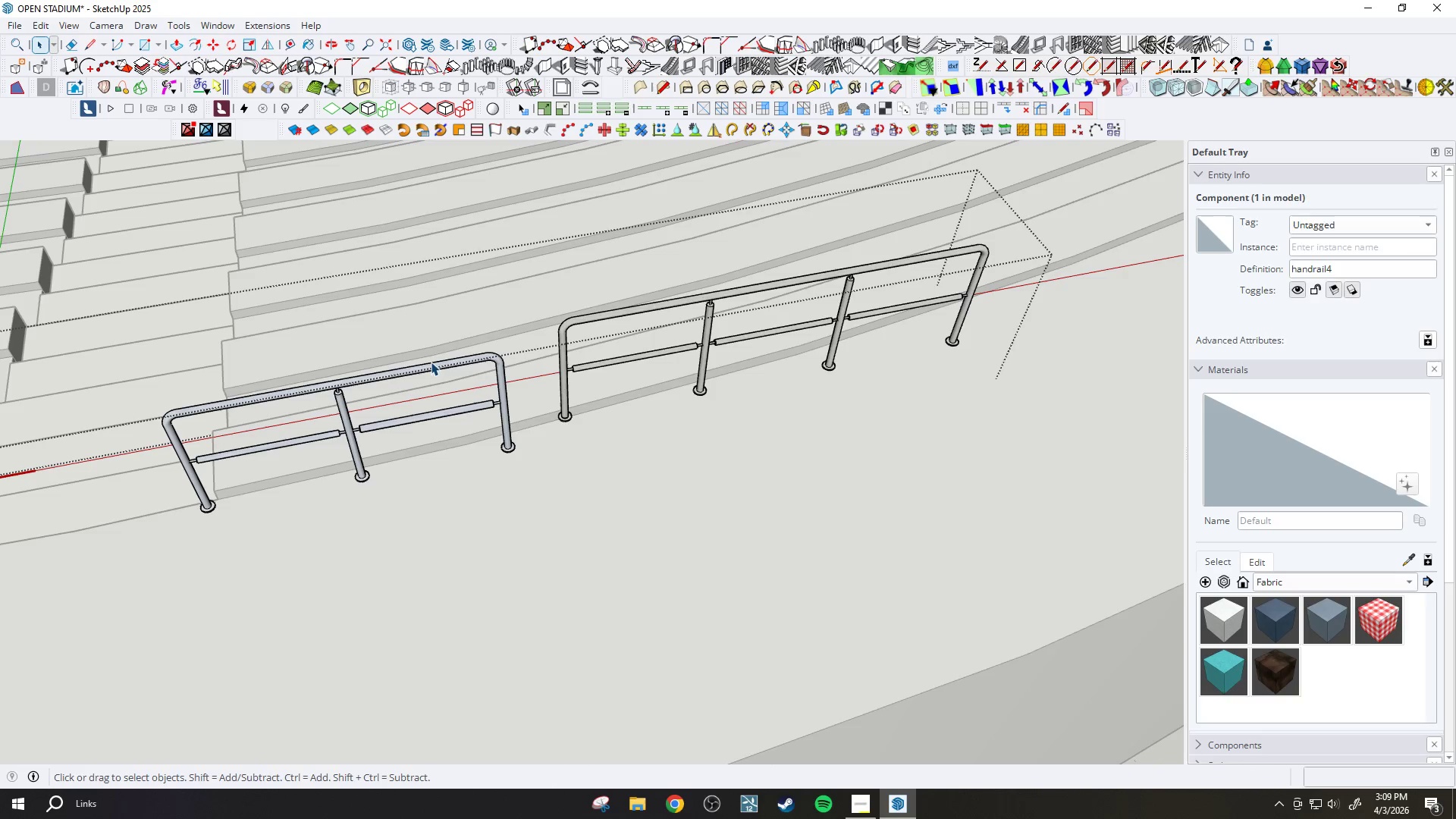 
left_click([431, 362])
 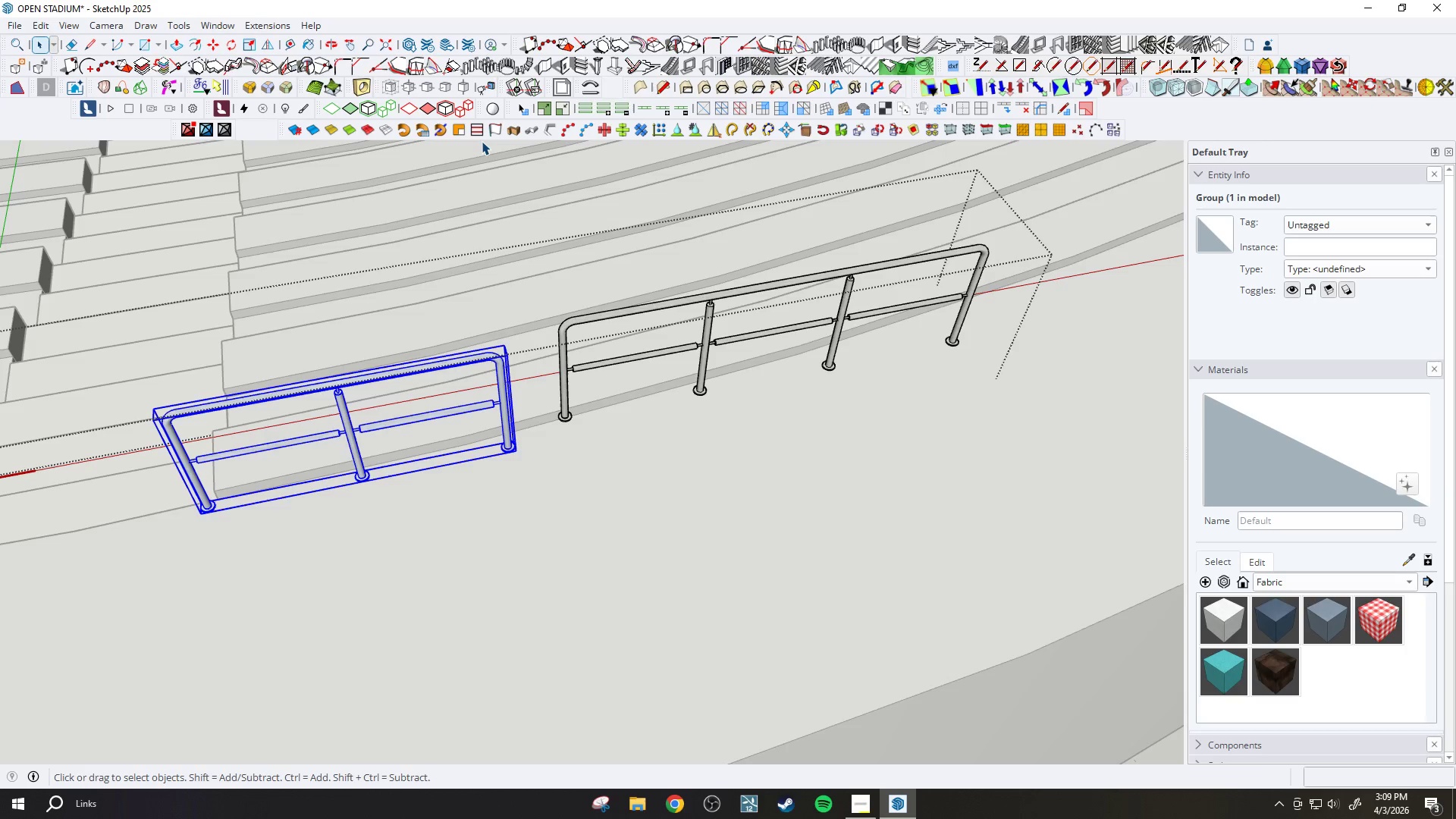 
wait(8.89)
 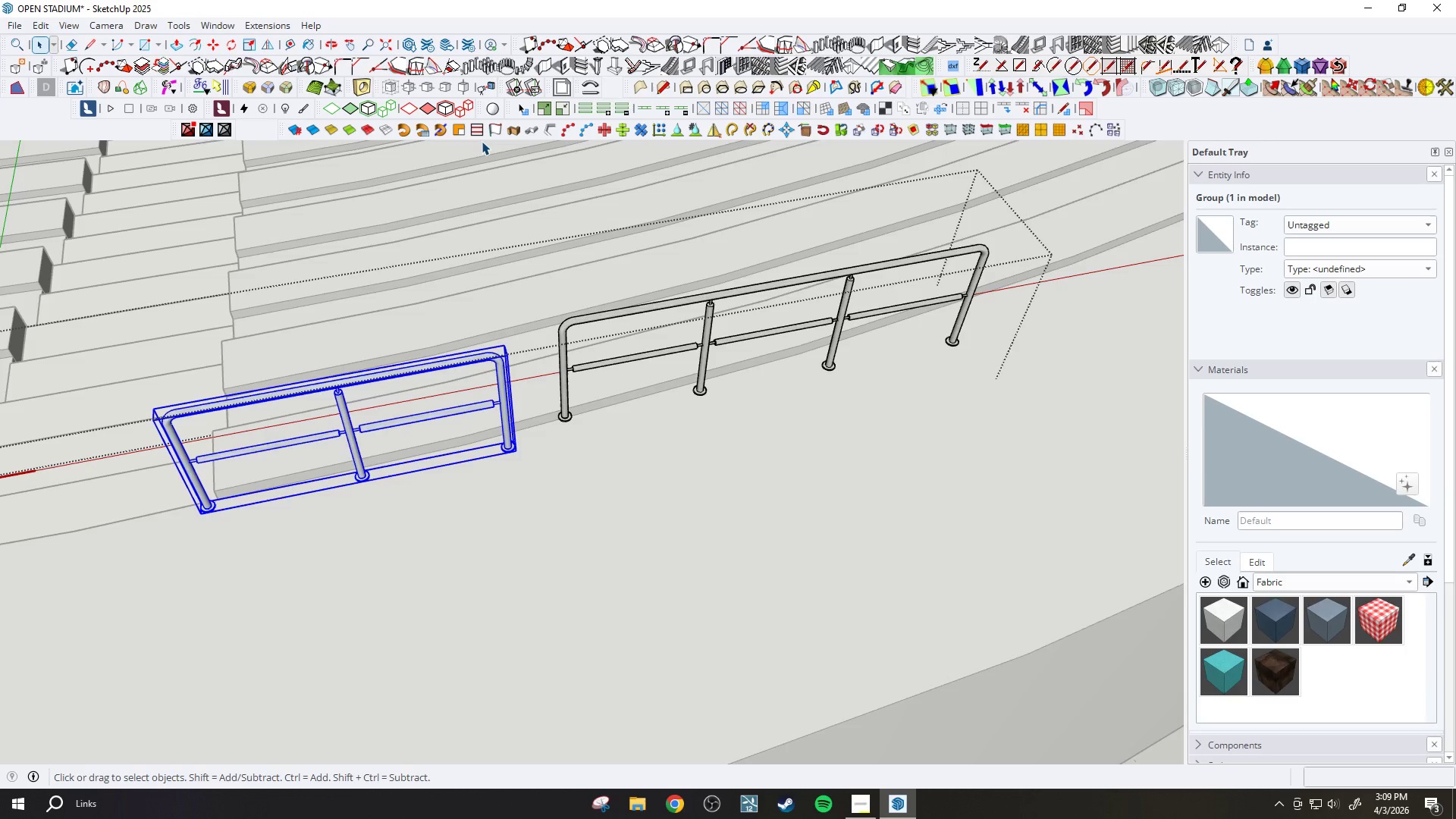 
double_click([593, 93])
 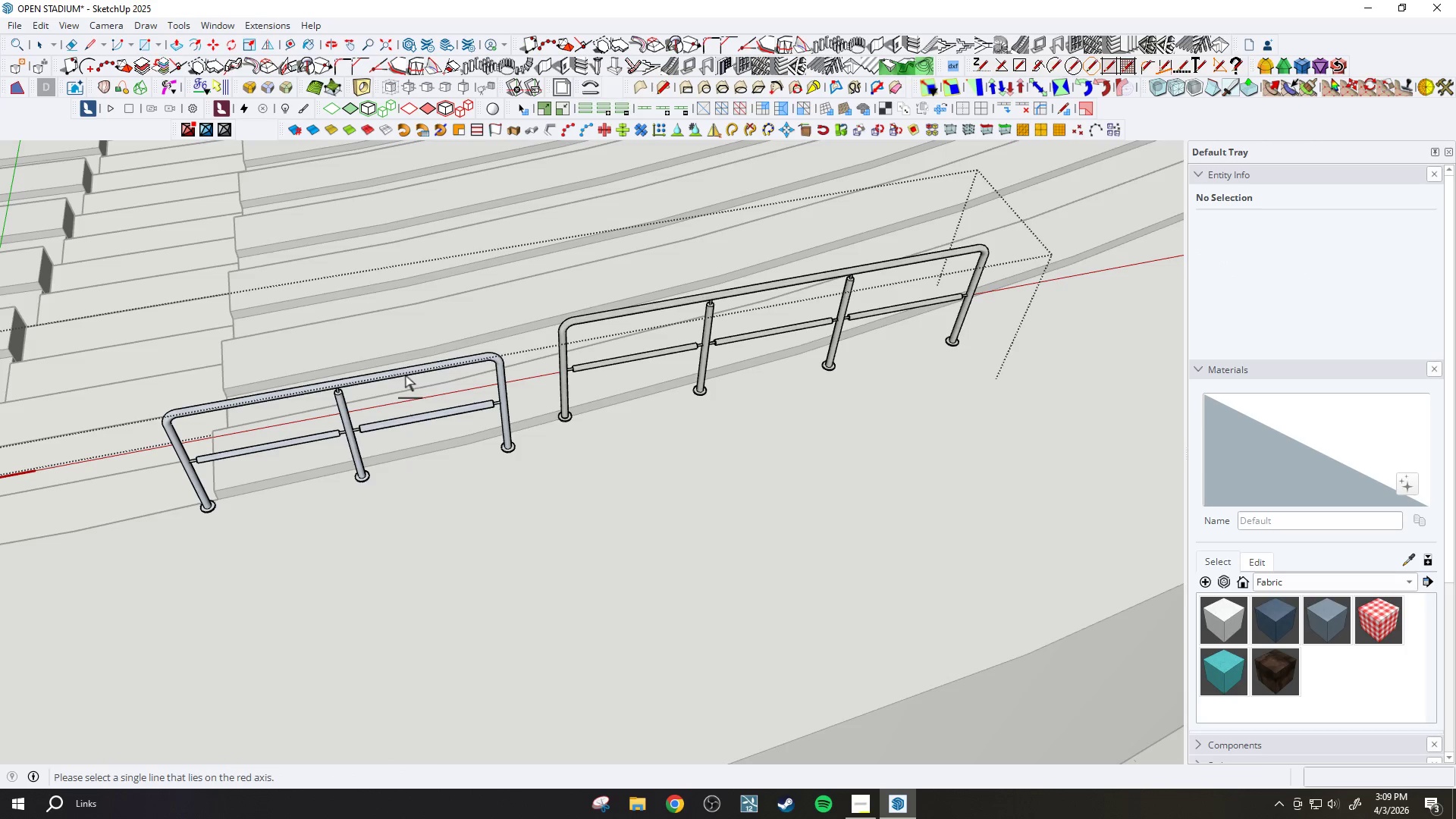 
left_click([413, 376])
 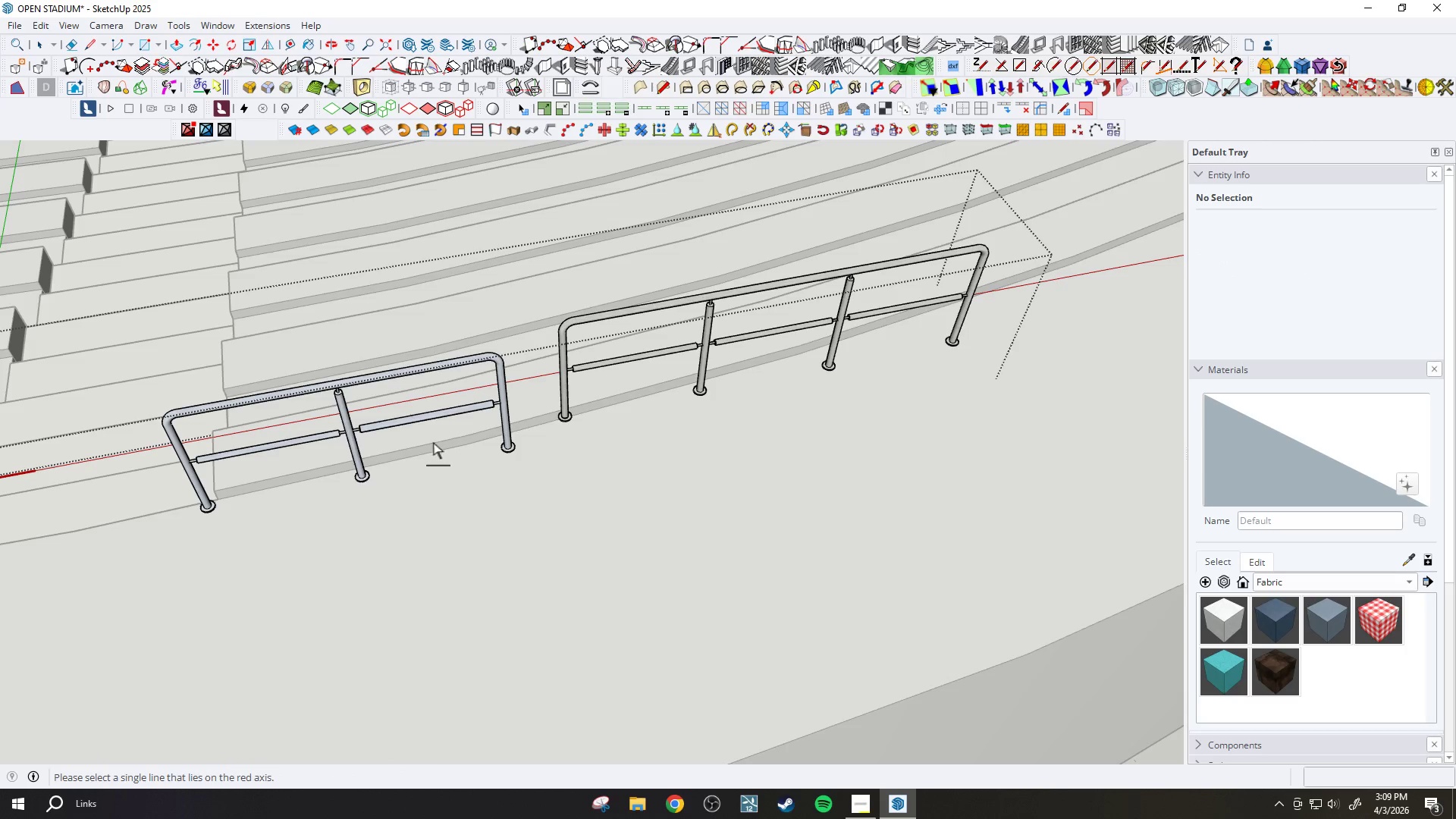 
scroll: coordinate [442, 443], scroll_direction: up, amount: 2.0
 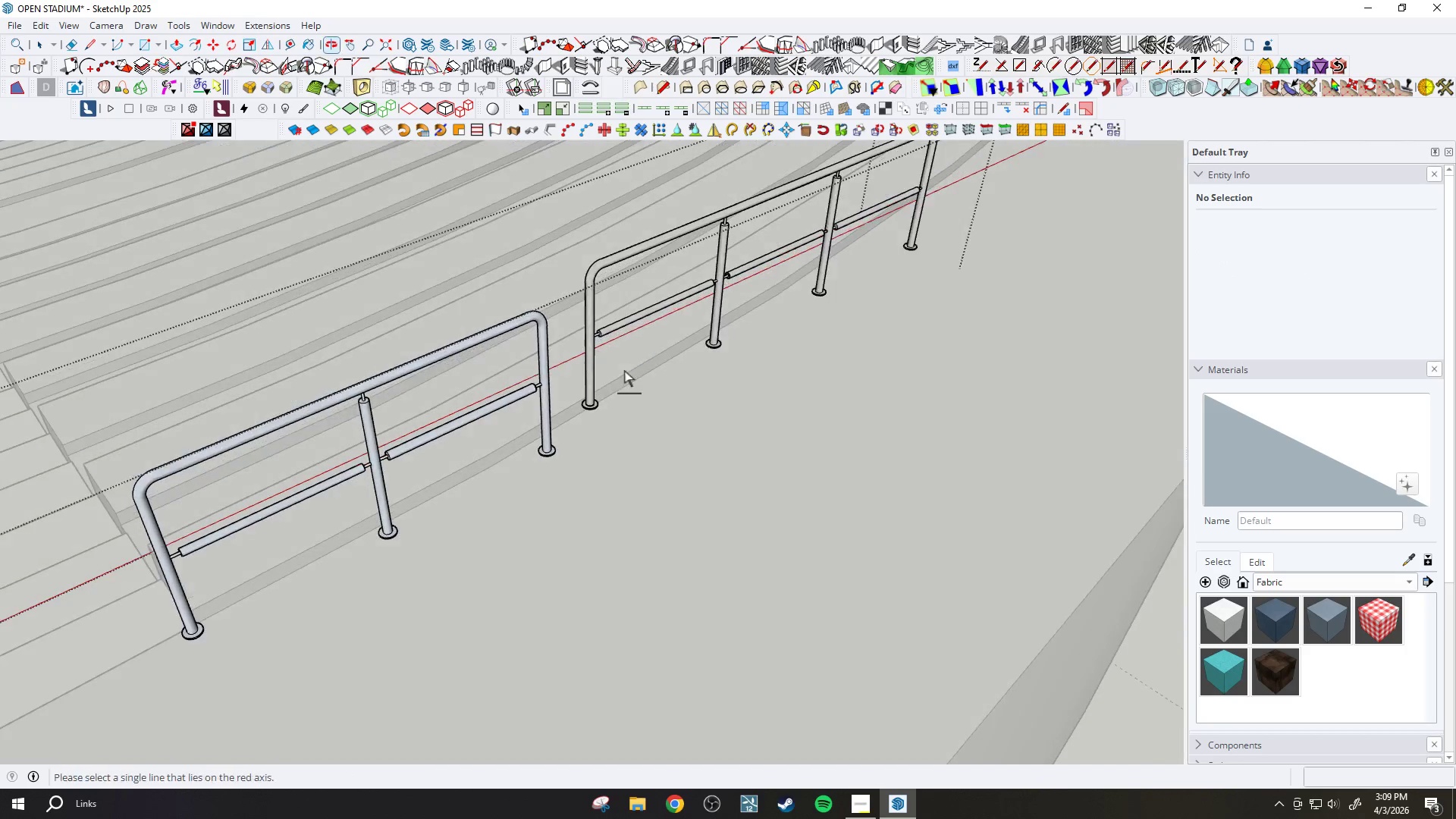 
scroll: coordinate [583, 395], scroll_direction: down, amount: 4.0
 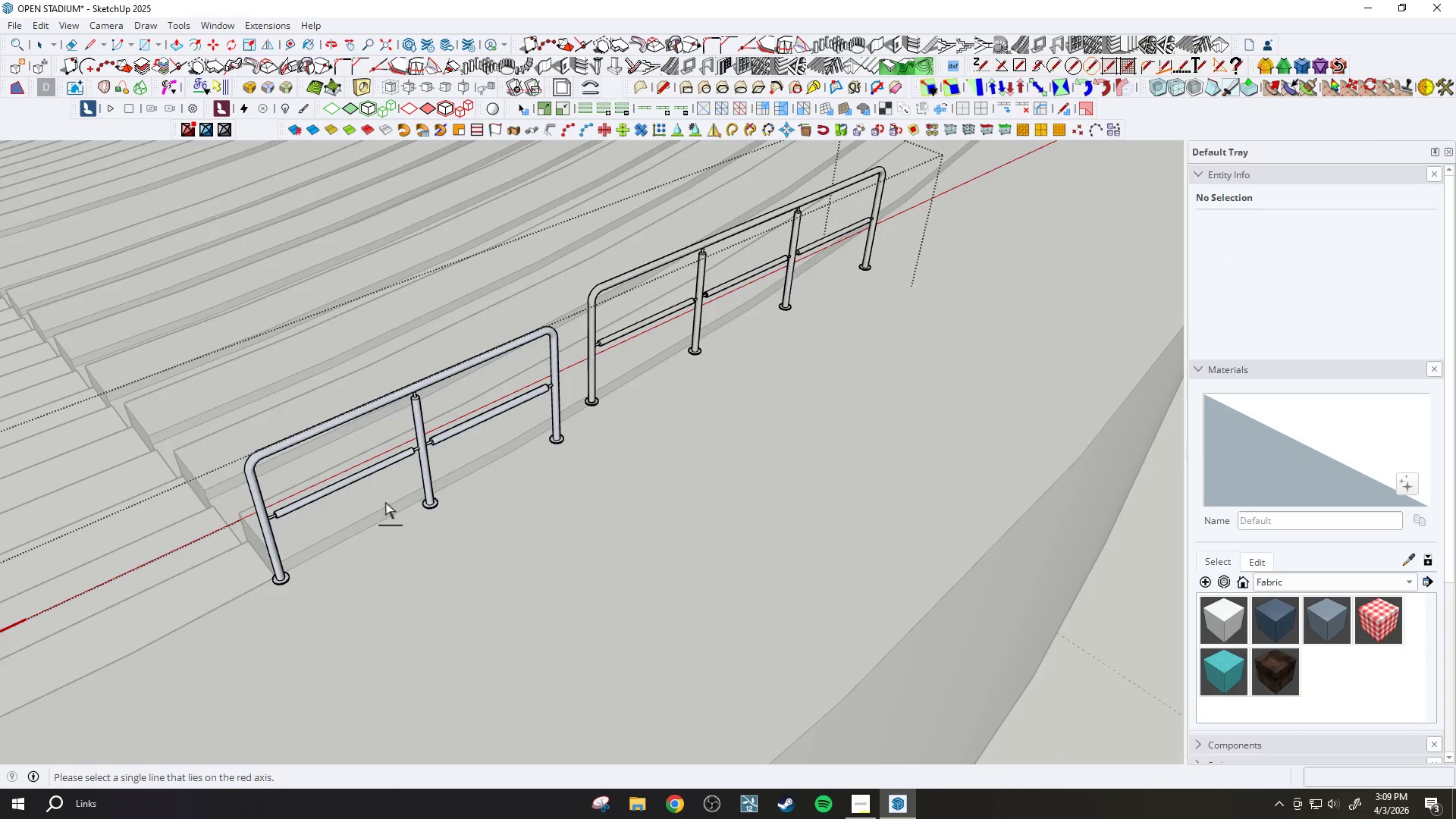 
double_click([394, 511])
 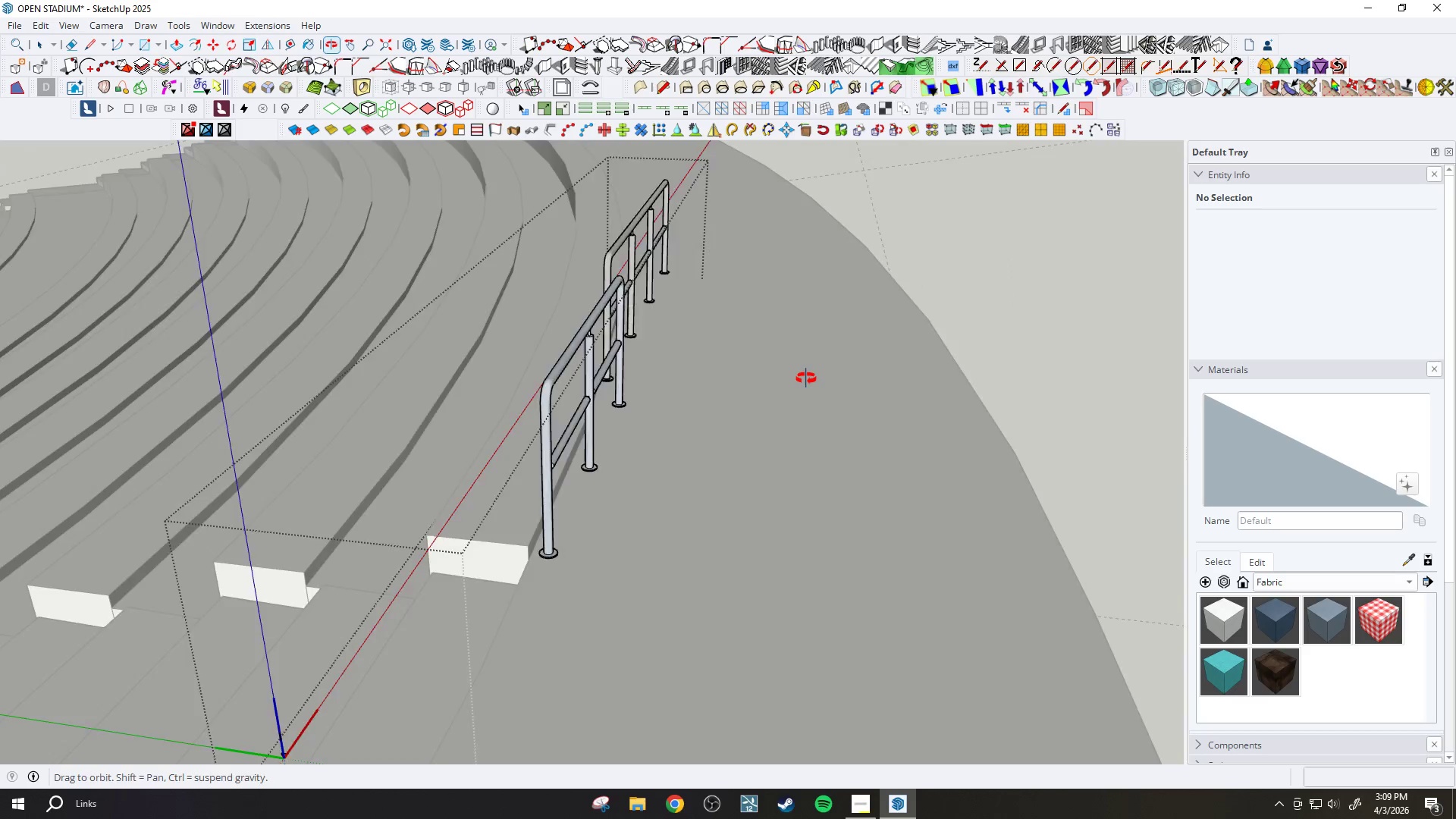 
left_click([576, 522])
 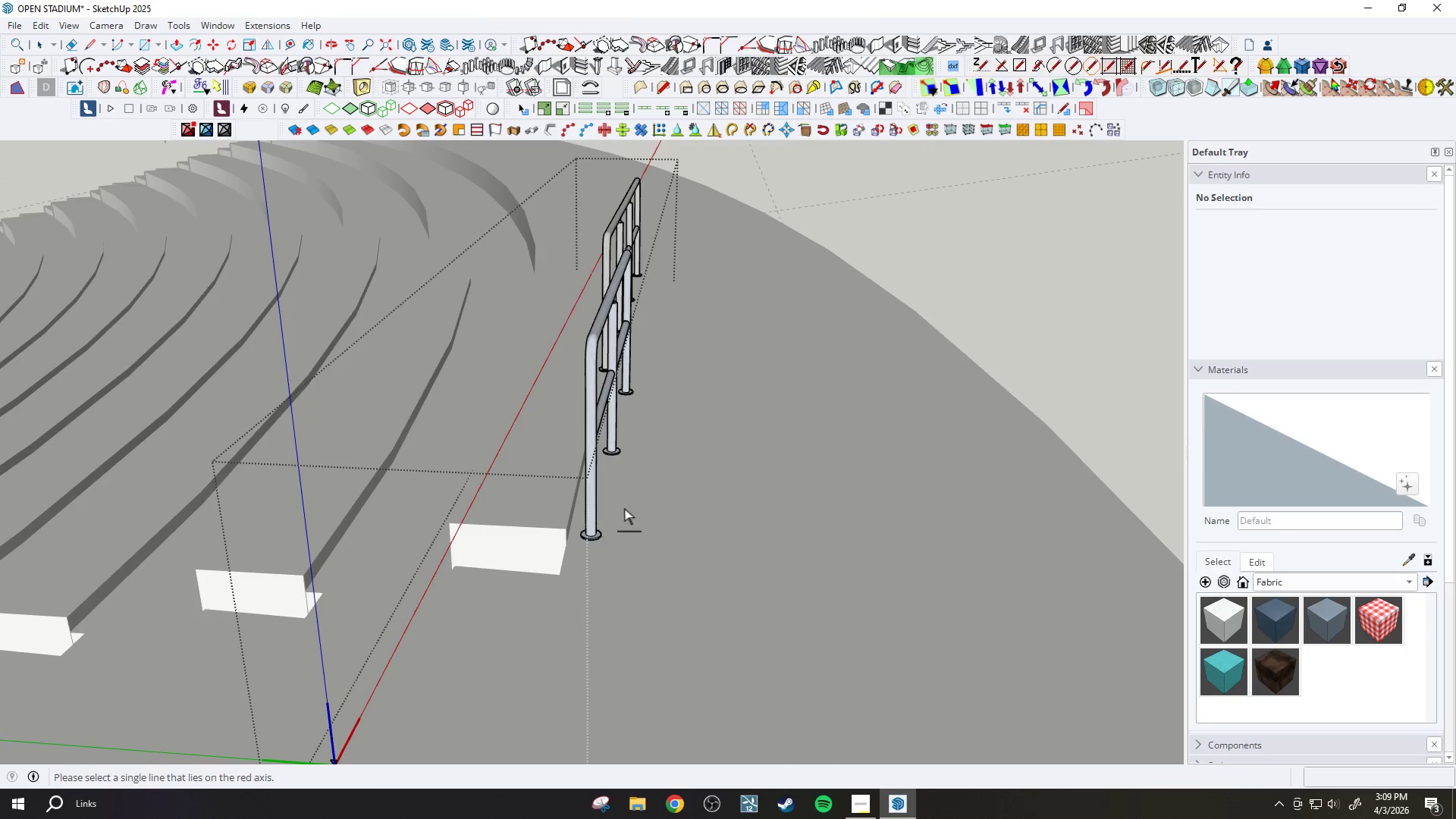 
scroll: coordinate [548, 522], scroll_direction: up, amount: 1.0
 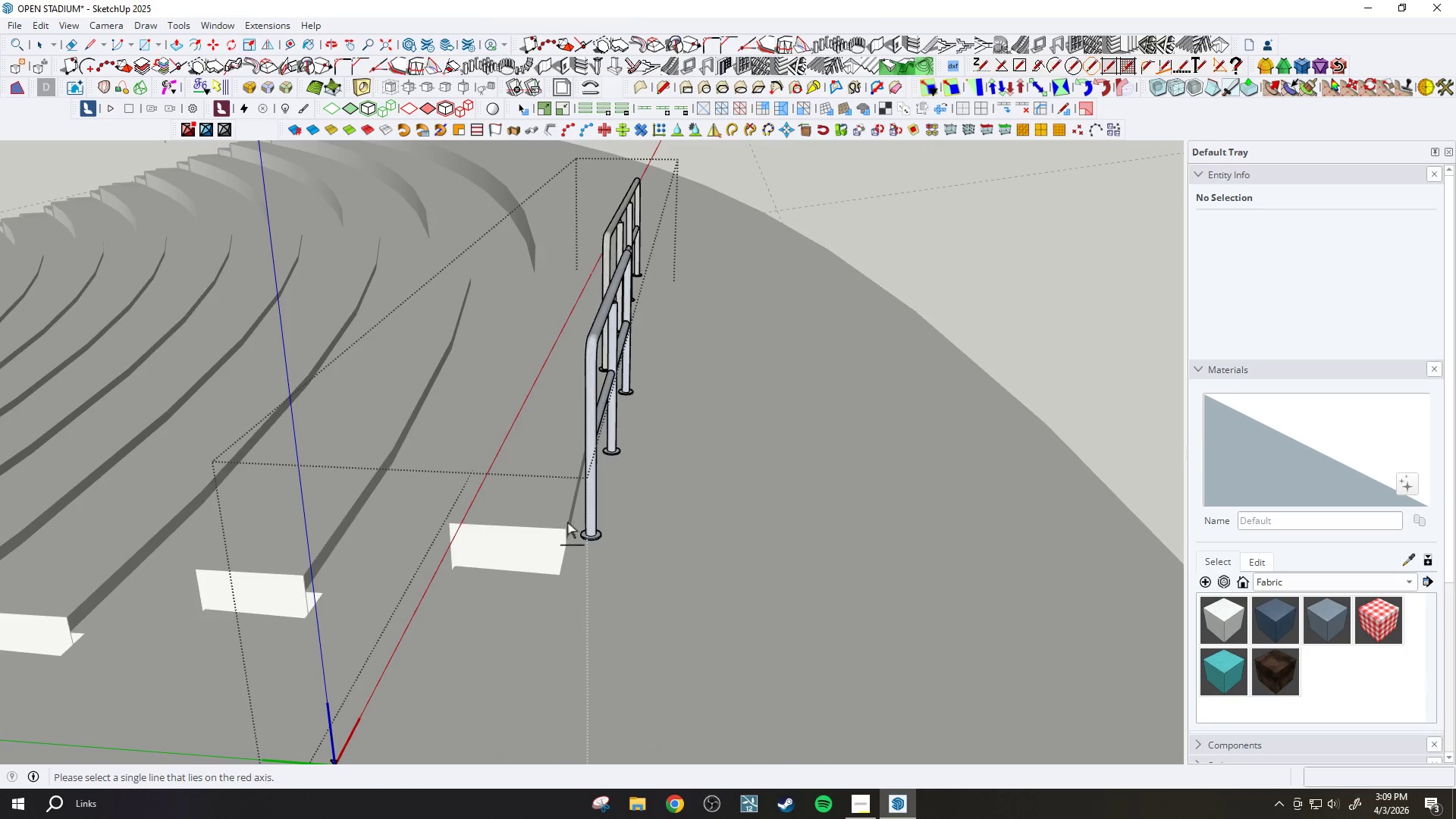 
key(Space)
 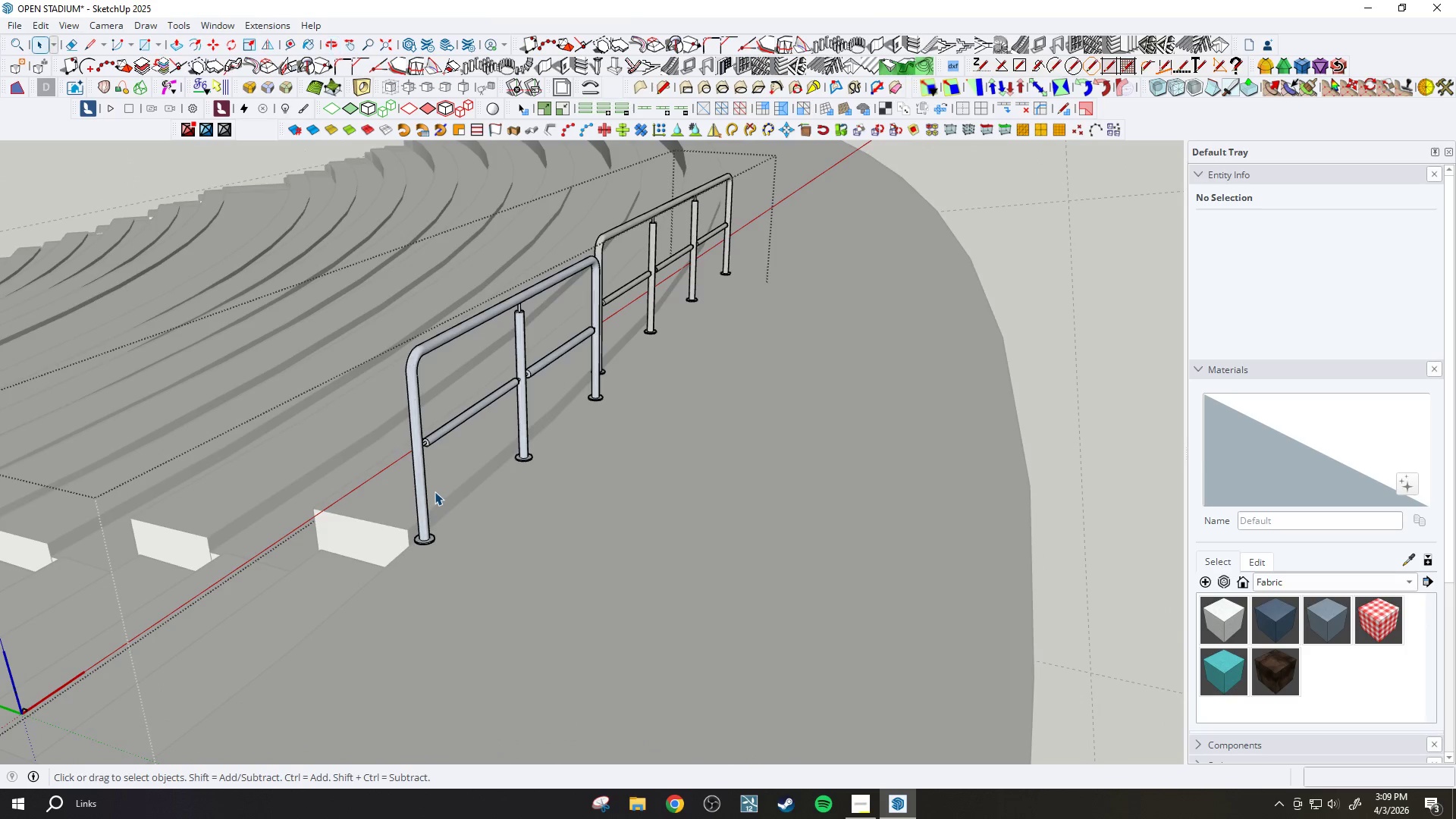 
double_click([441, 496])
 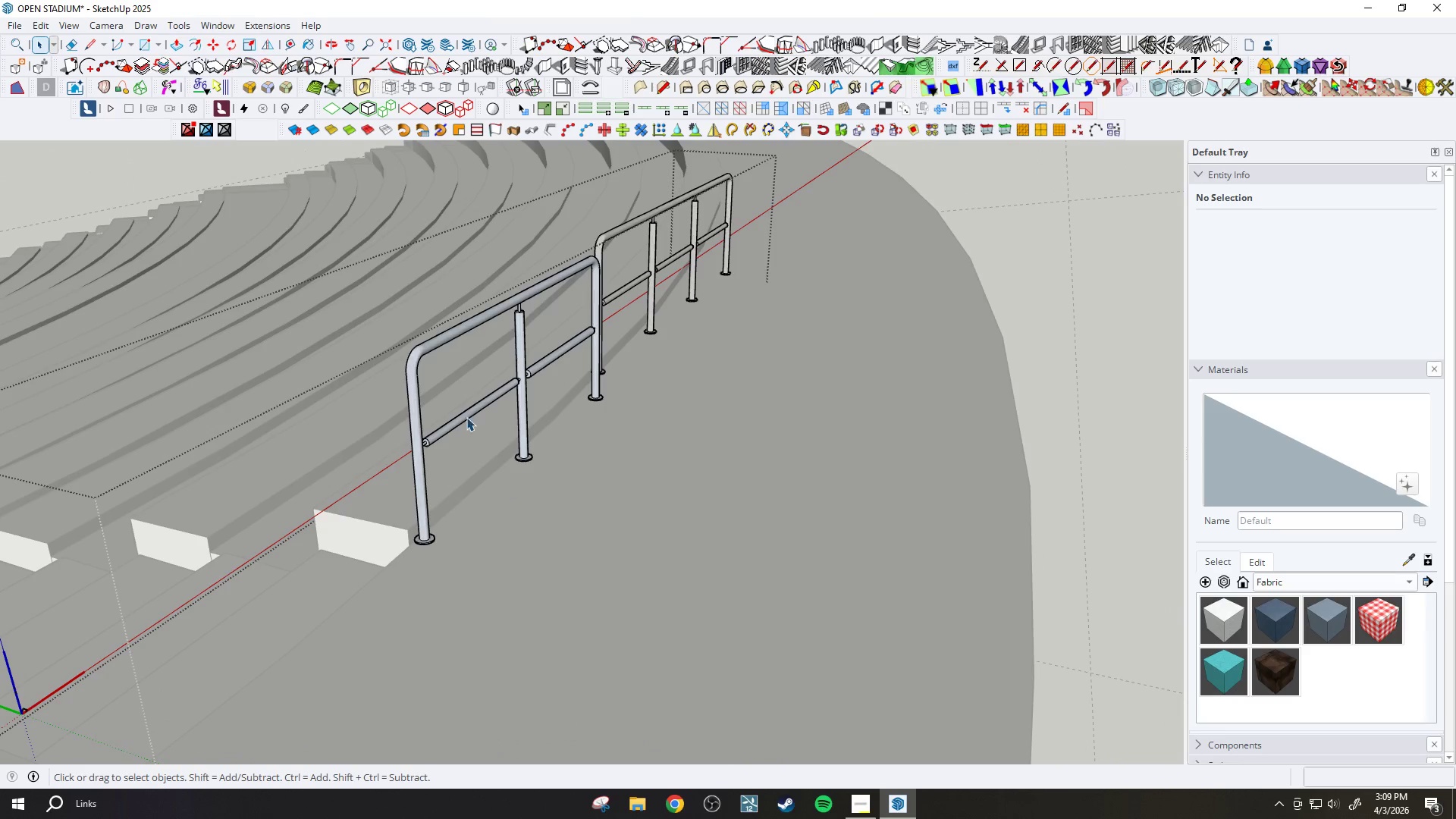 
left_click([467, 408])
 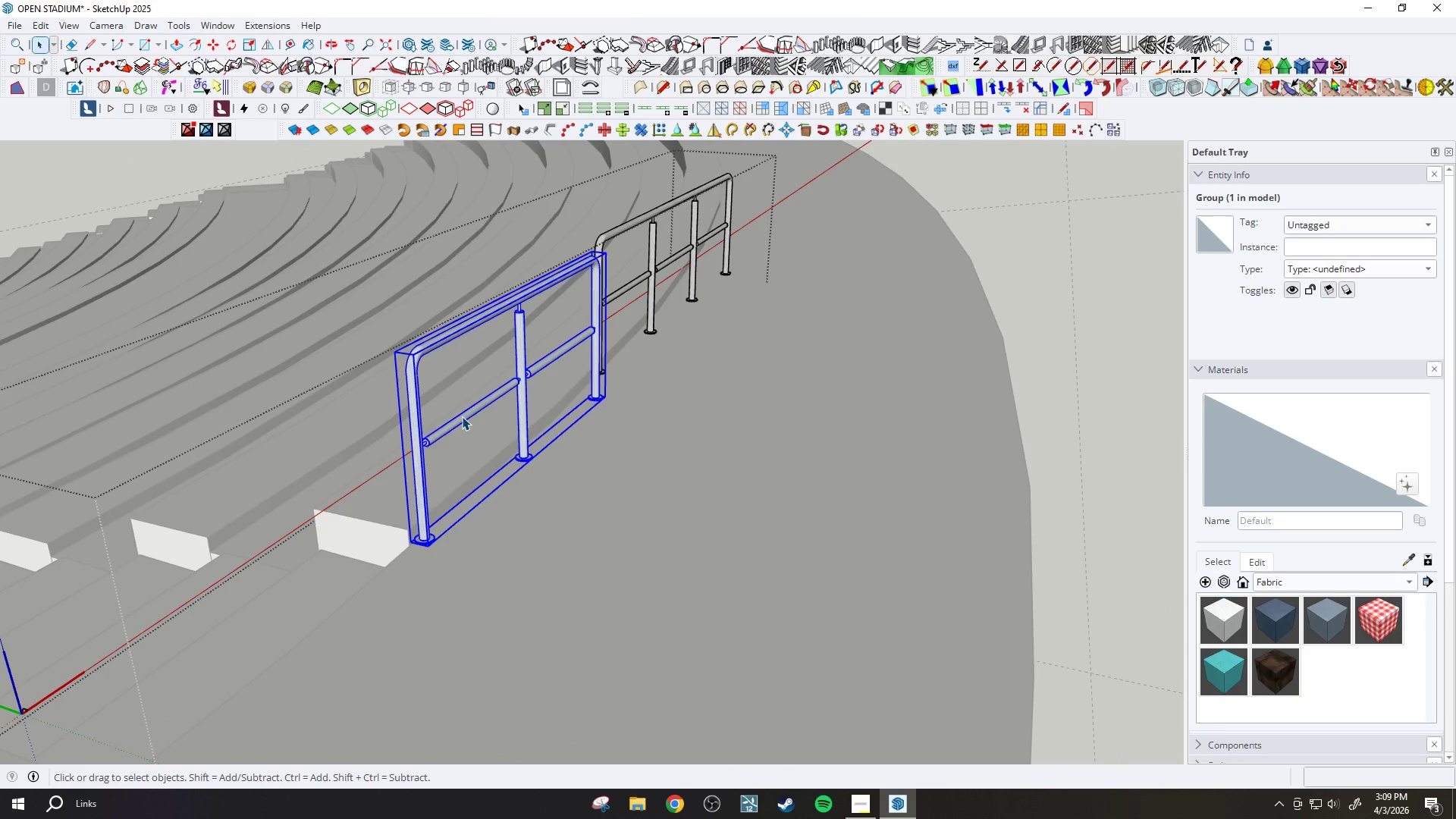 
double_click([462, 416])
 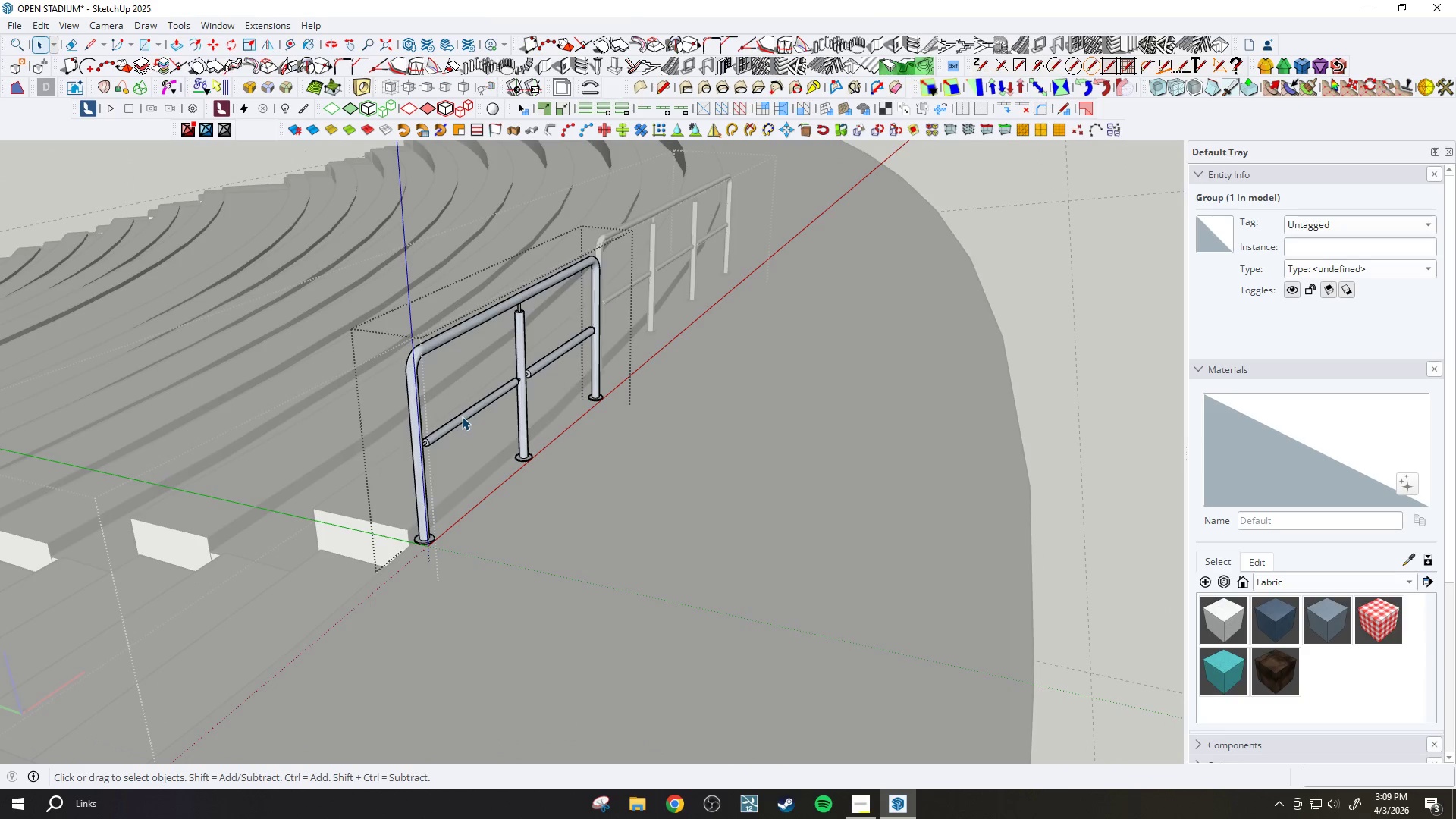 
triple_click([462, 416])
 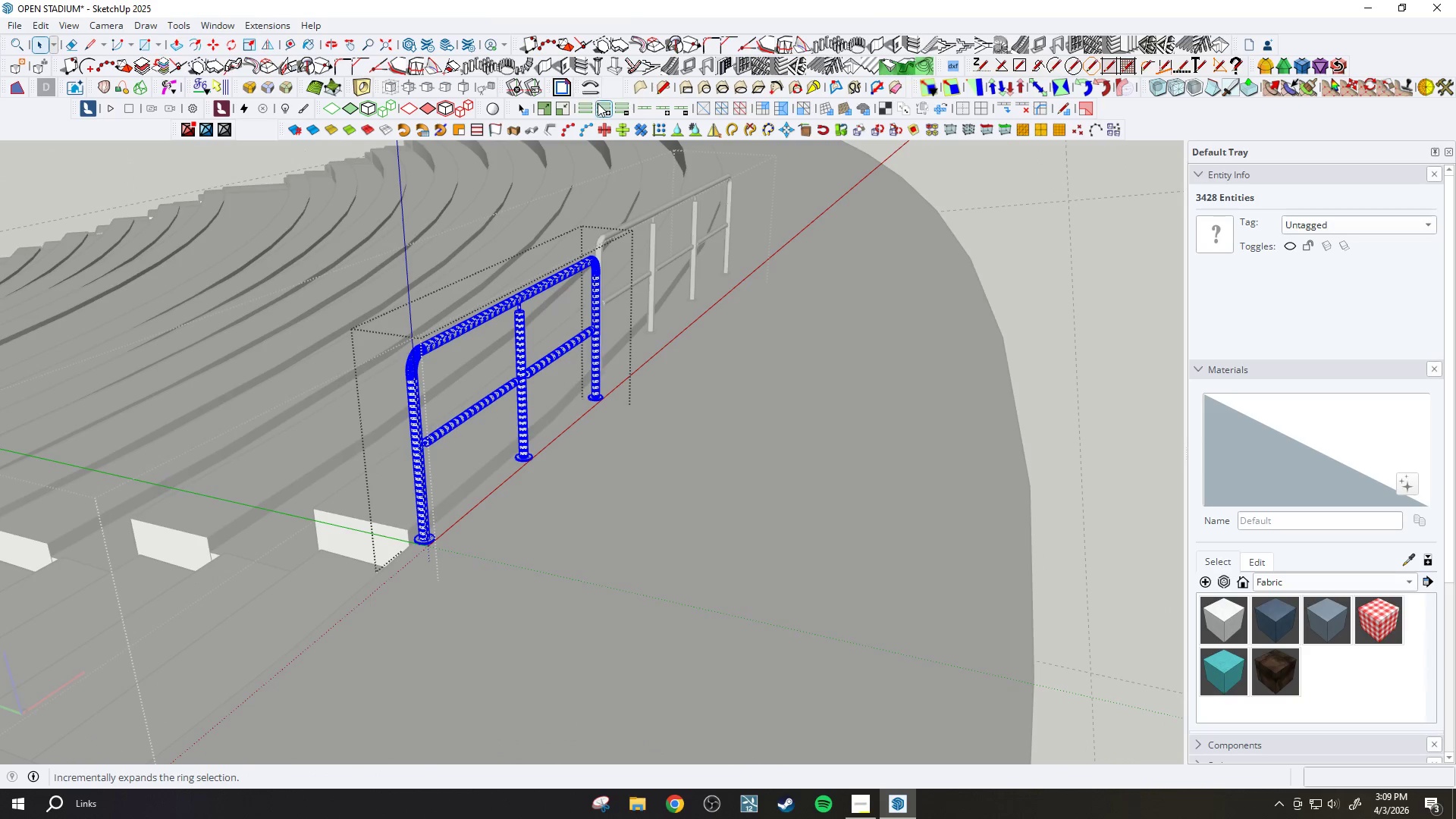 
left_click([599, 83])
 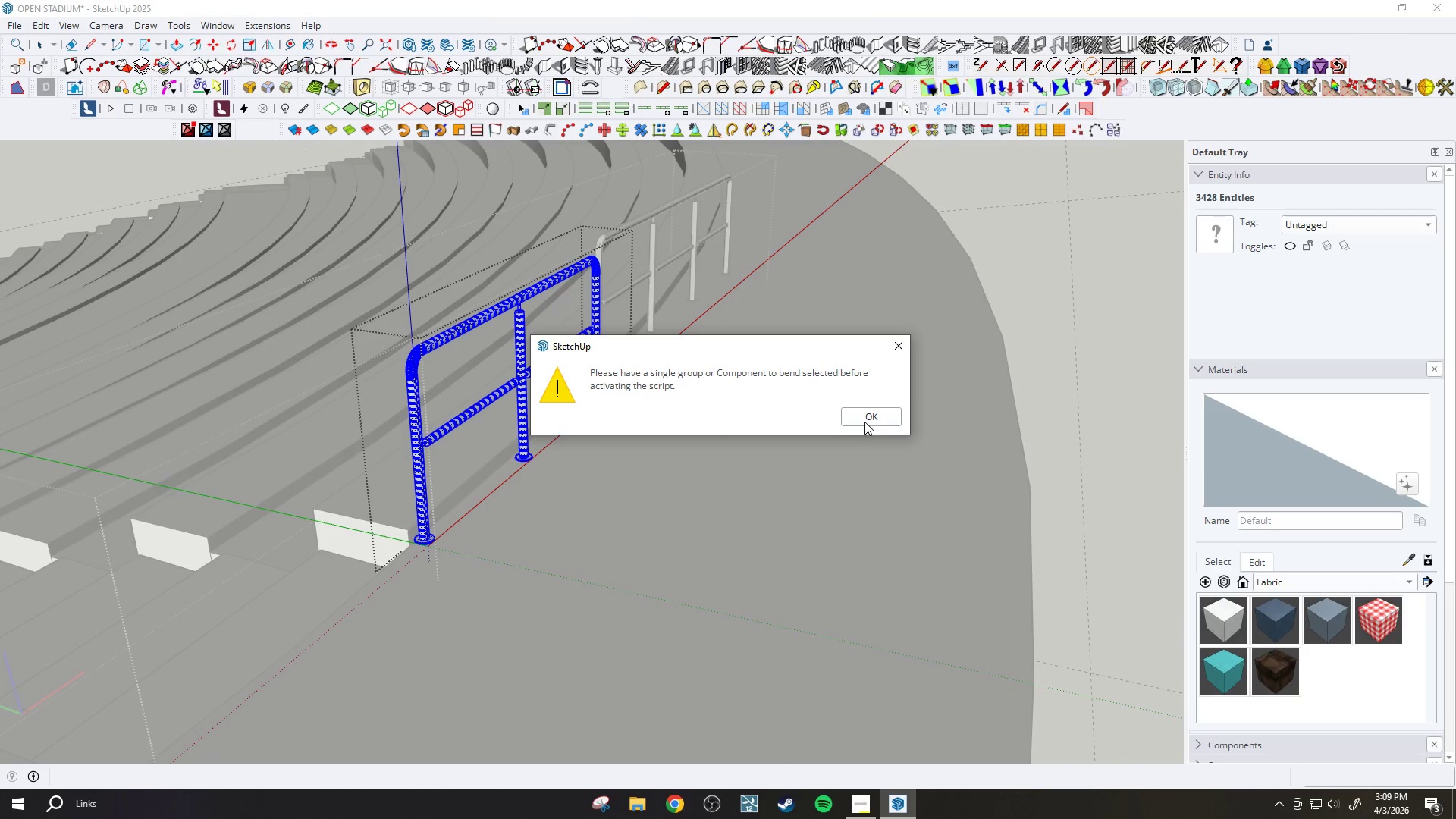 
left_click([863, 420])
 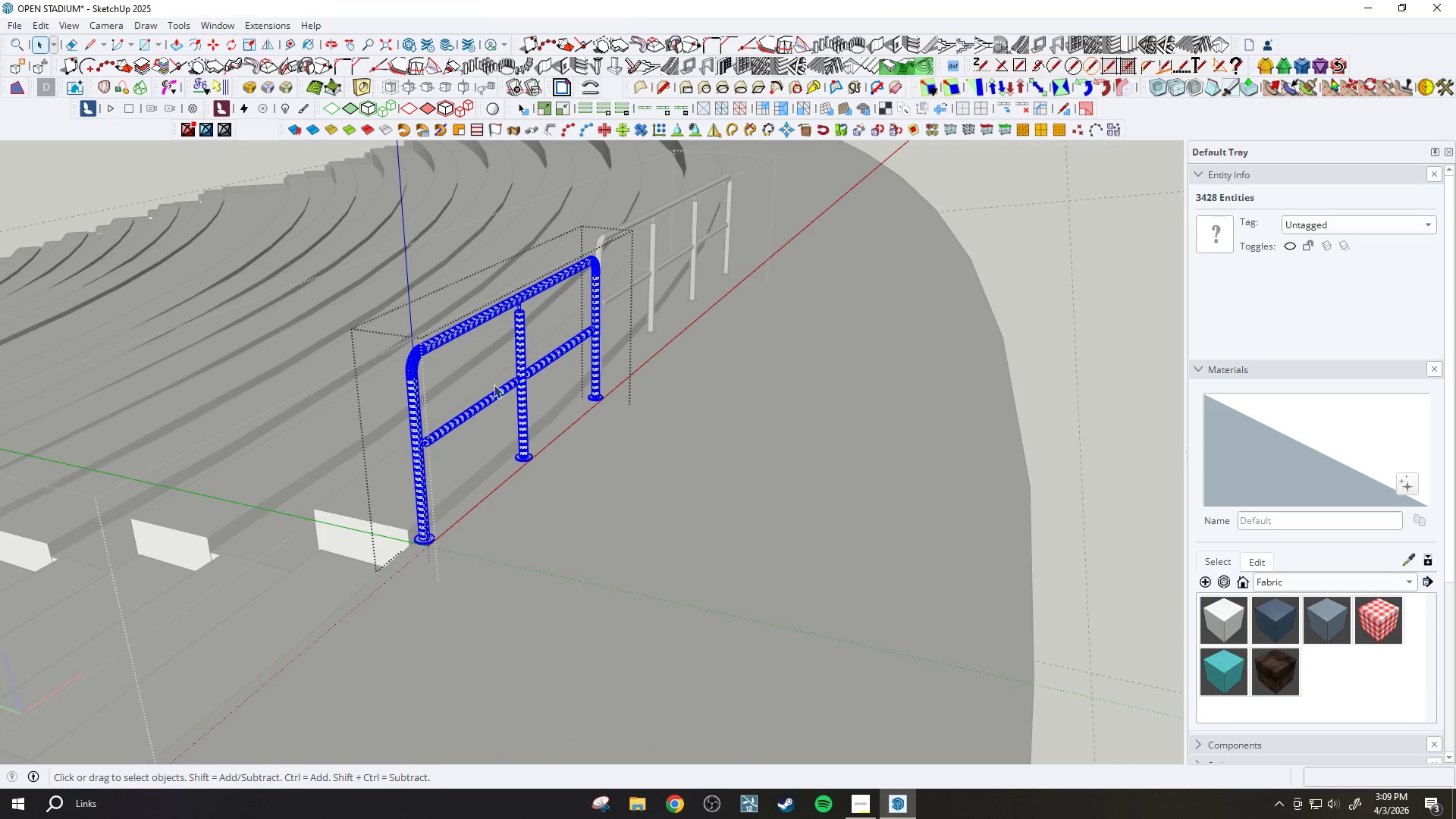 
key(Escape)
 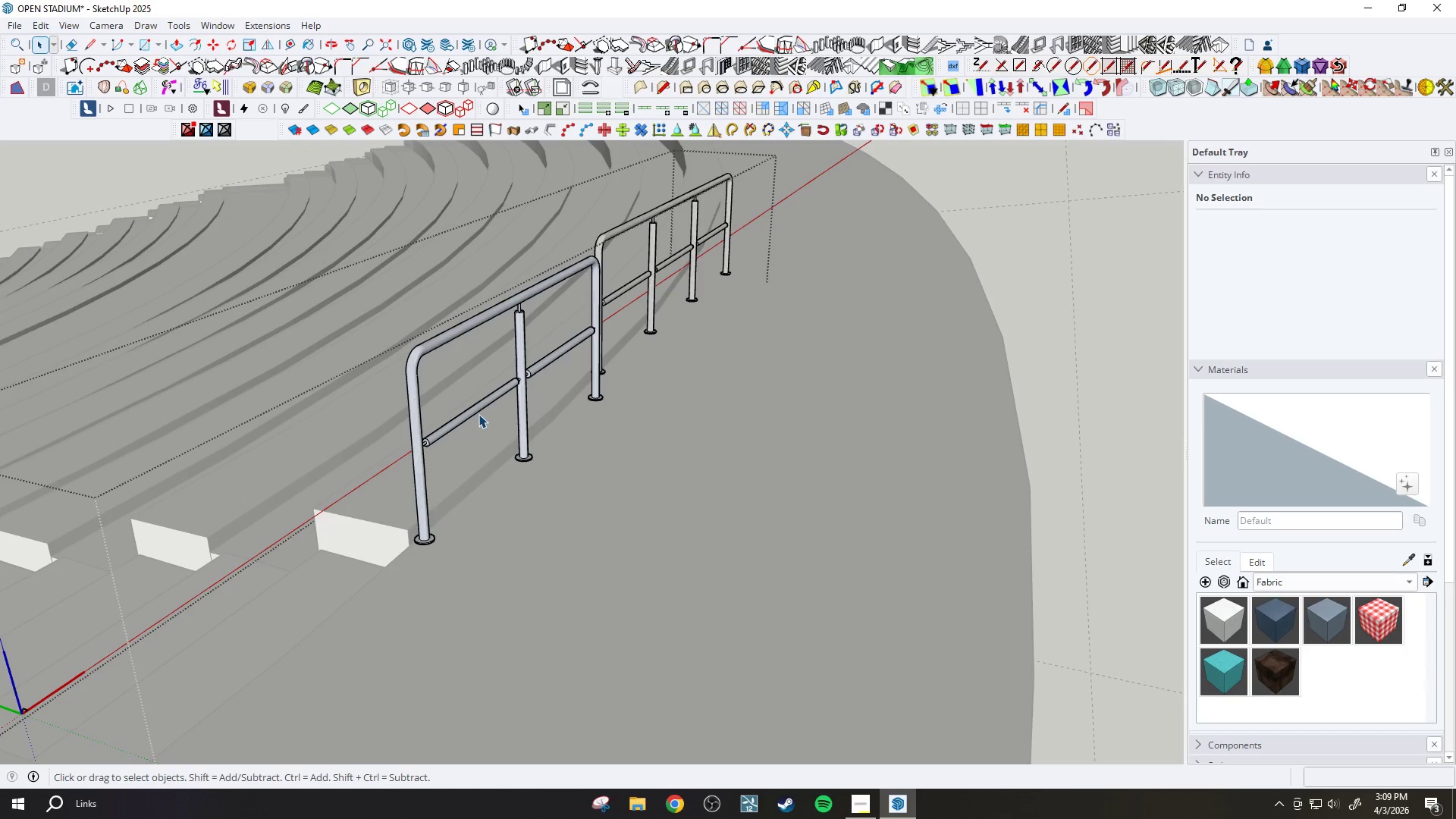 
left_click([463, 472])
 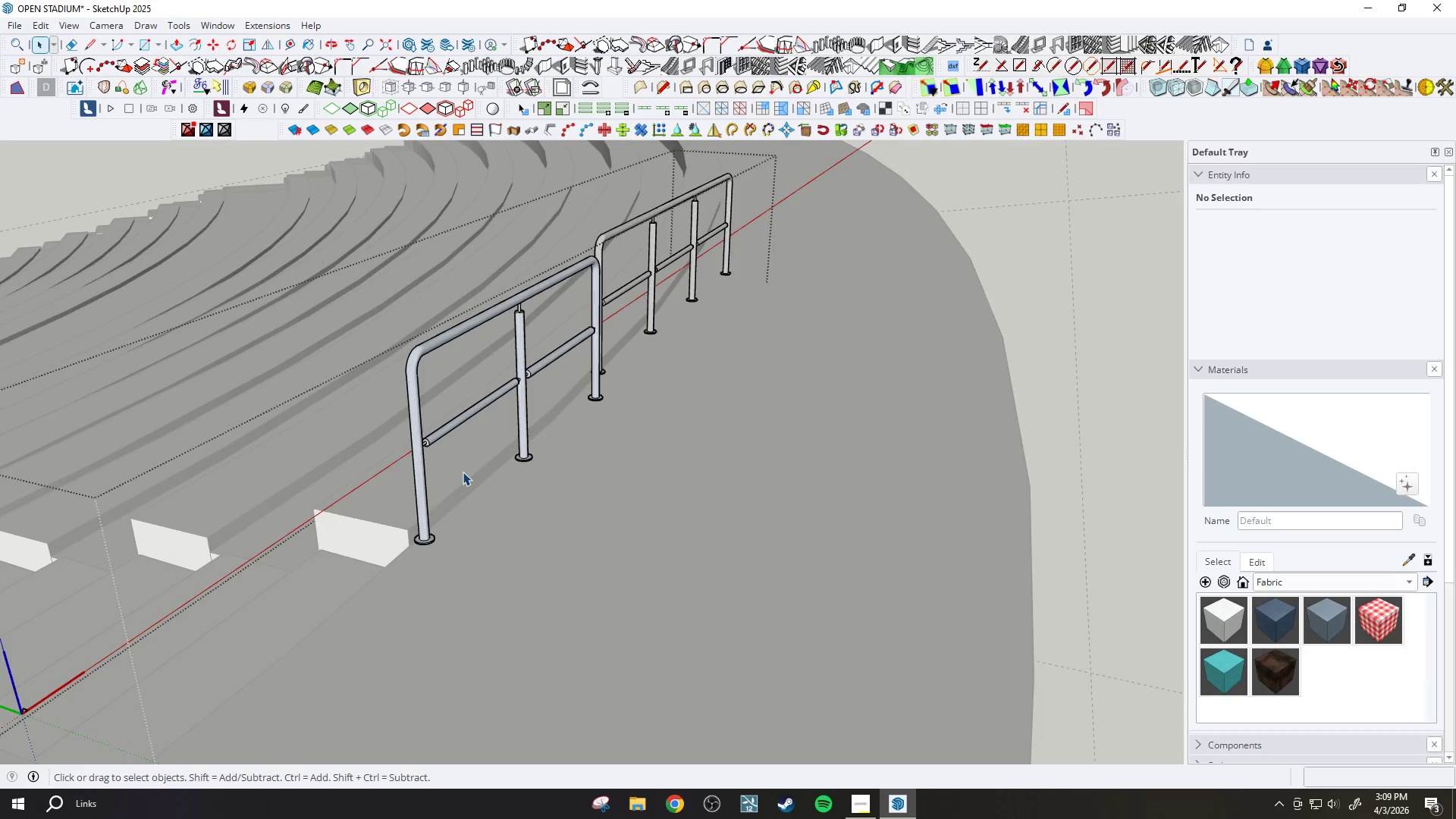 
key(Escape)
 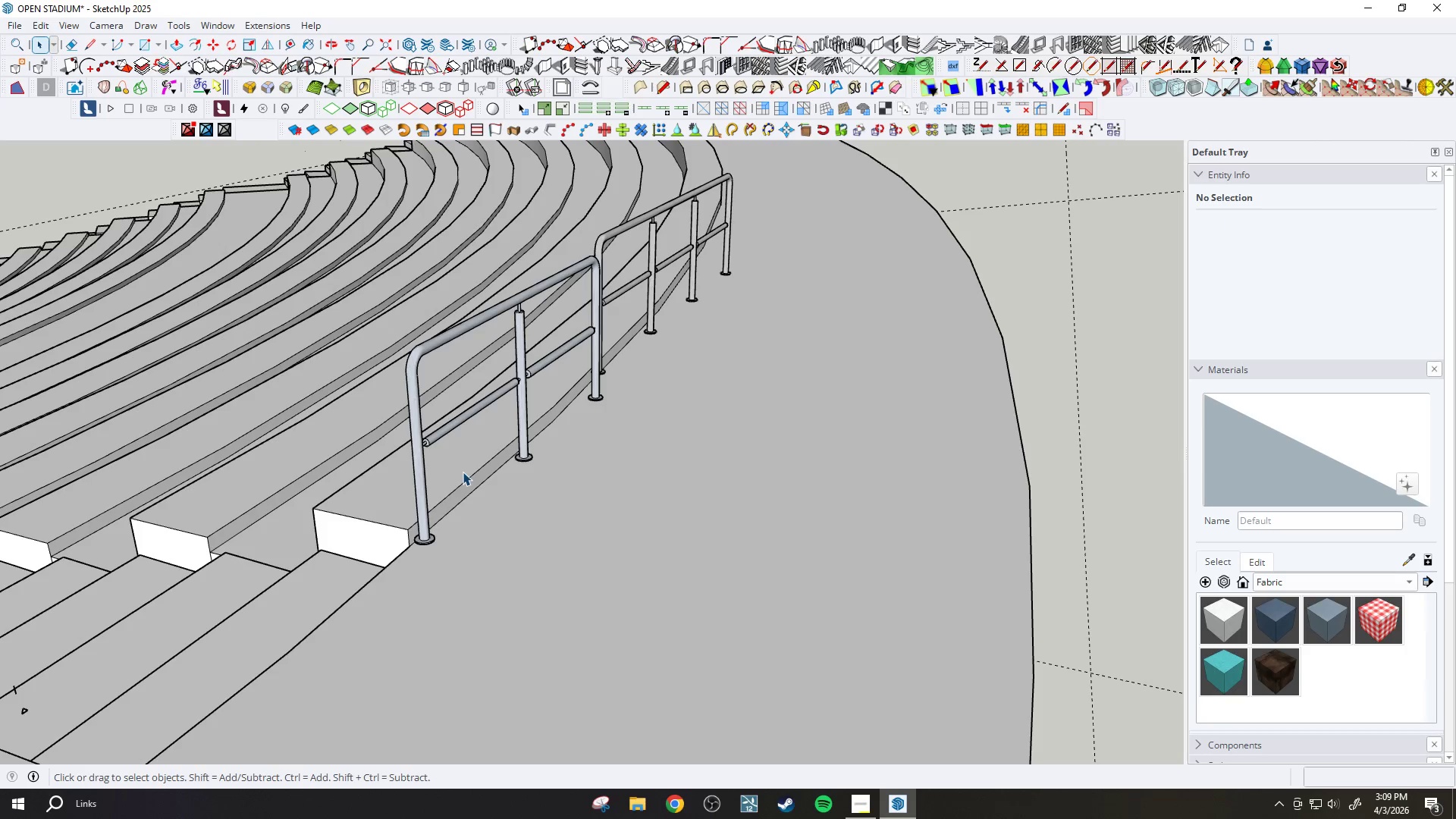 
left_click([463, 472])
 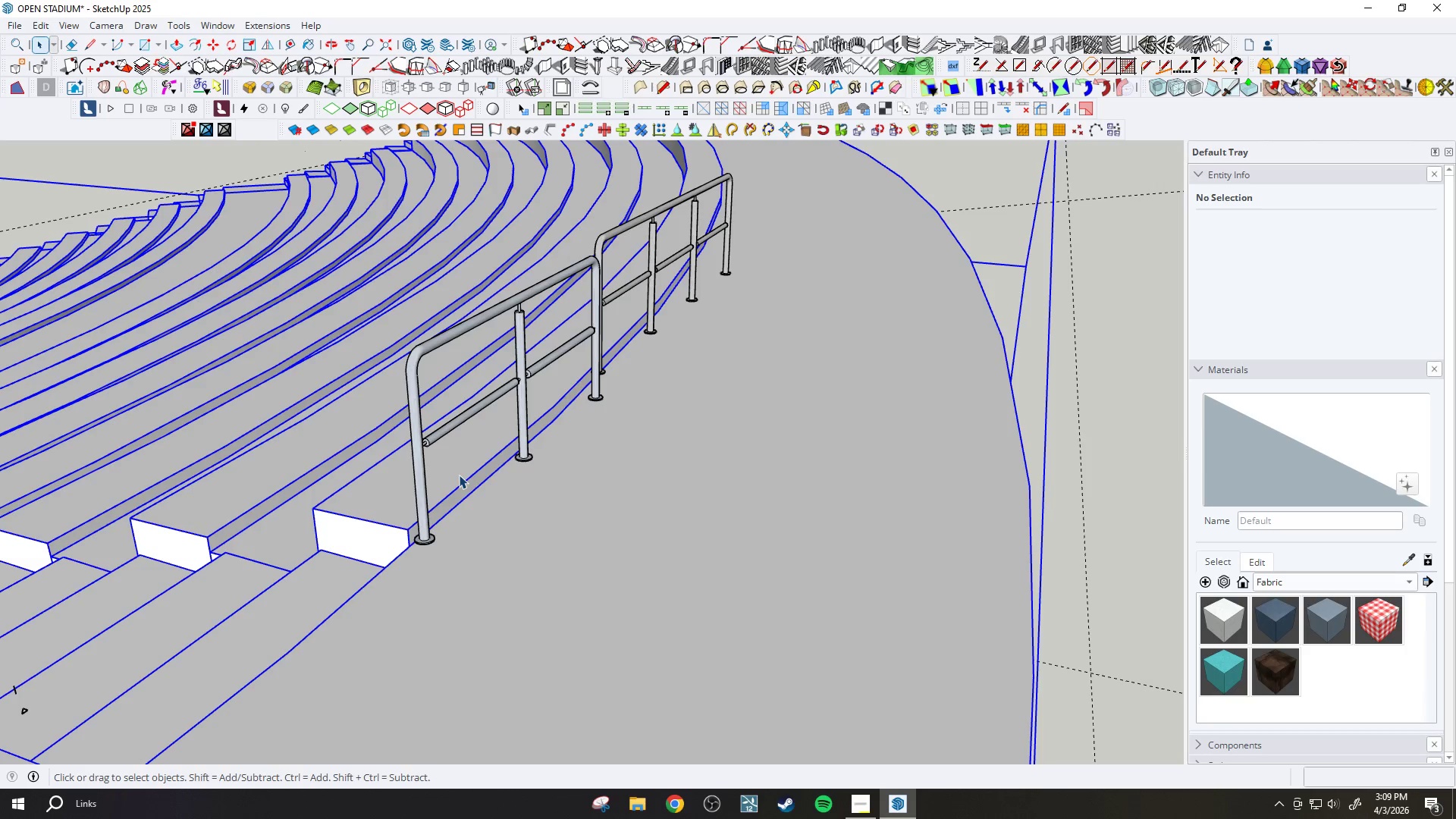 
double_click([459, 475])
 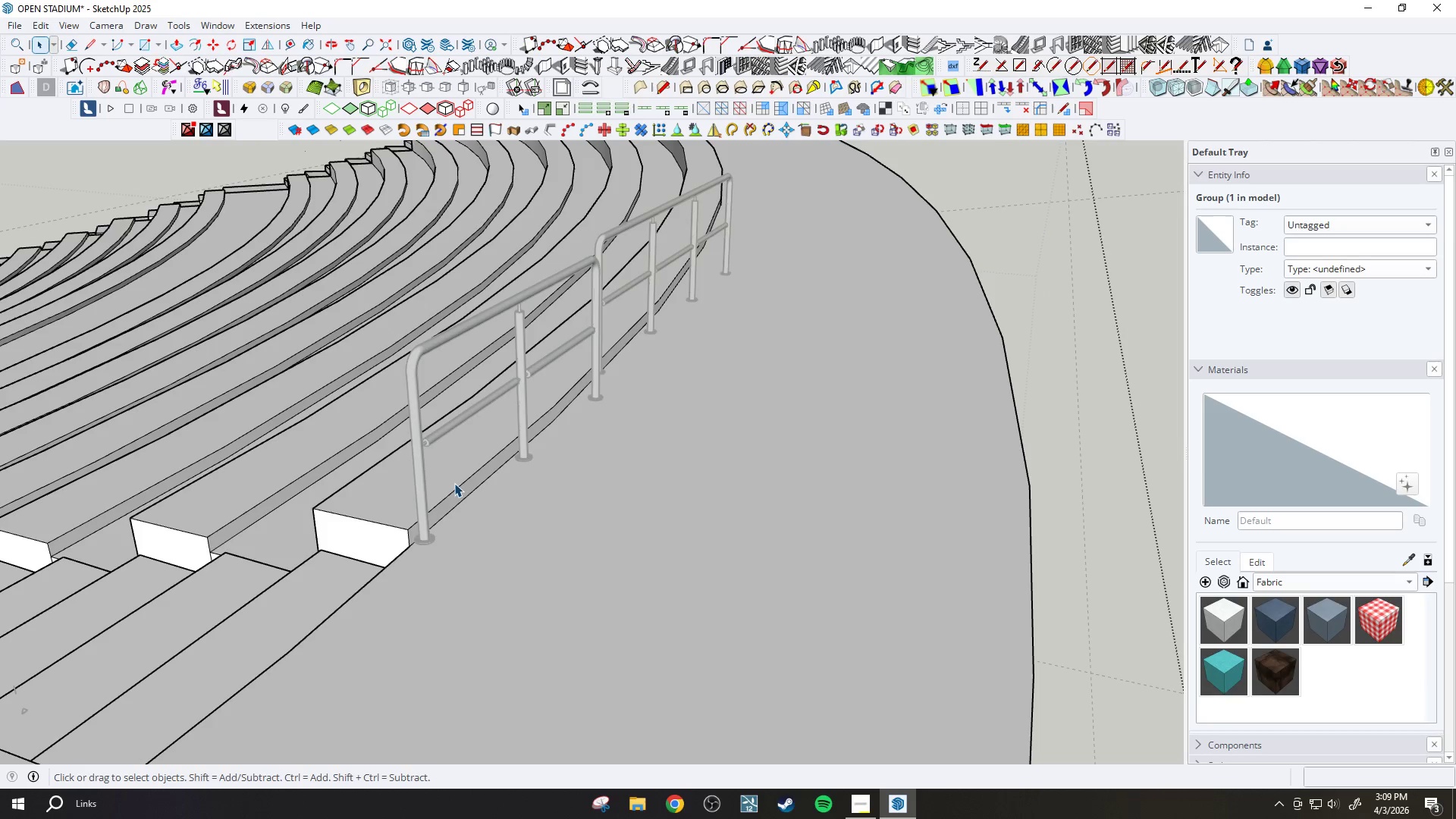 
triple_click([453, 488])
 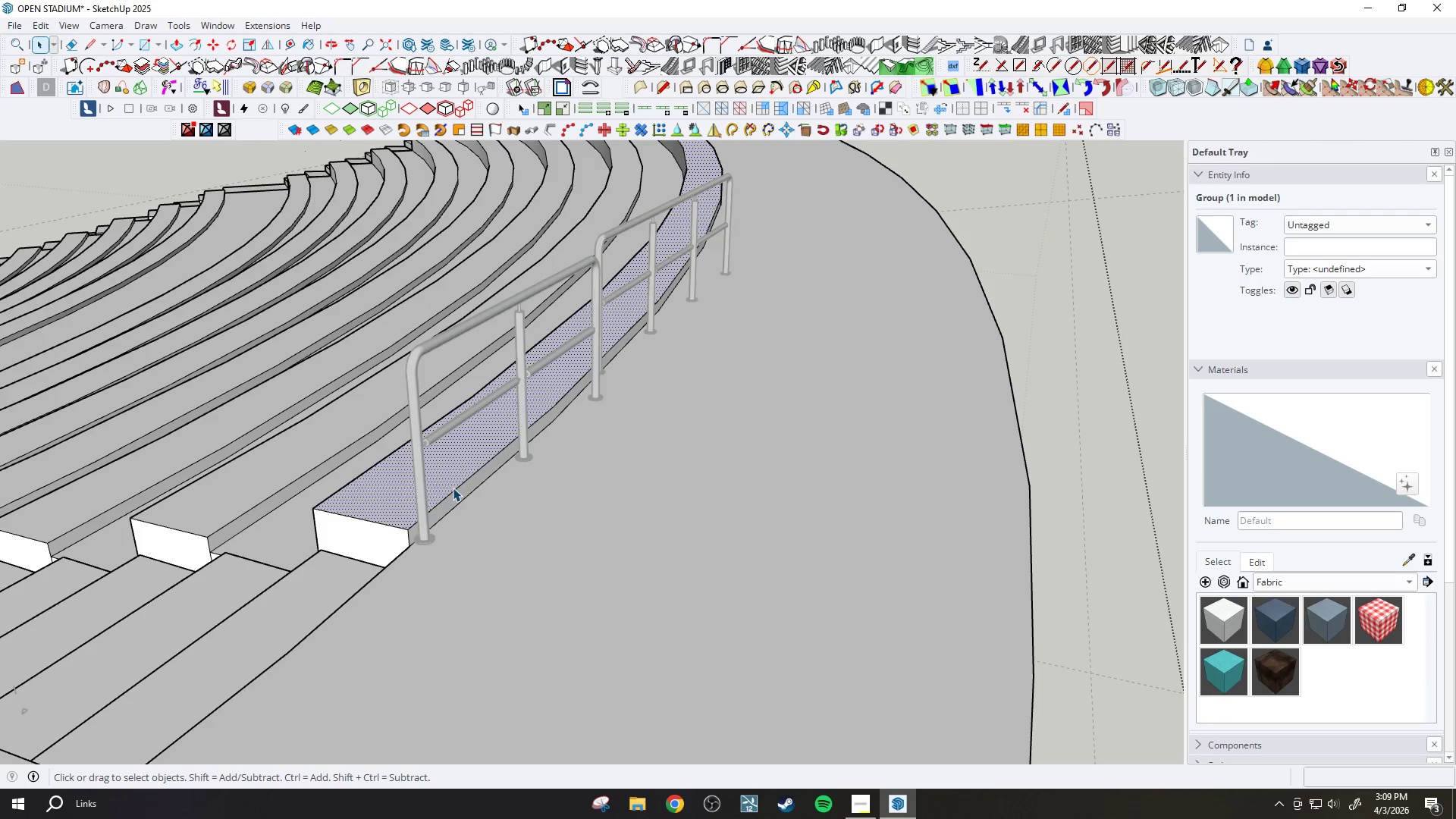 
left_click([456, 489])
 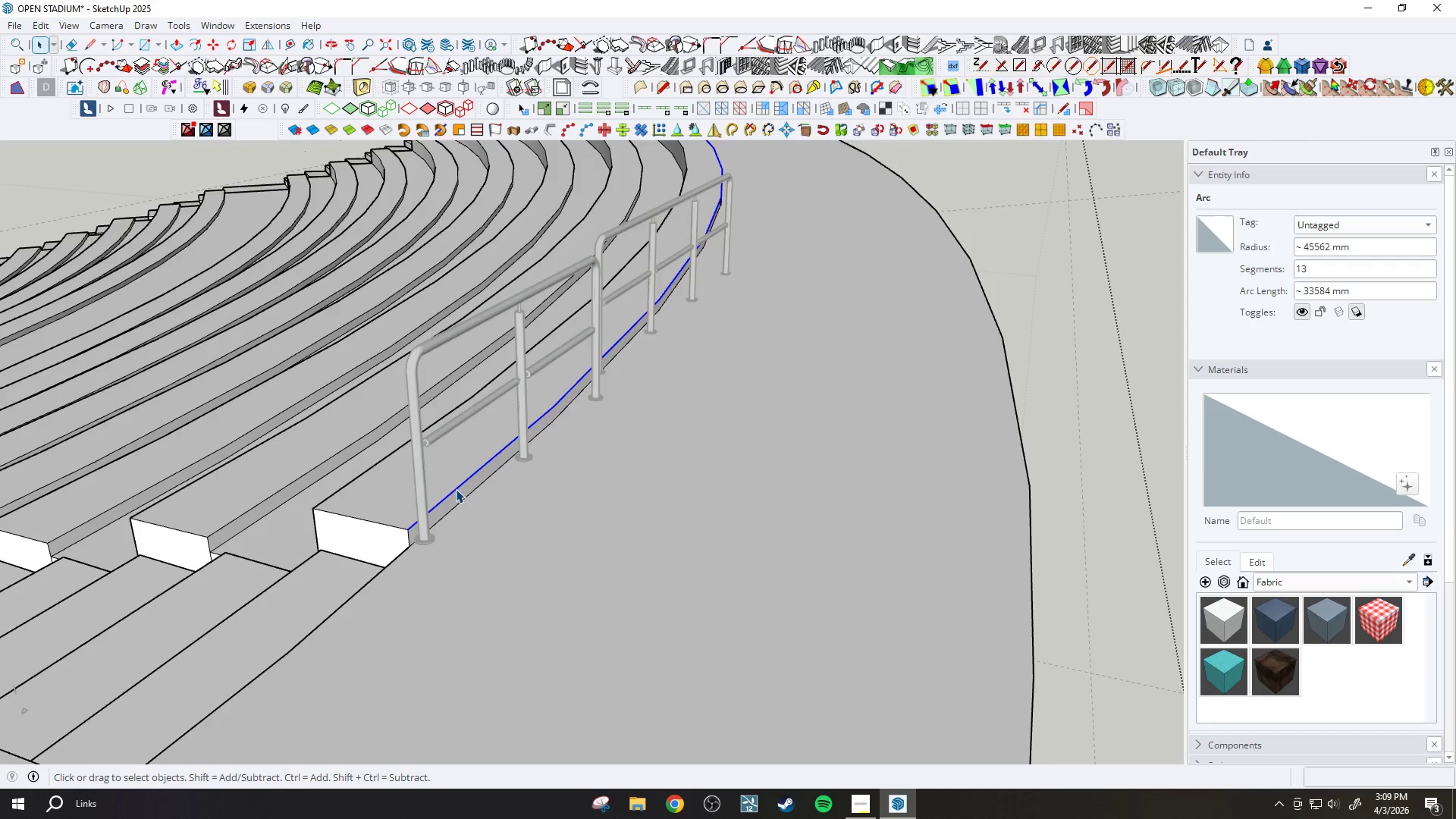 
key(Control+C)
 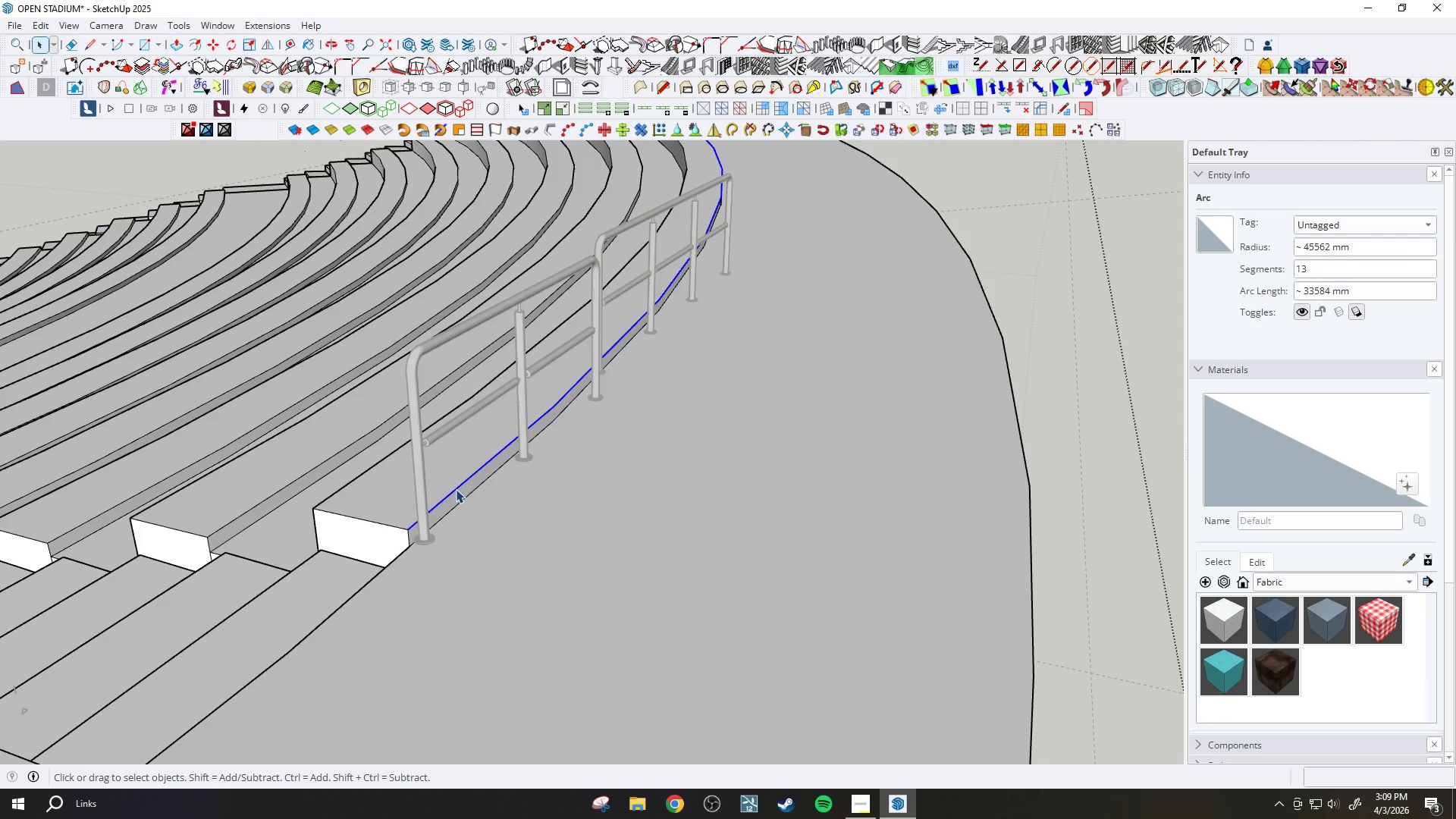 
key(Escape)
 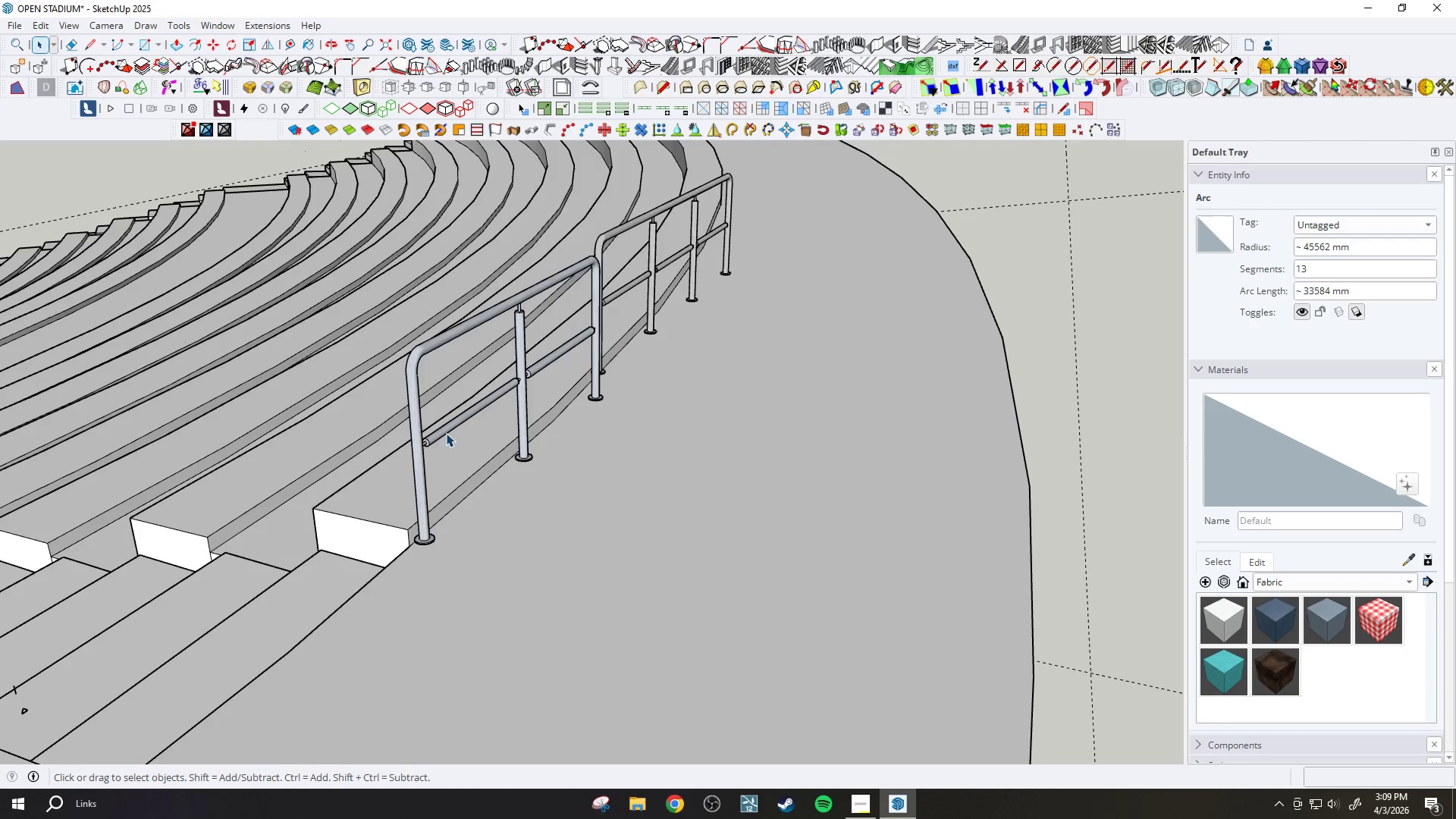 
left_click([446, 431])
 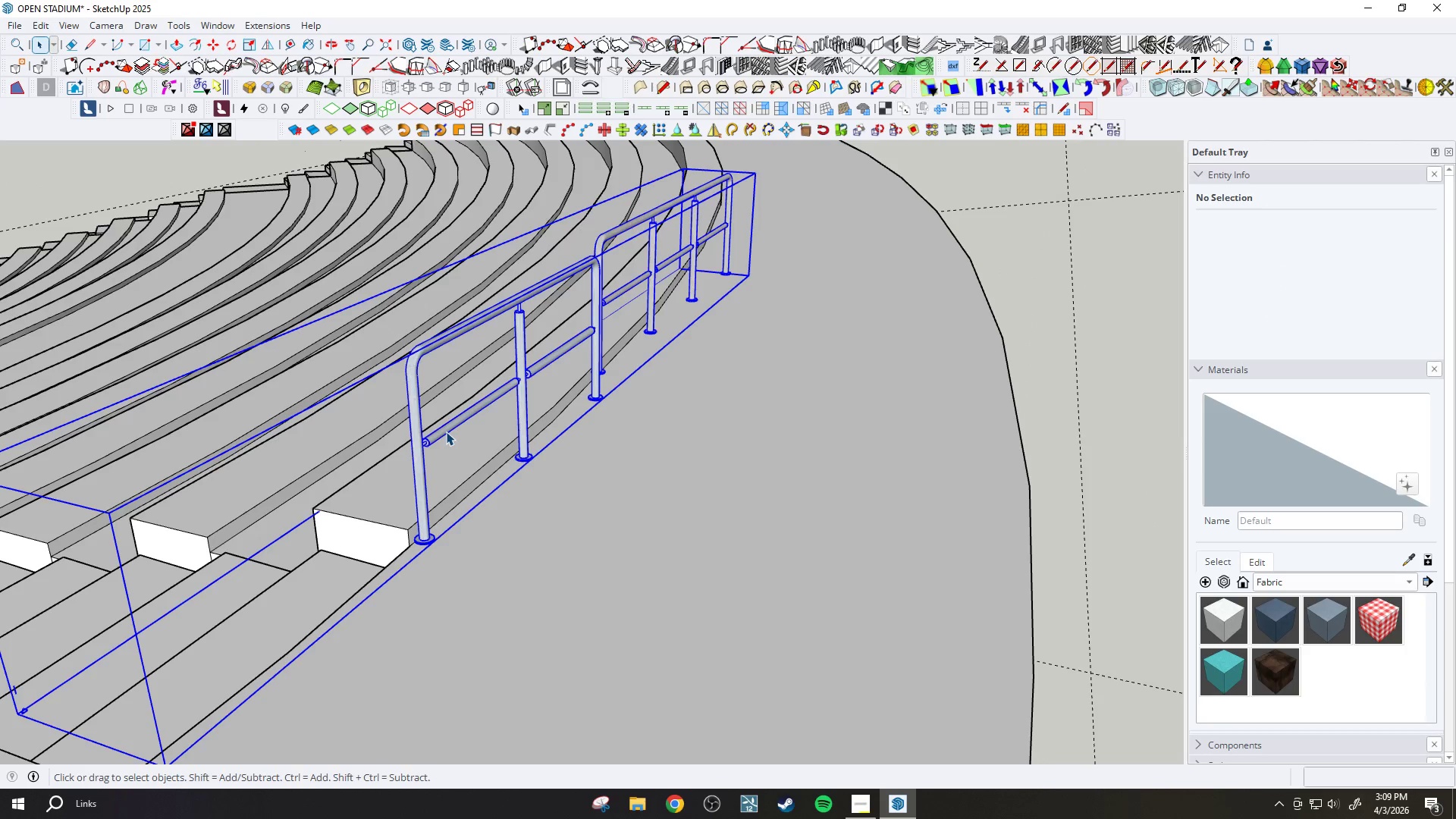 
double_click([446, 431])
 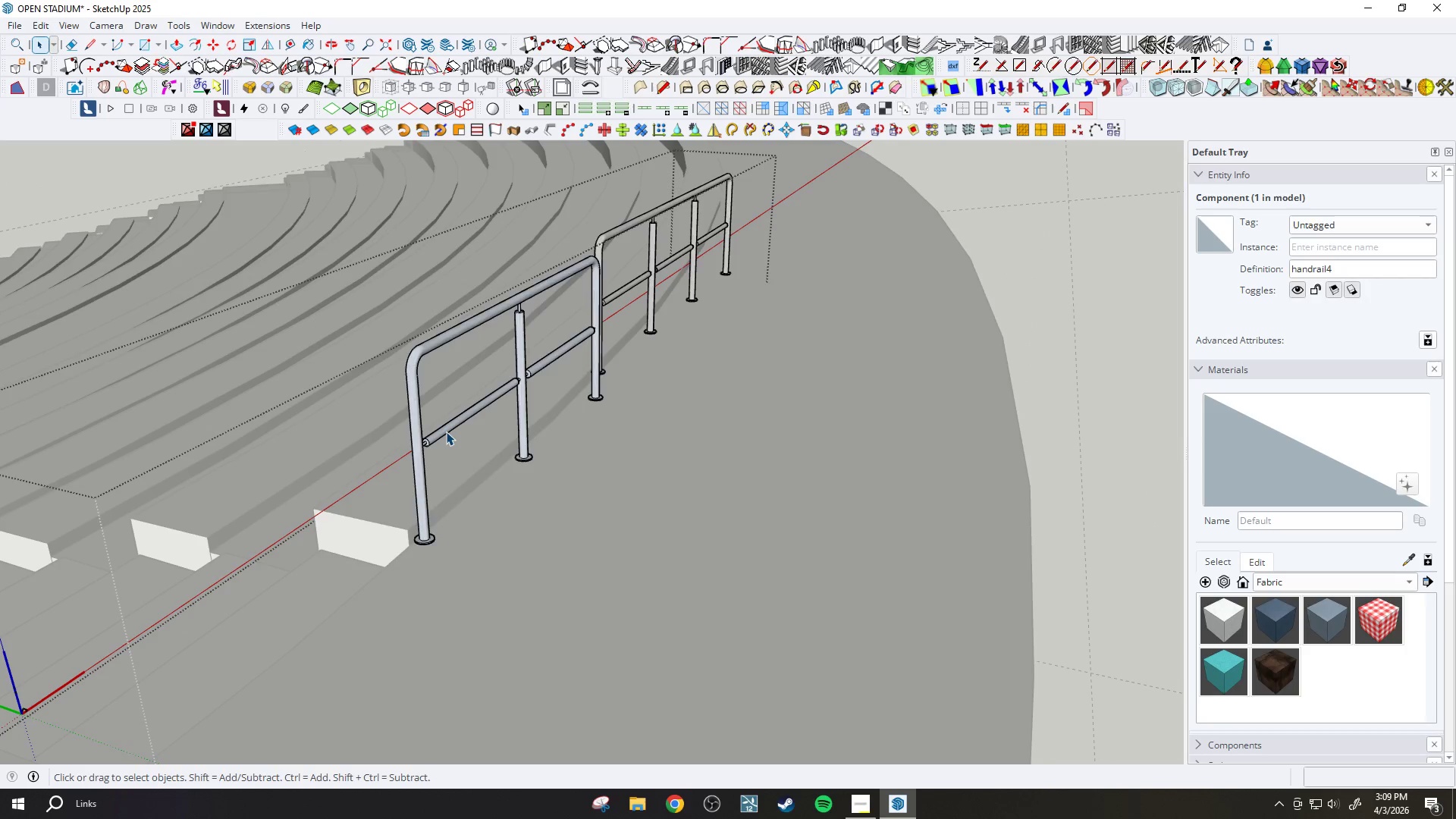 
triple_click([446, 431])
 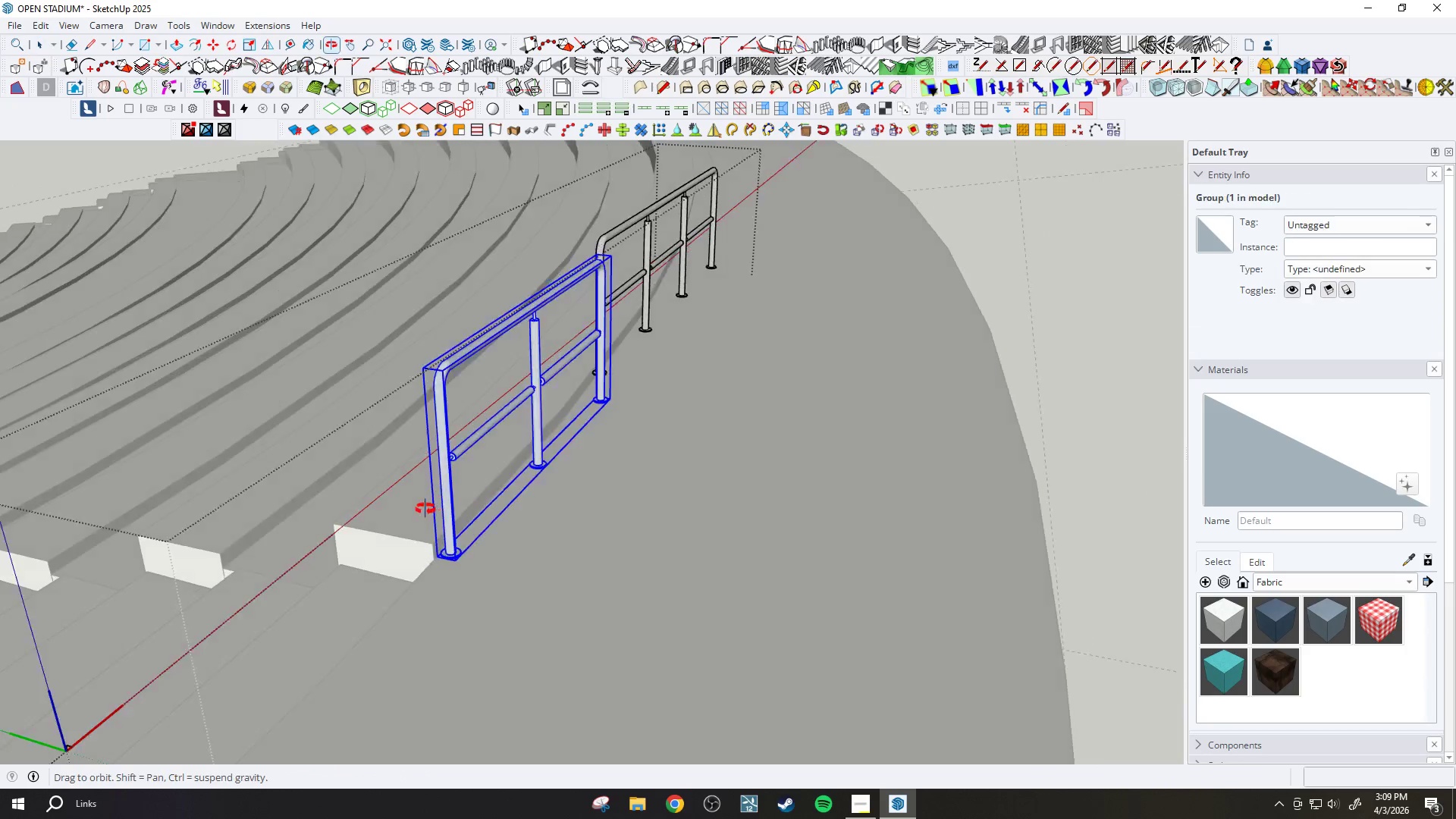 
scroll: coordinate [426, 542], scroll_direction: up, amount: 3.0
 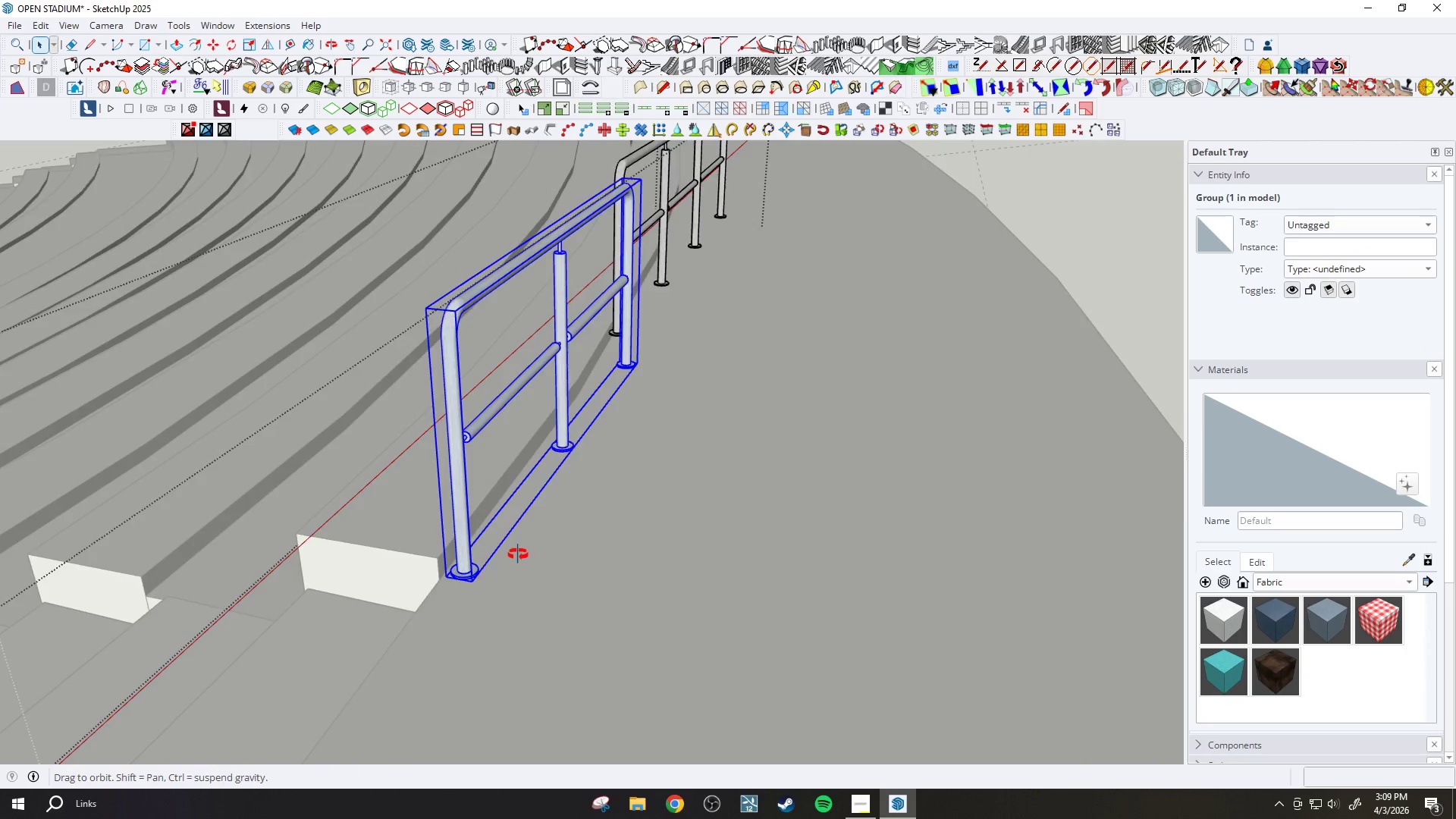 
key(Control+V)
 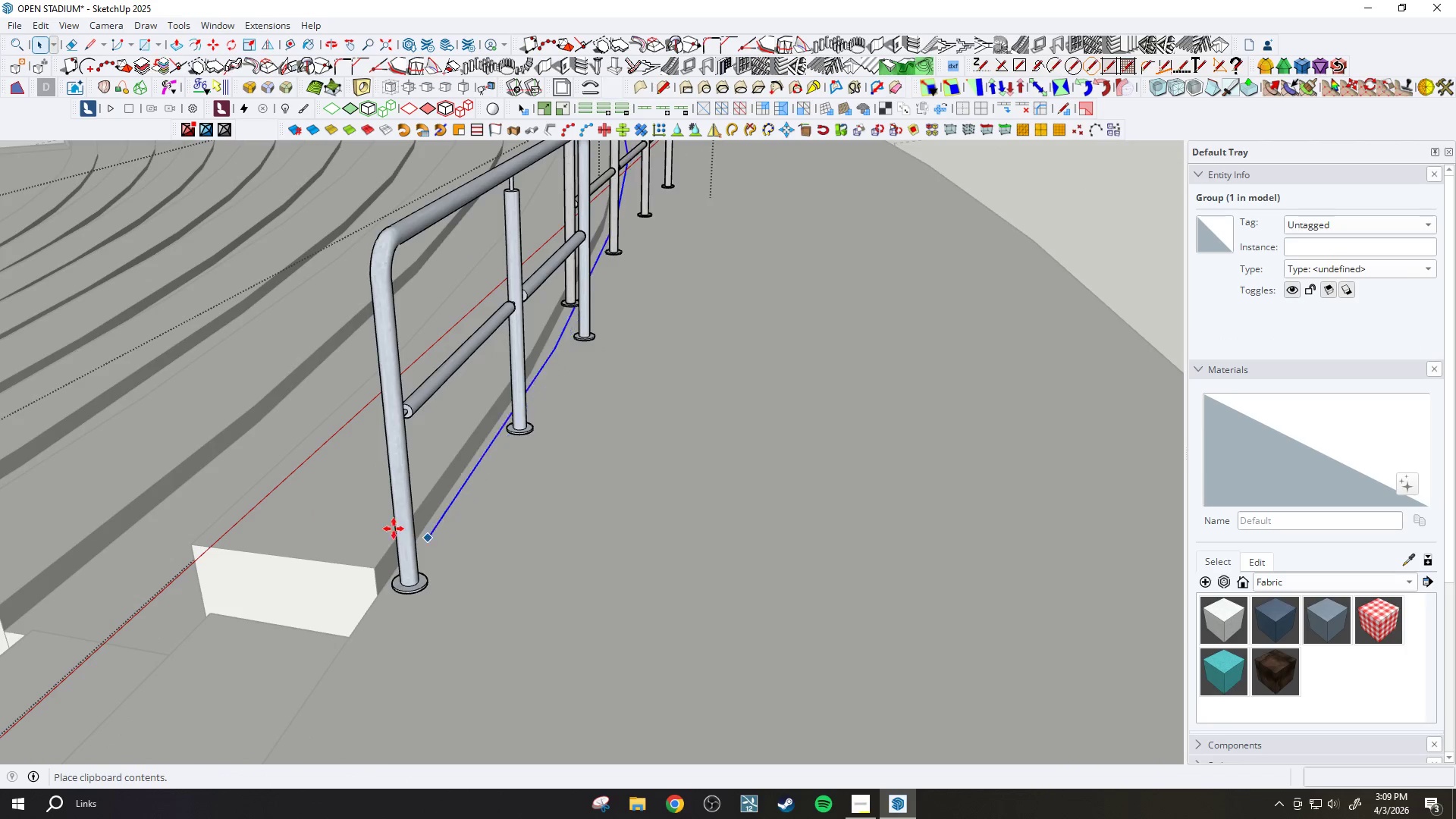 
scroll: coordinate [379, 532], scroll_direction: up, amount: 5.0
 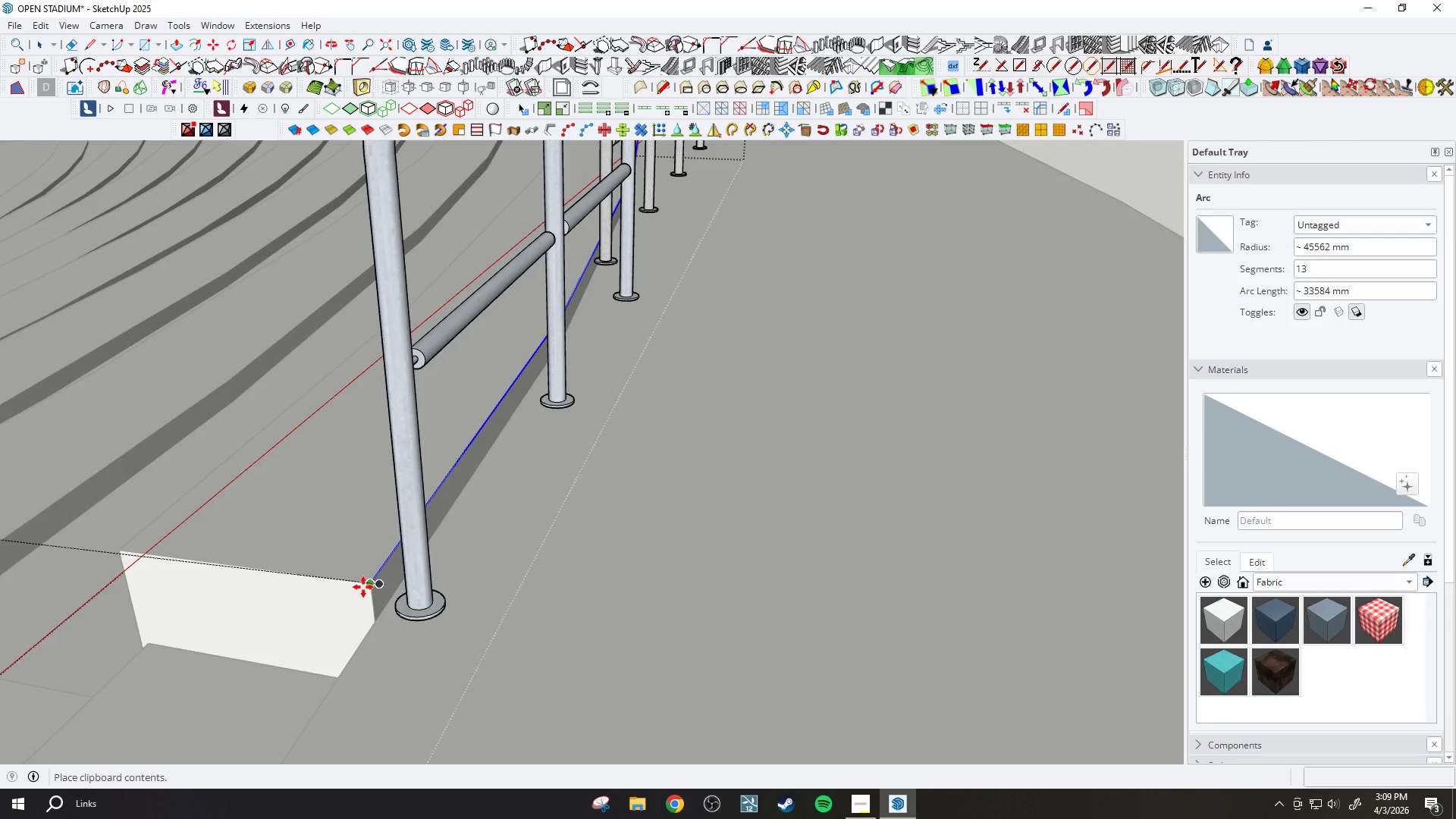 
left_click([366, 588])
 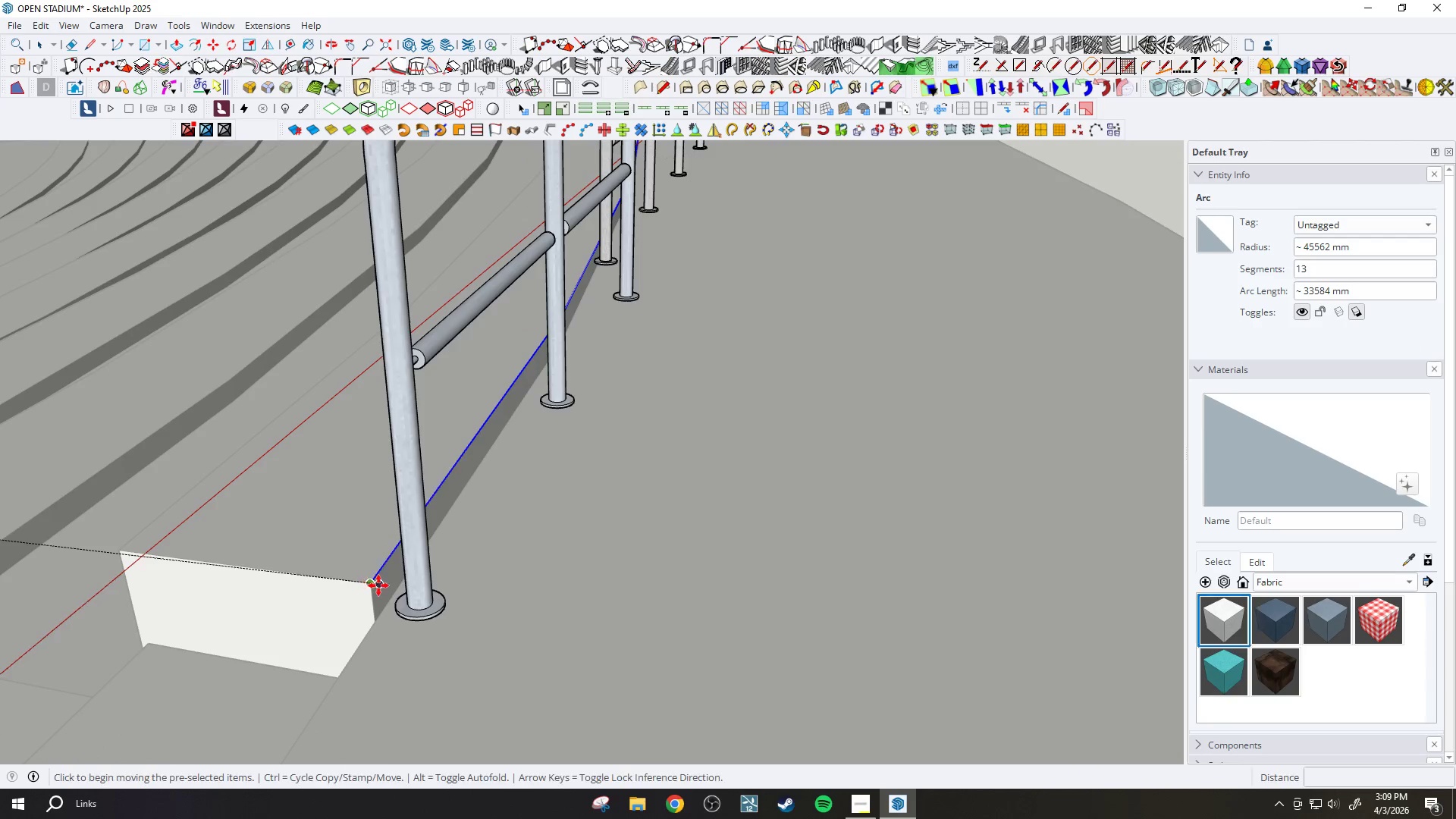 
key(Space)
 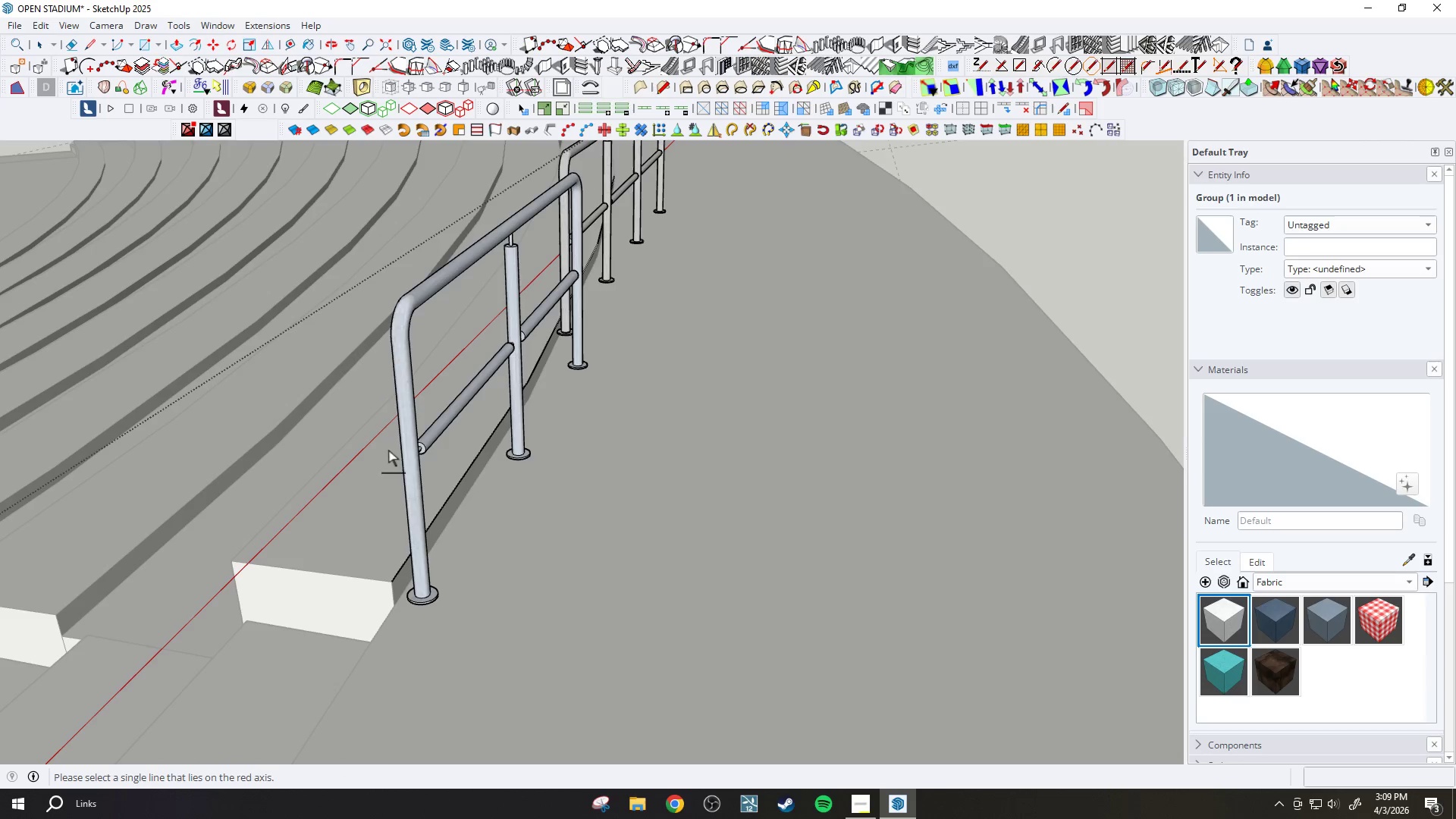 
scroll: coordinate [435, 582], scroll_direction: down, amount: 7.0
 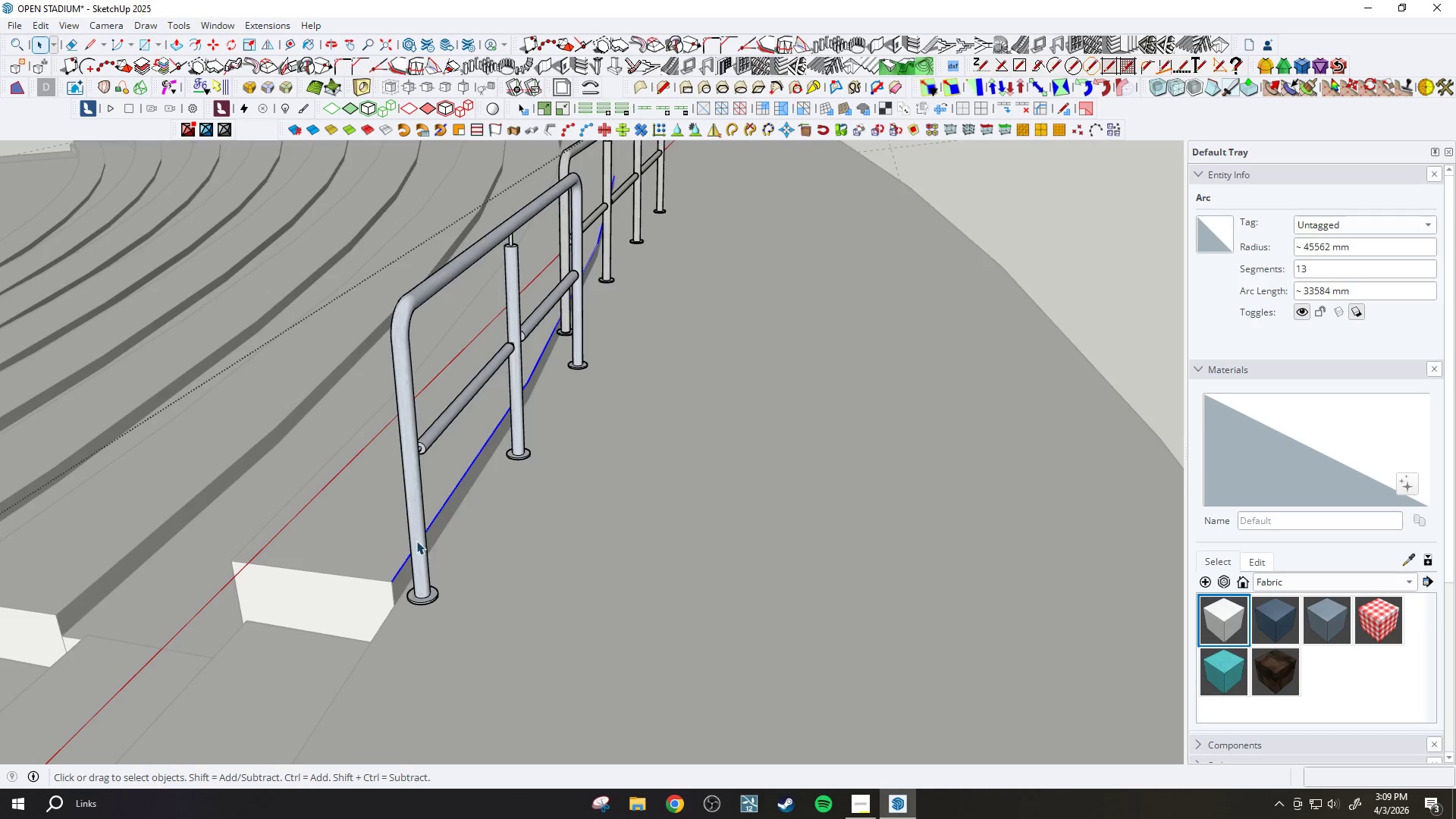 
left_click([410, 566])
 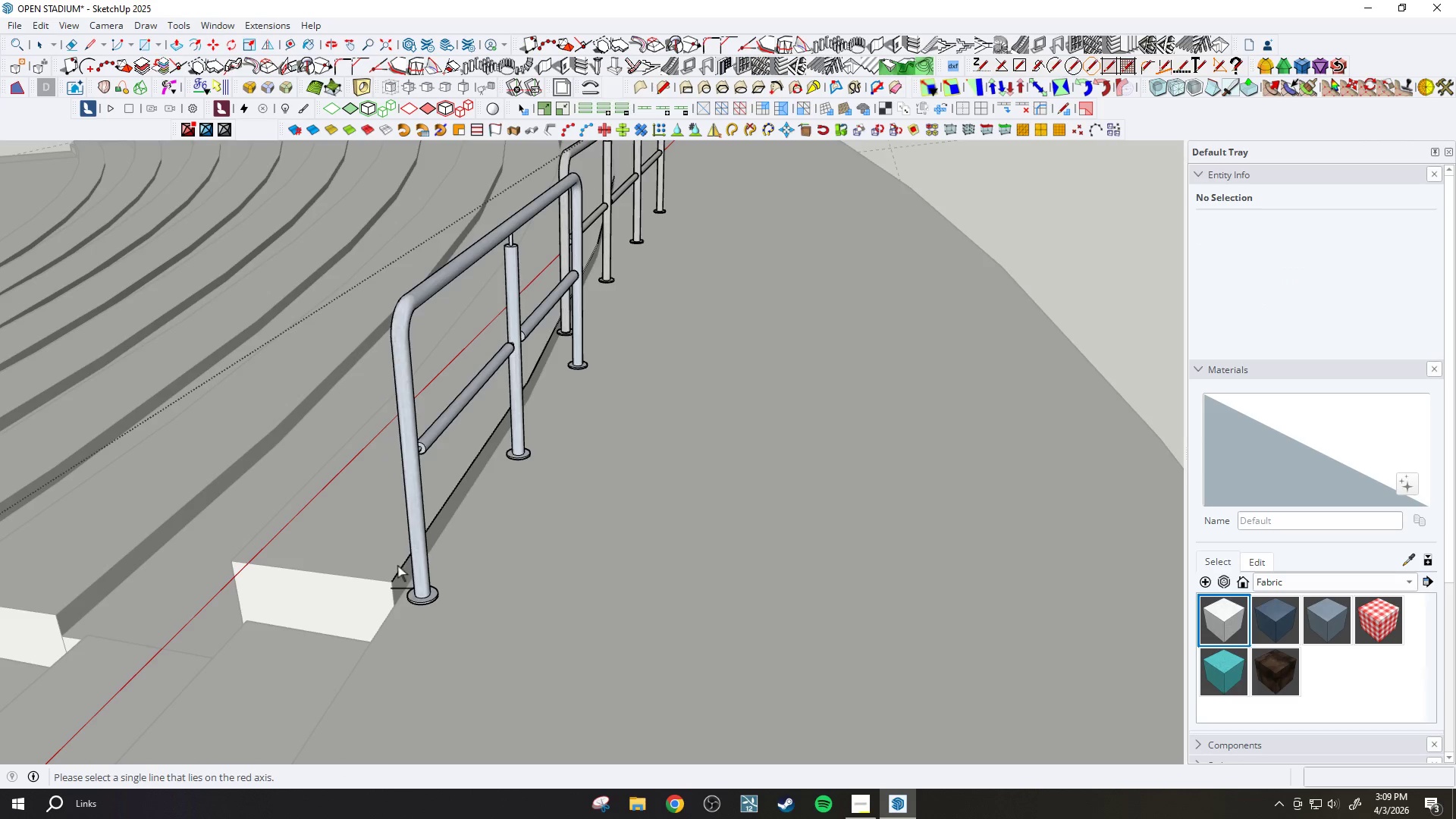 
left_click_drag(start_coordinate=[406, 573], to_coordinate=[390, 566])
 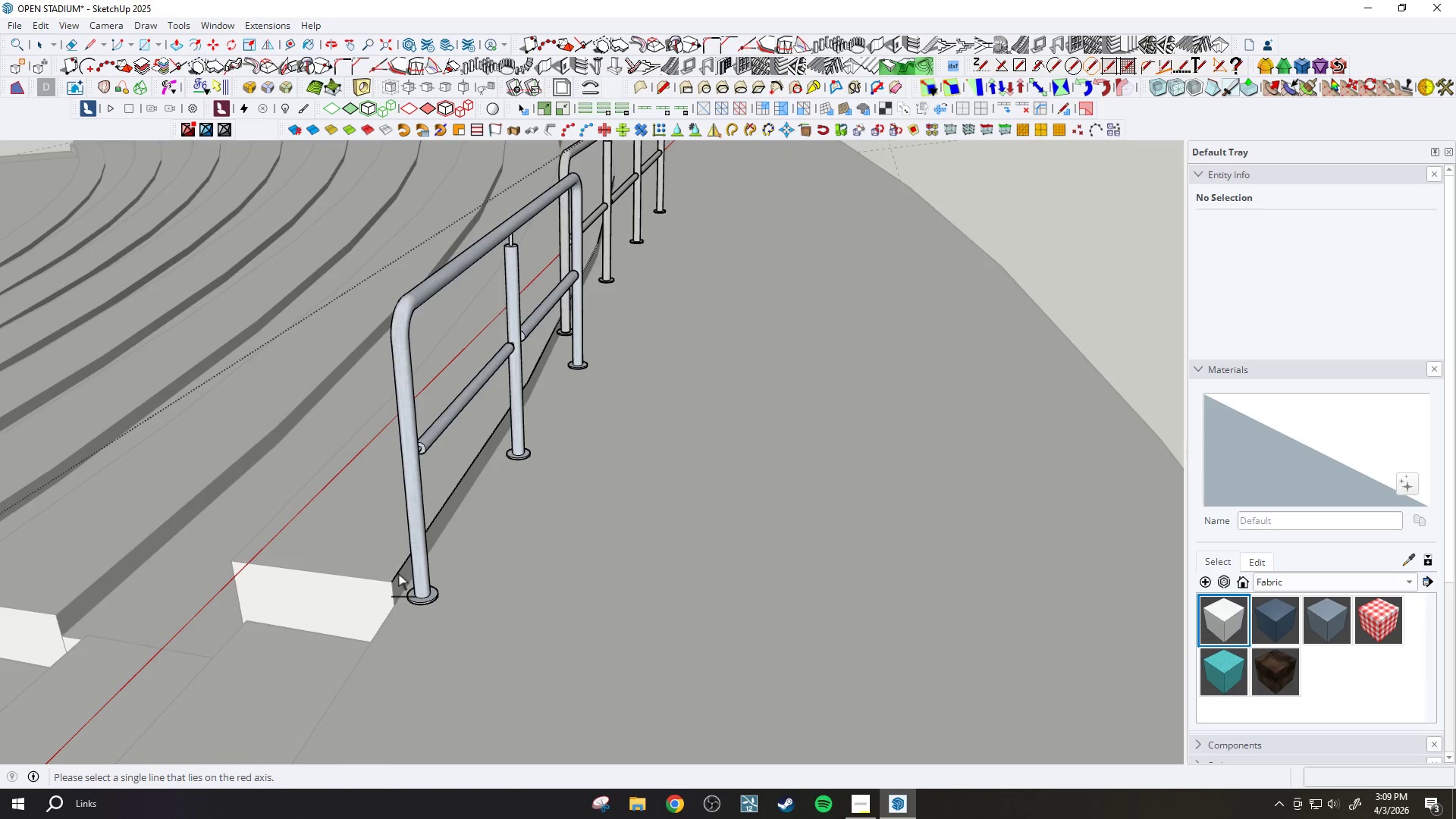 
left_click([404, 573])
 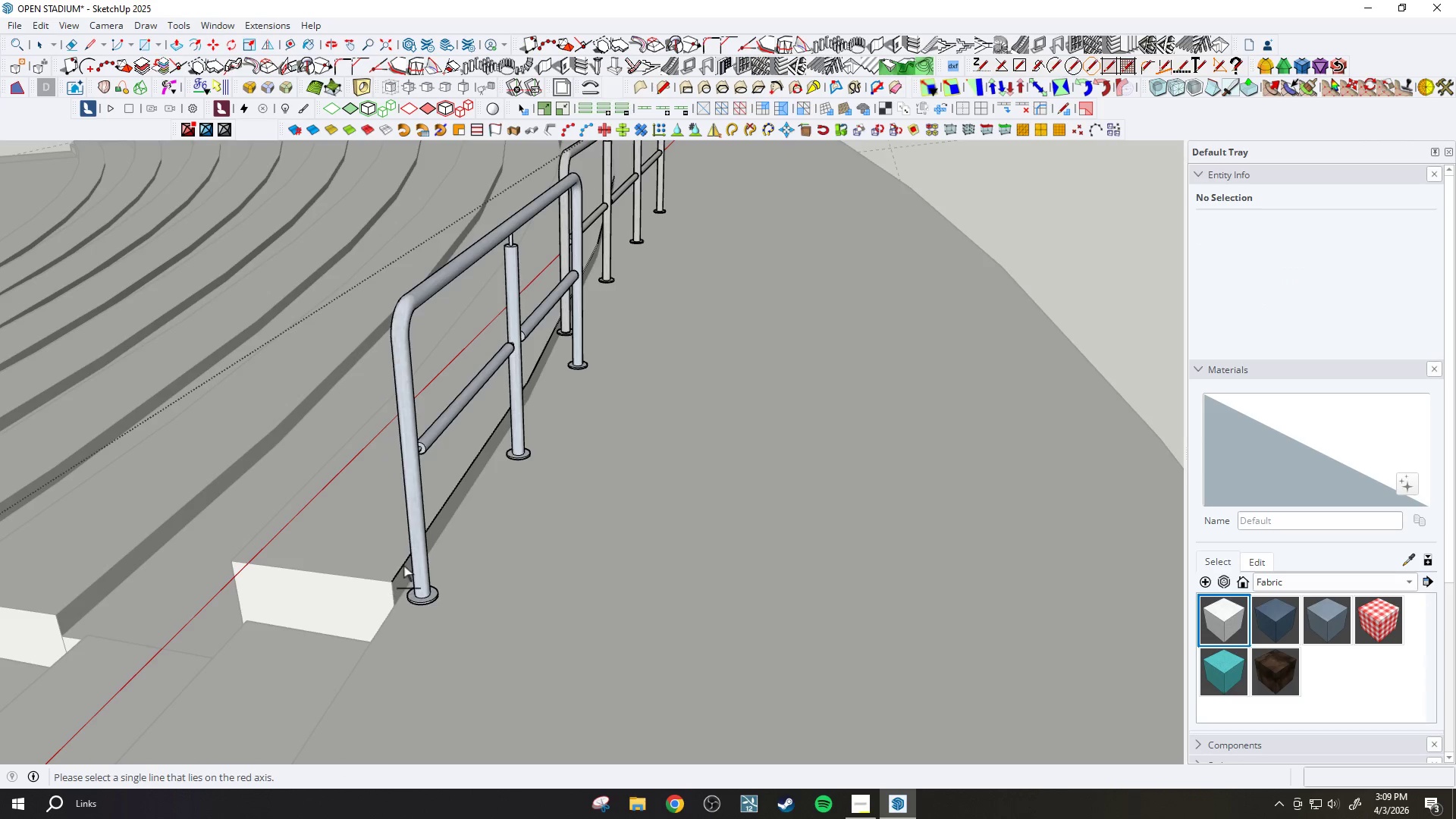 
scroll: coordinate [413, 566], scroll_direction: down, amount: 2.0
 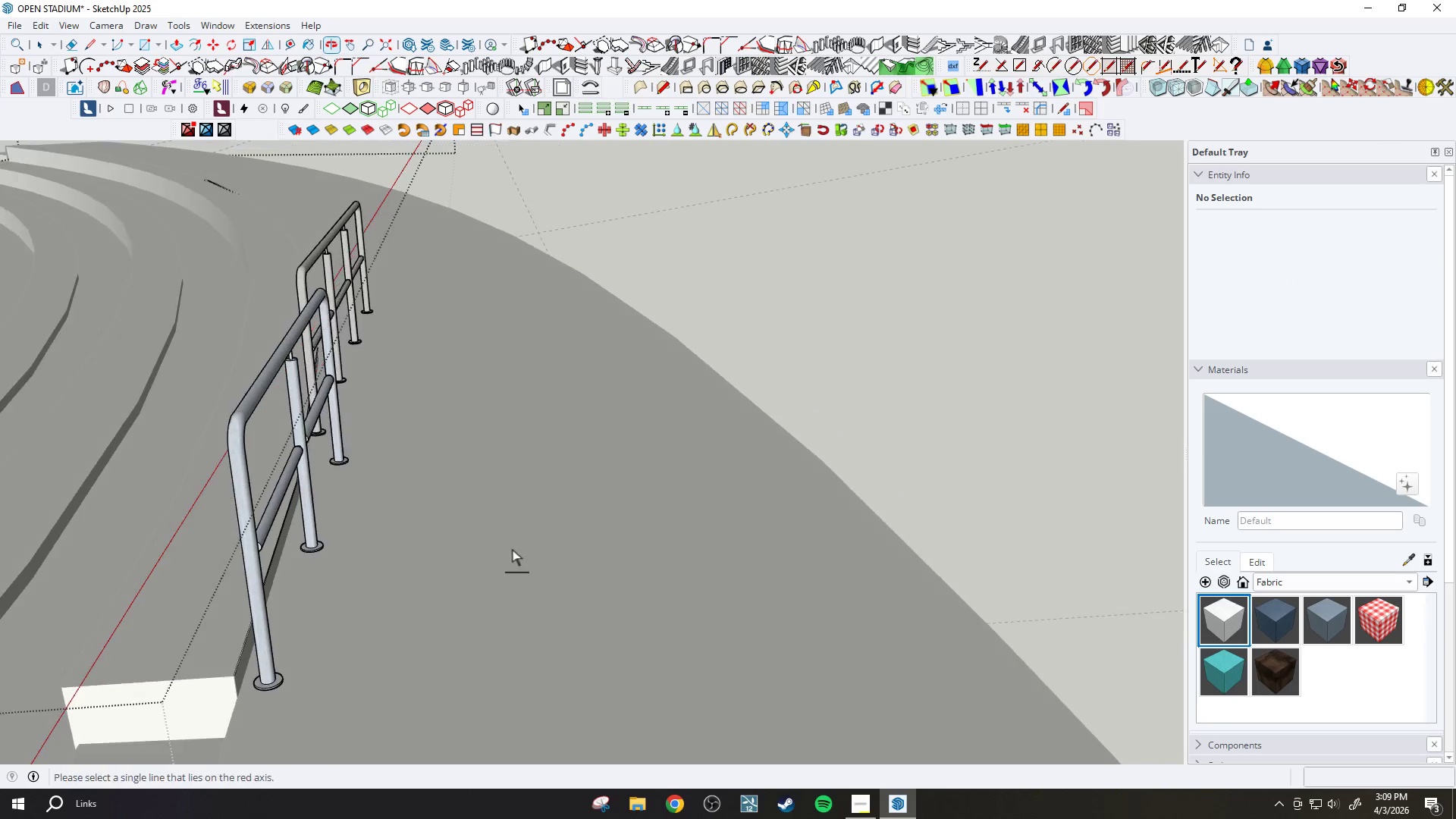 
scroll: coordinate [352, 605], scroll_direction: up, amount: 4.0
 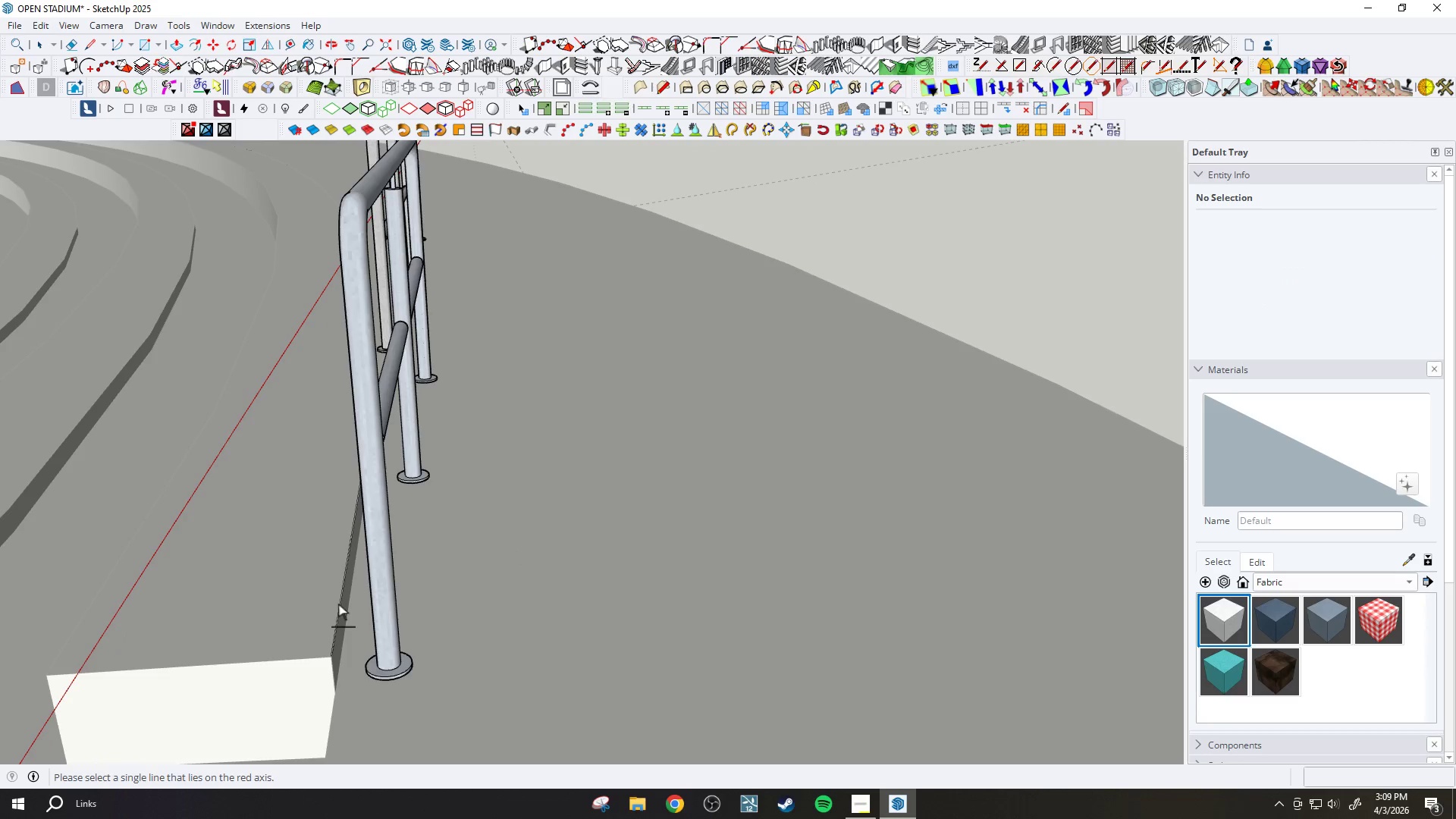 
double_click([346, 605])
 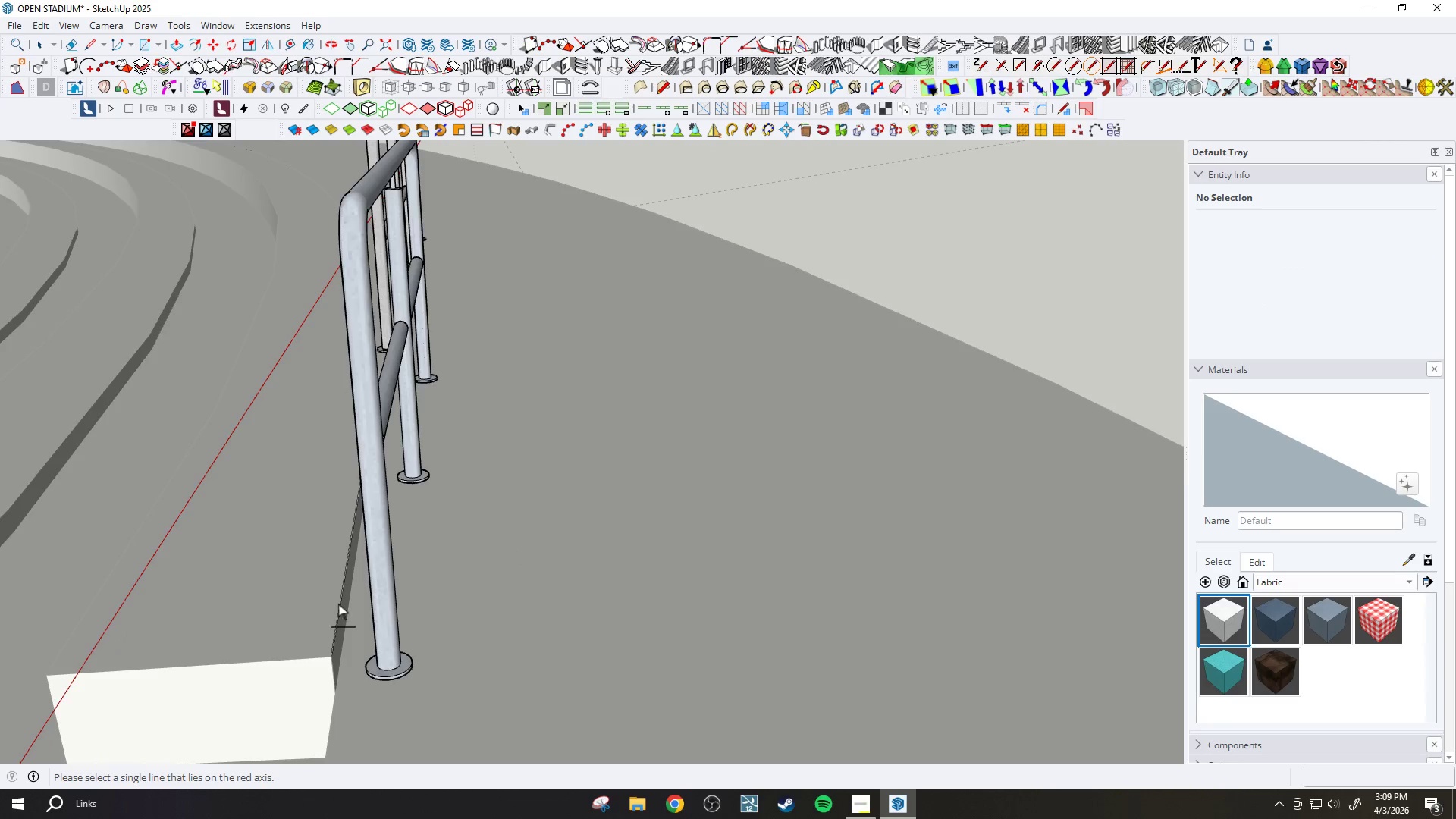 
scroll: coordinate [631, 473], scroll_direction: down, amount: 10.0
 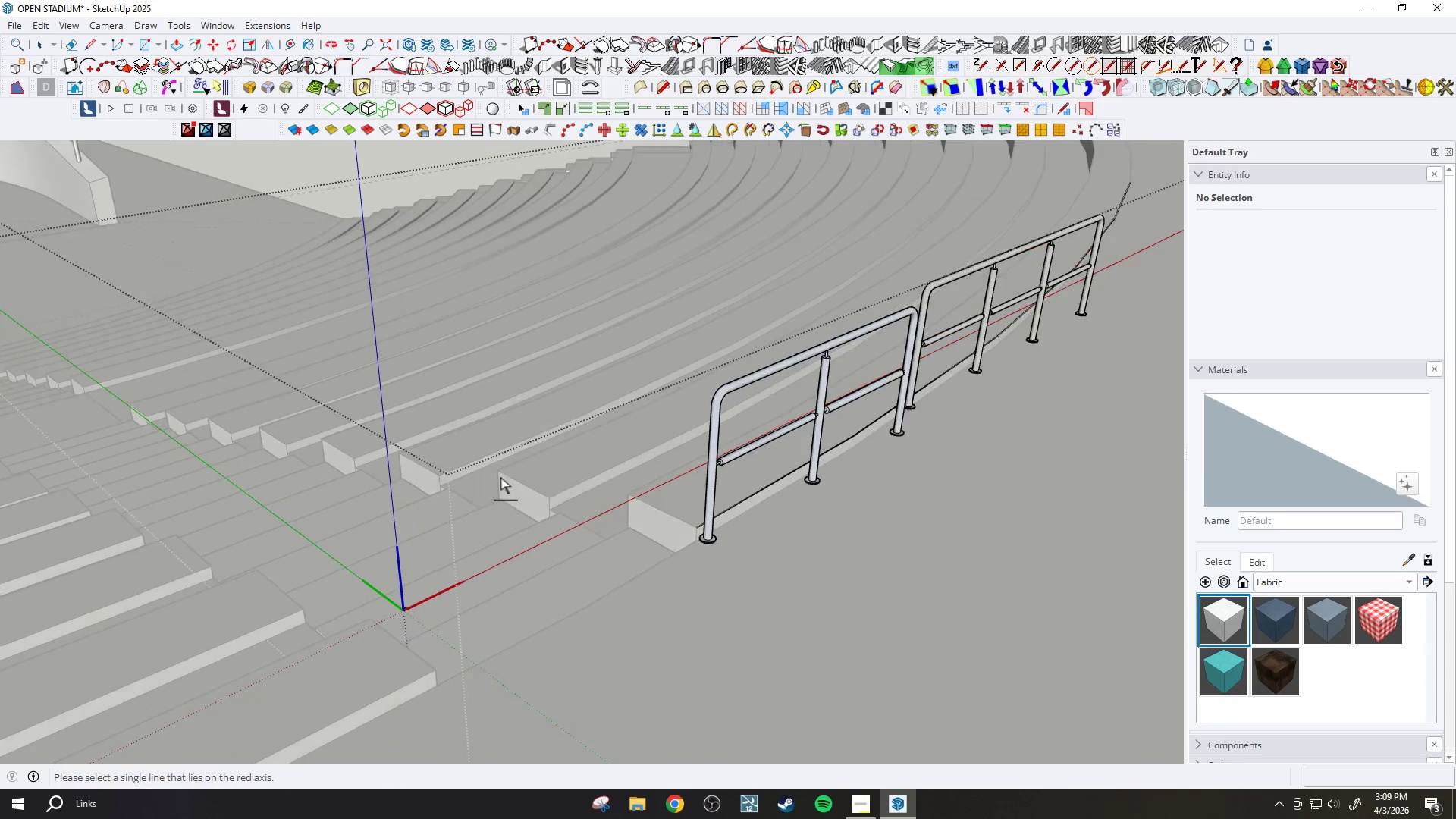 
scroll: coordinate [895, 391], scroll_direction: up, amount: 5.0
 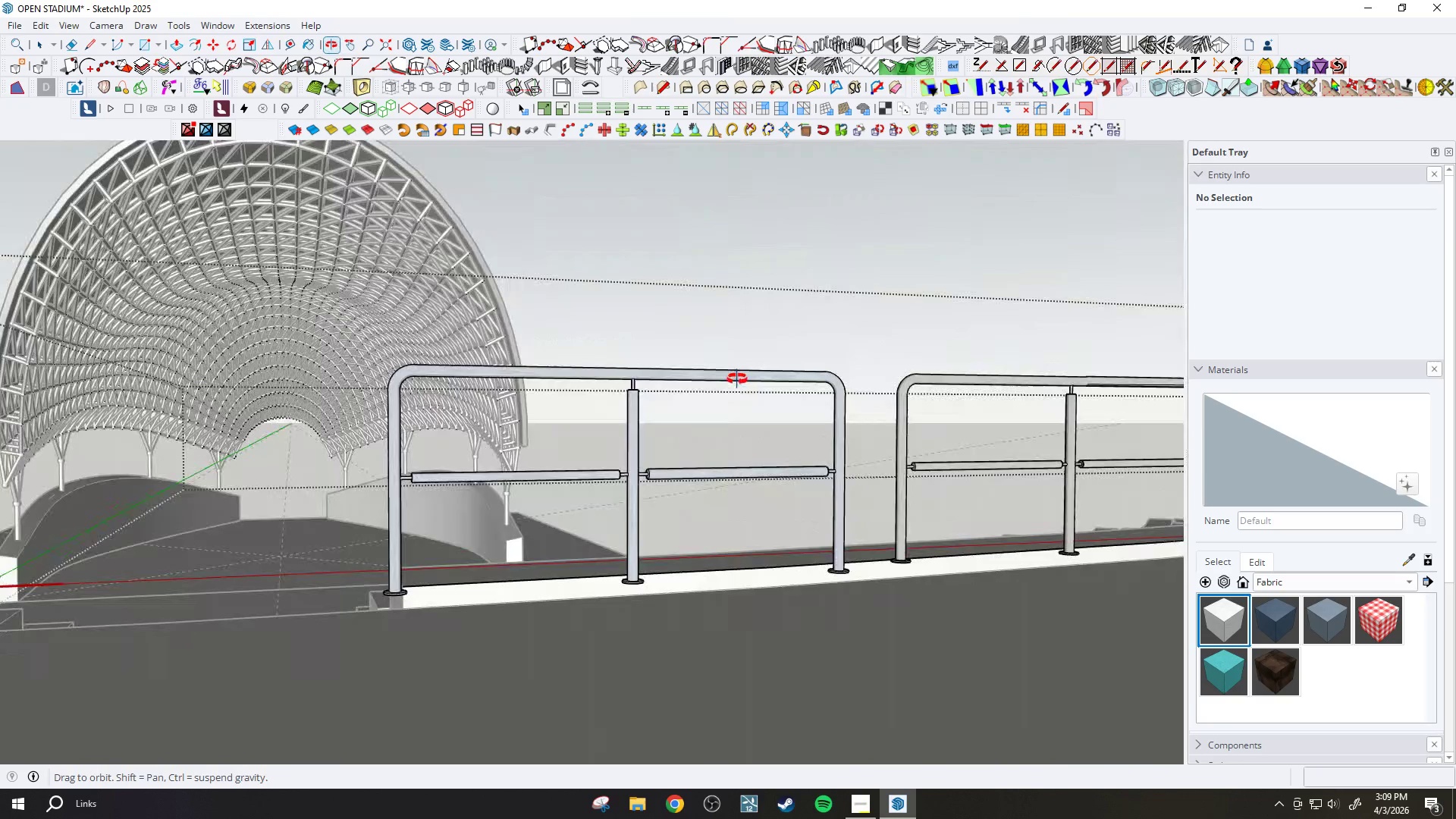 
left_click([582, 629])
 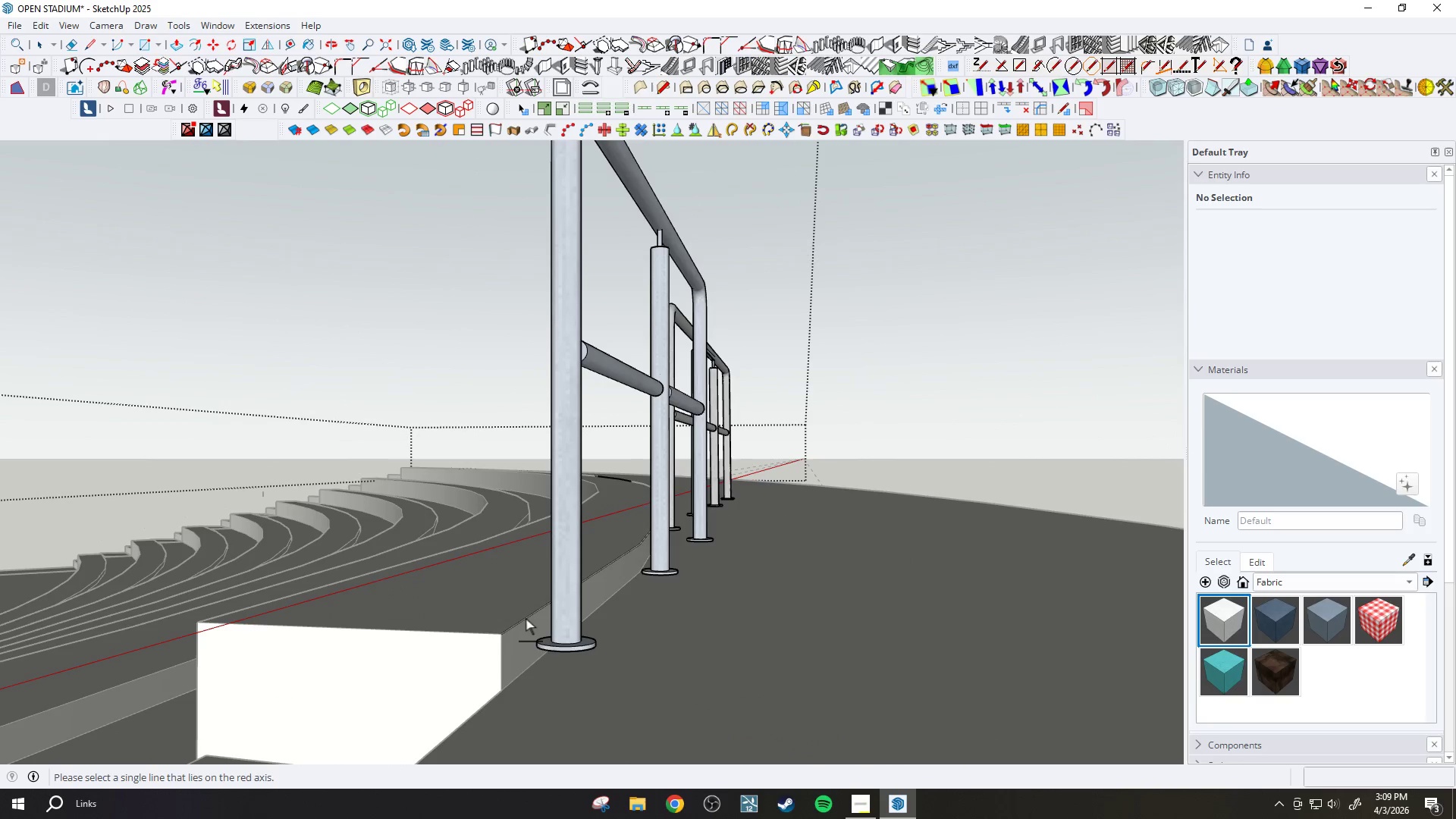 
scroll: coordinate [620, 613], scroll_direction: up, amount: 5.0
 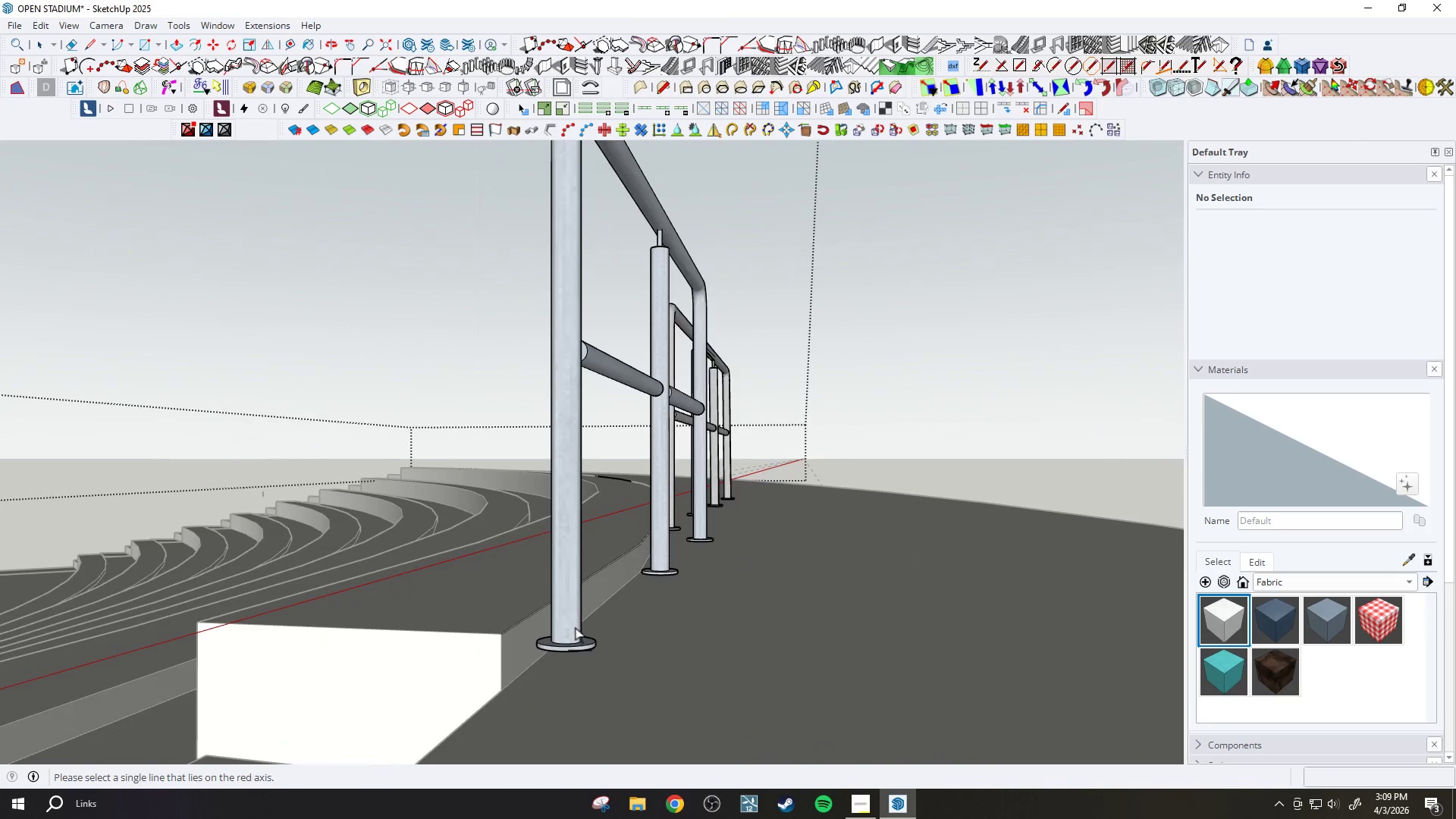 
double_click([531, 620])
 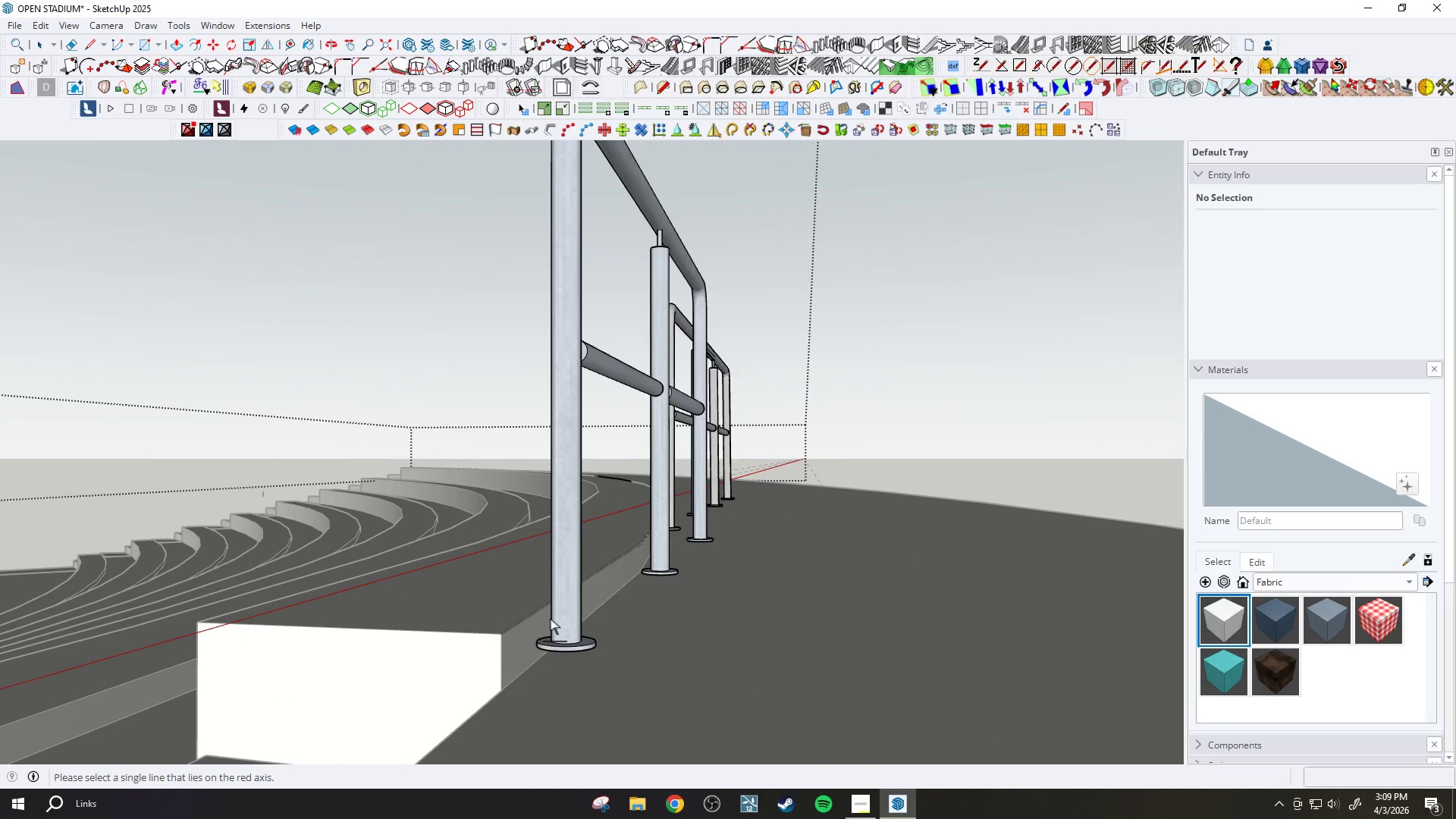 
key(Space)
 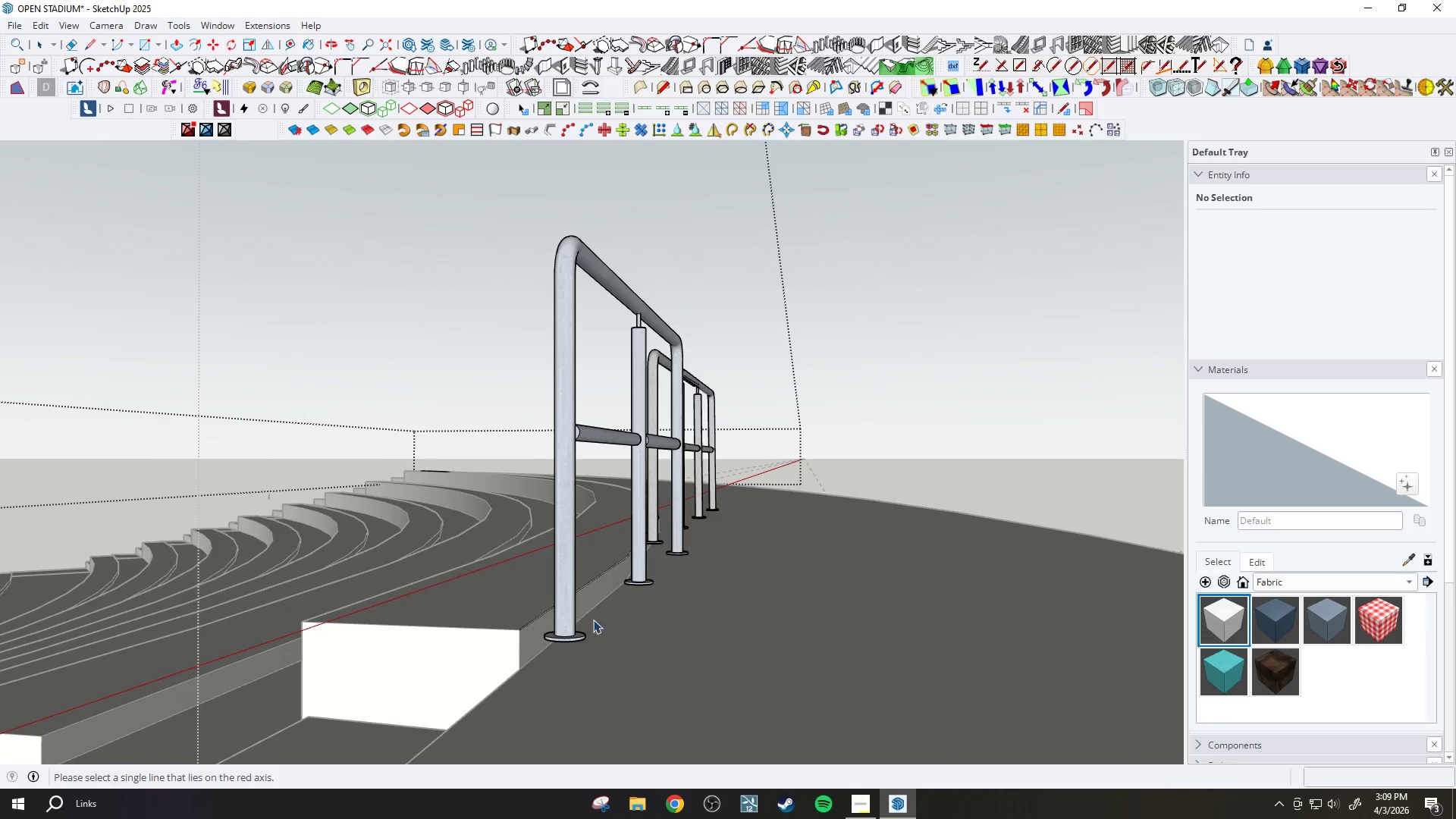 
key(Escape)
 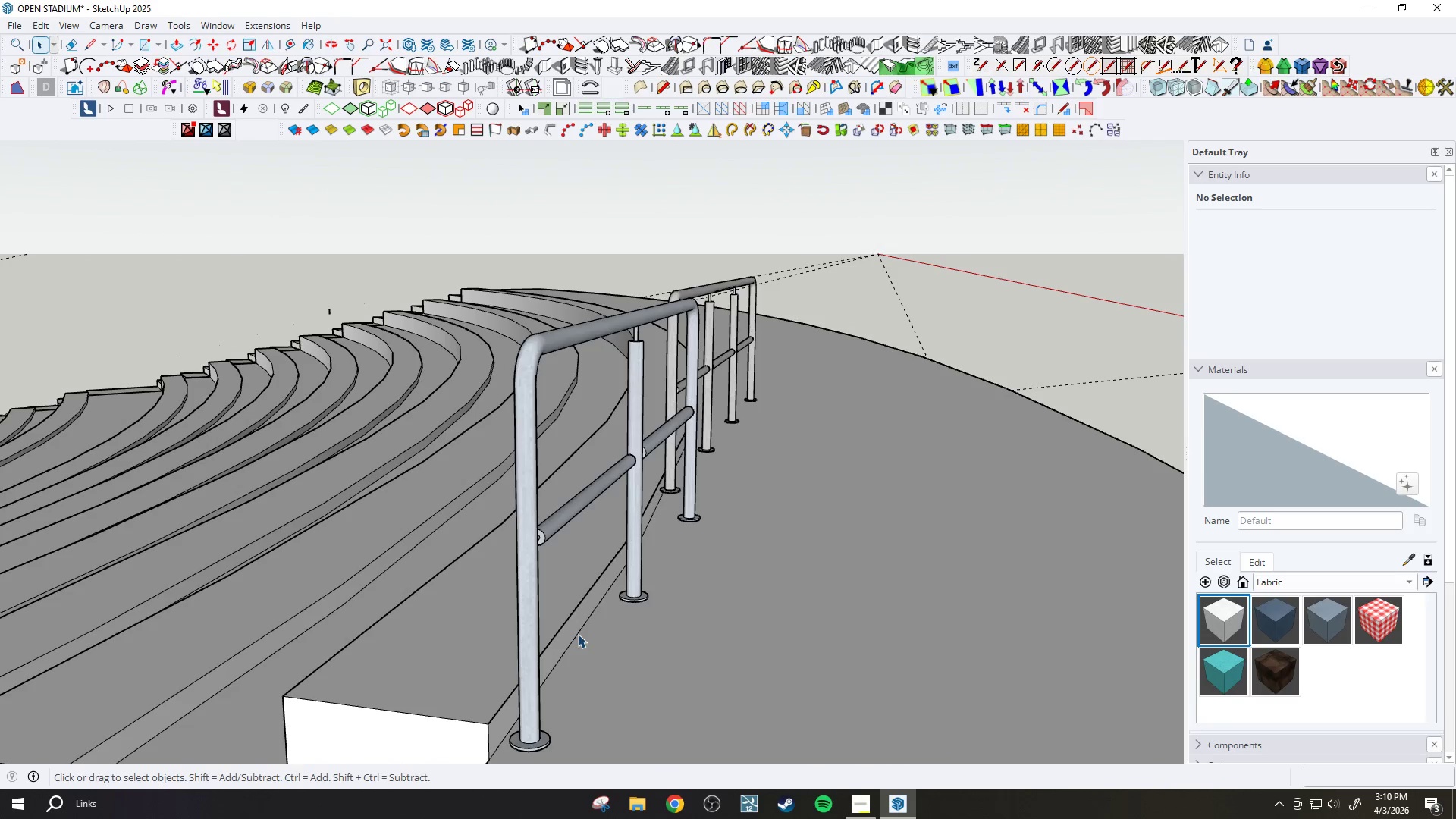 
scroll: coordinate [565, 621], scroll_direction: down, amount: 4.0
 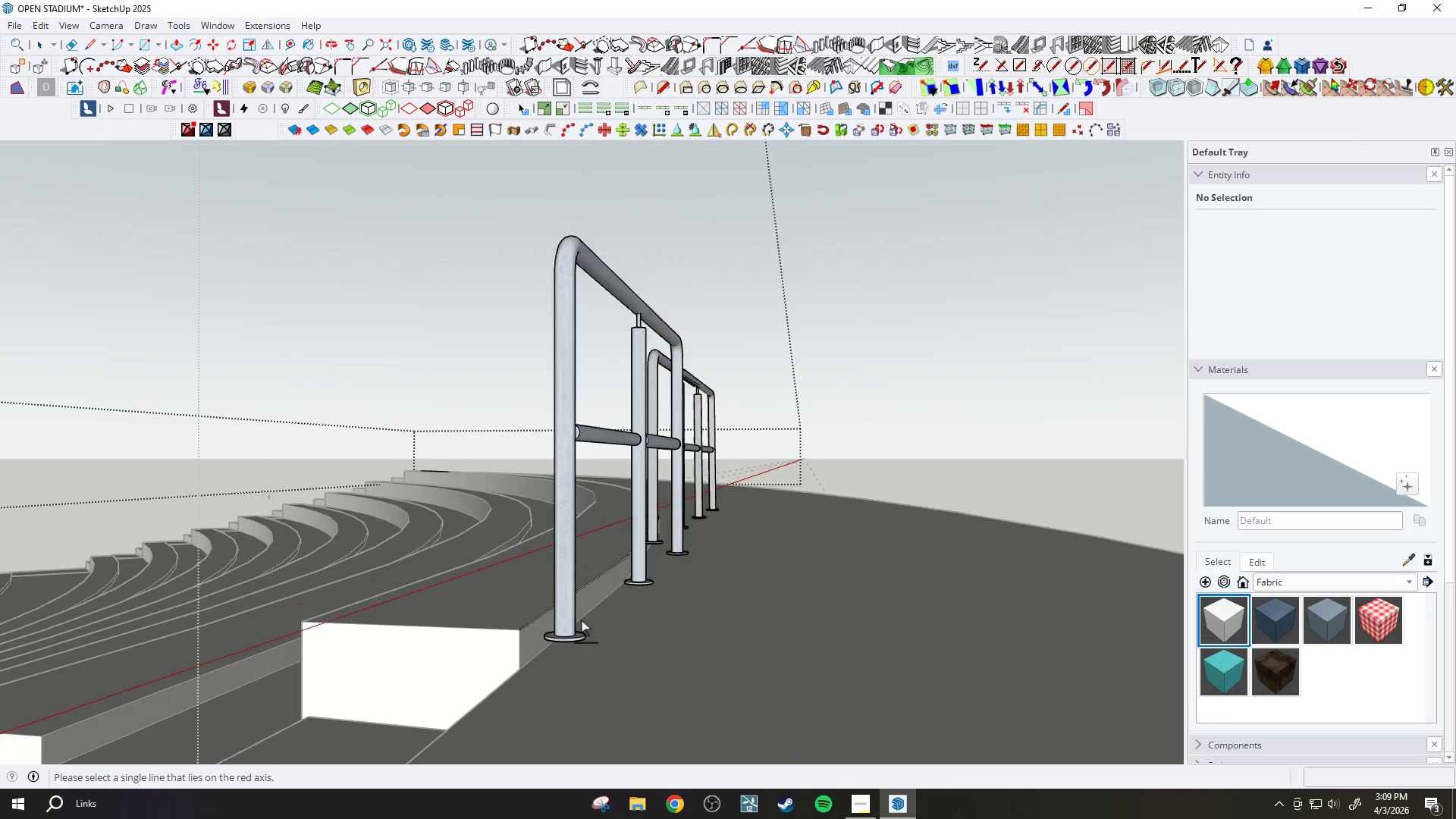 
left_click([572, 624])
 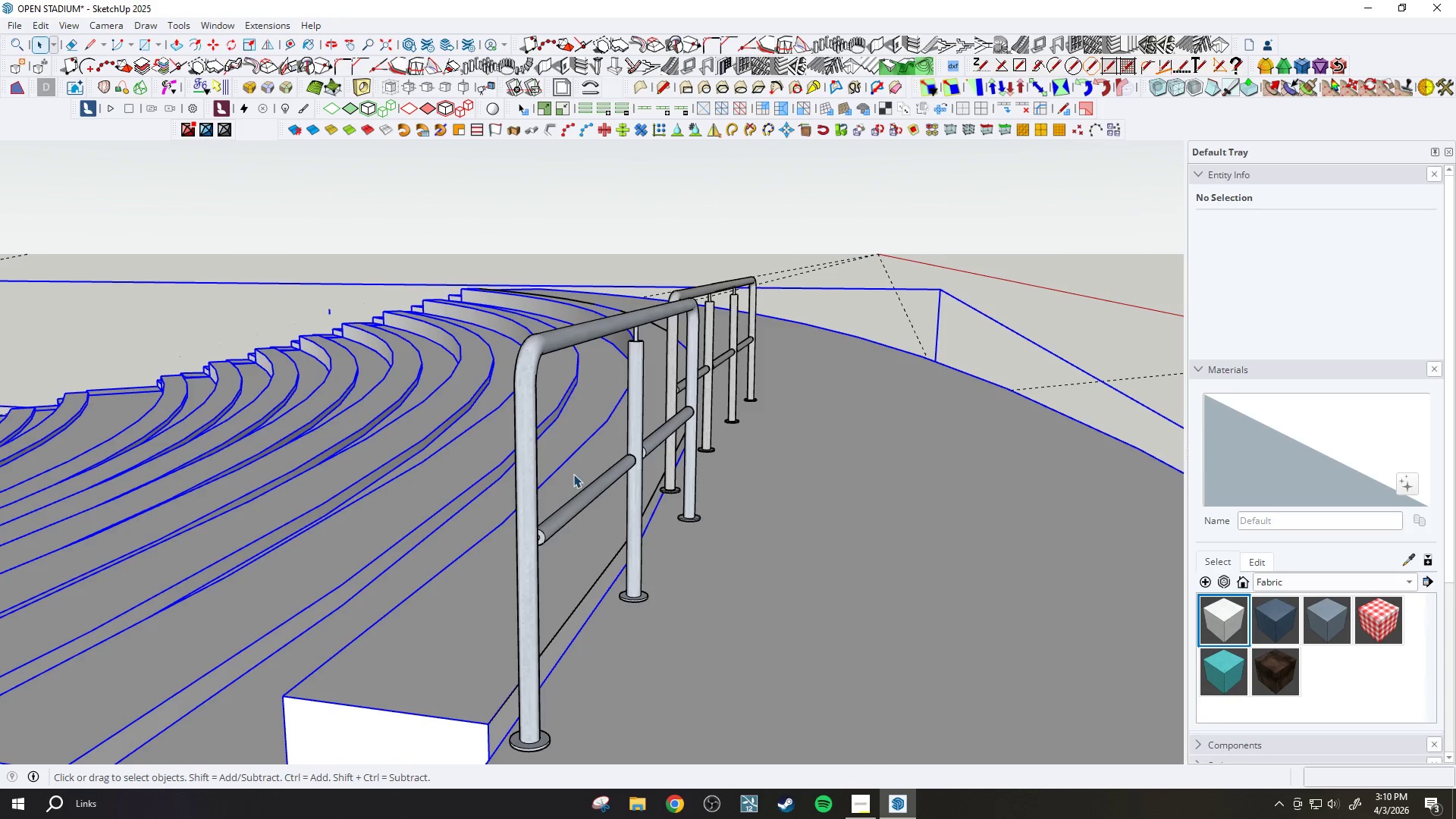 
left_click([574, 506])
 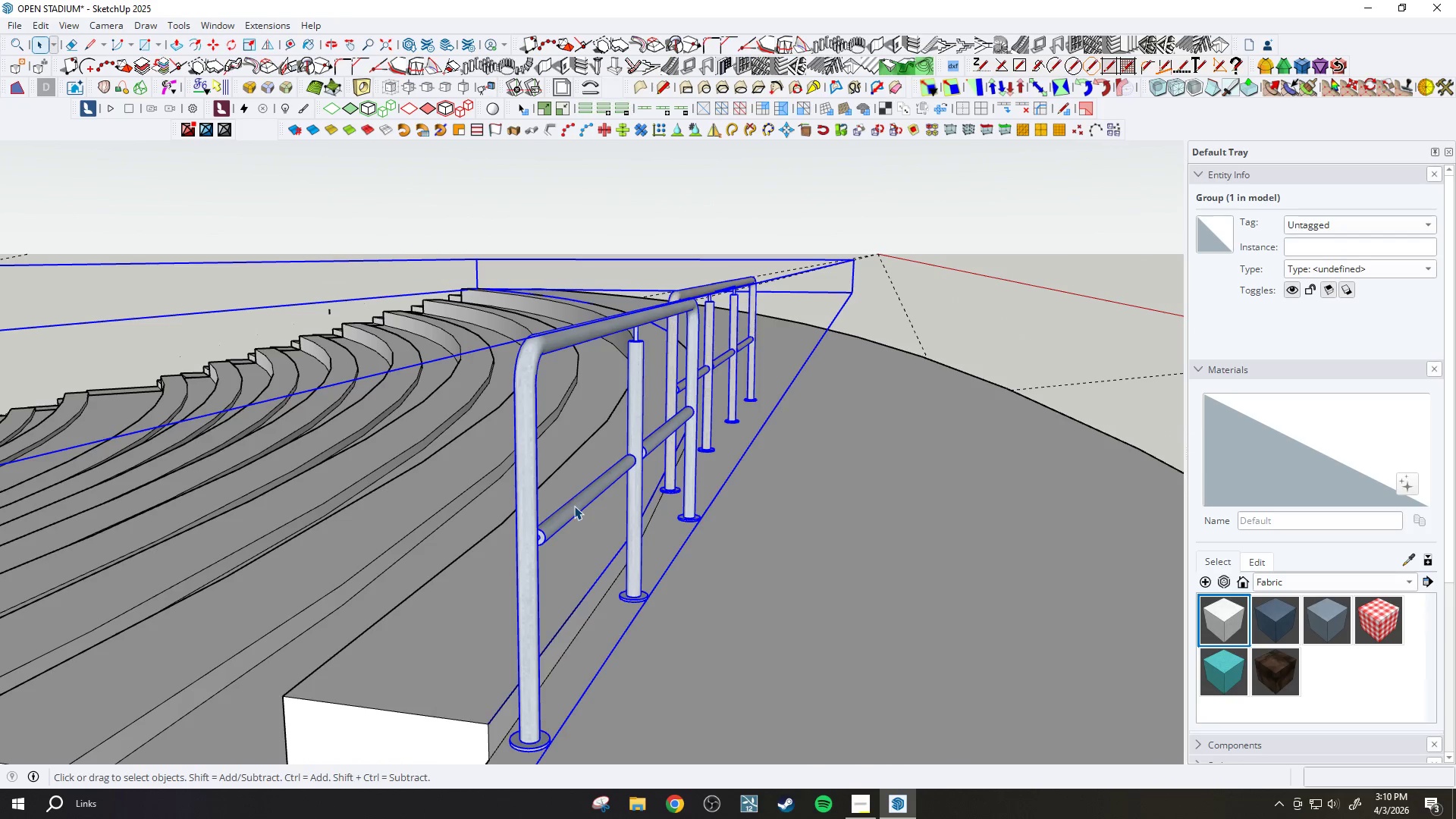 
double_click([574, 506])
 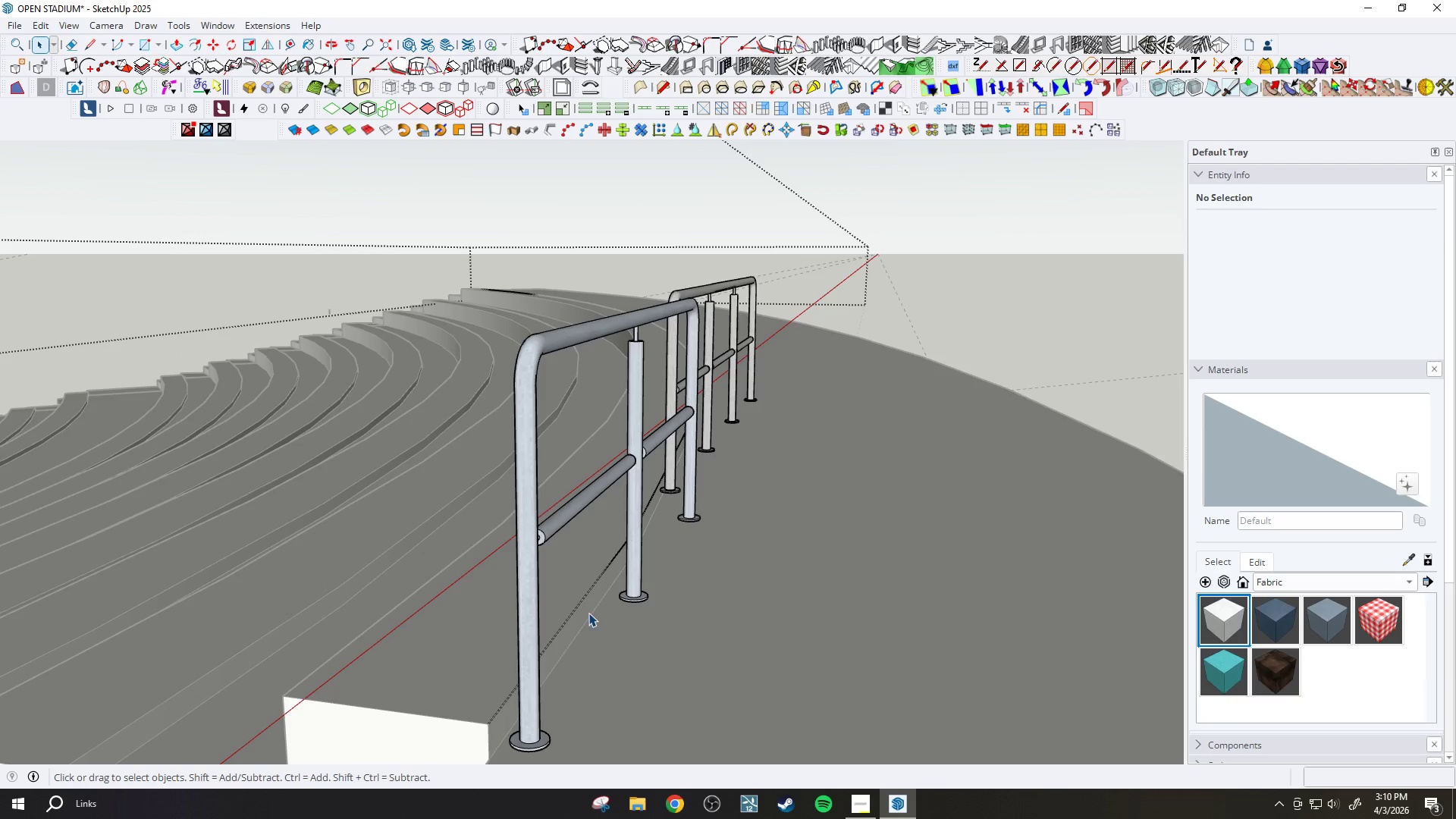 
key(Period)
 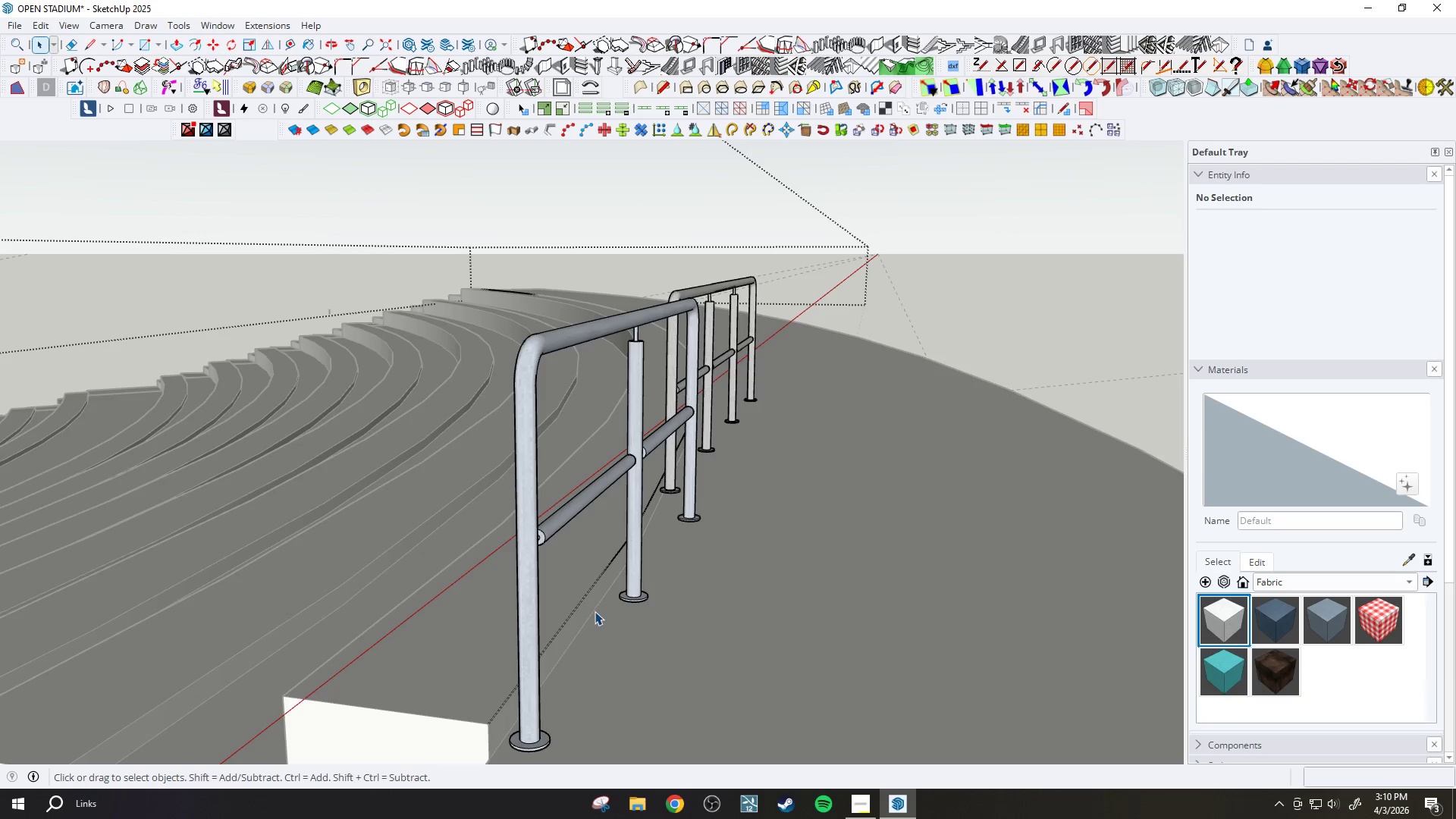 
key(Slash)
 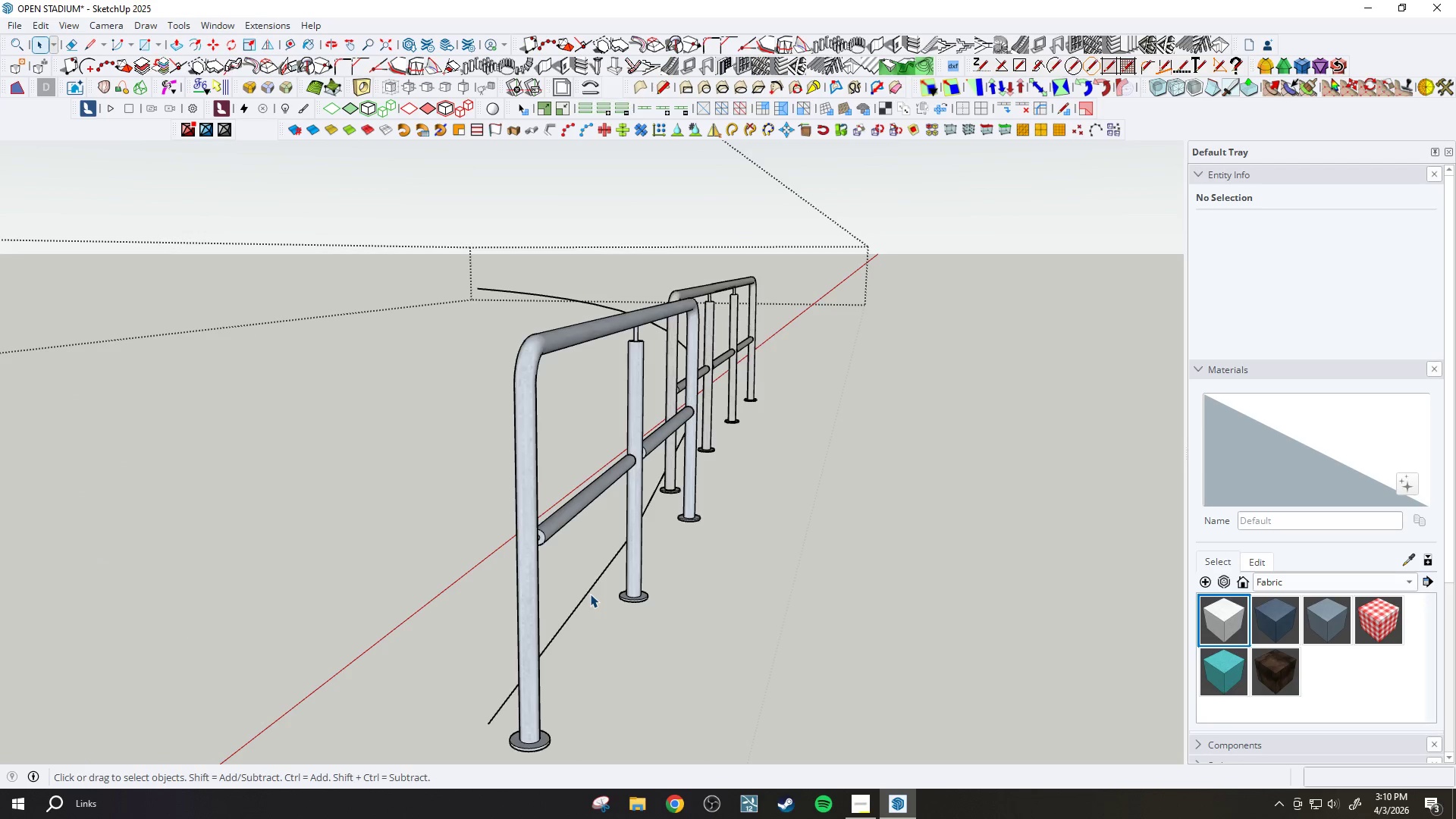 
double_click([590, 594])
 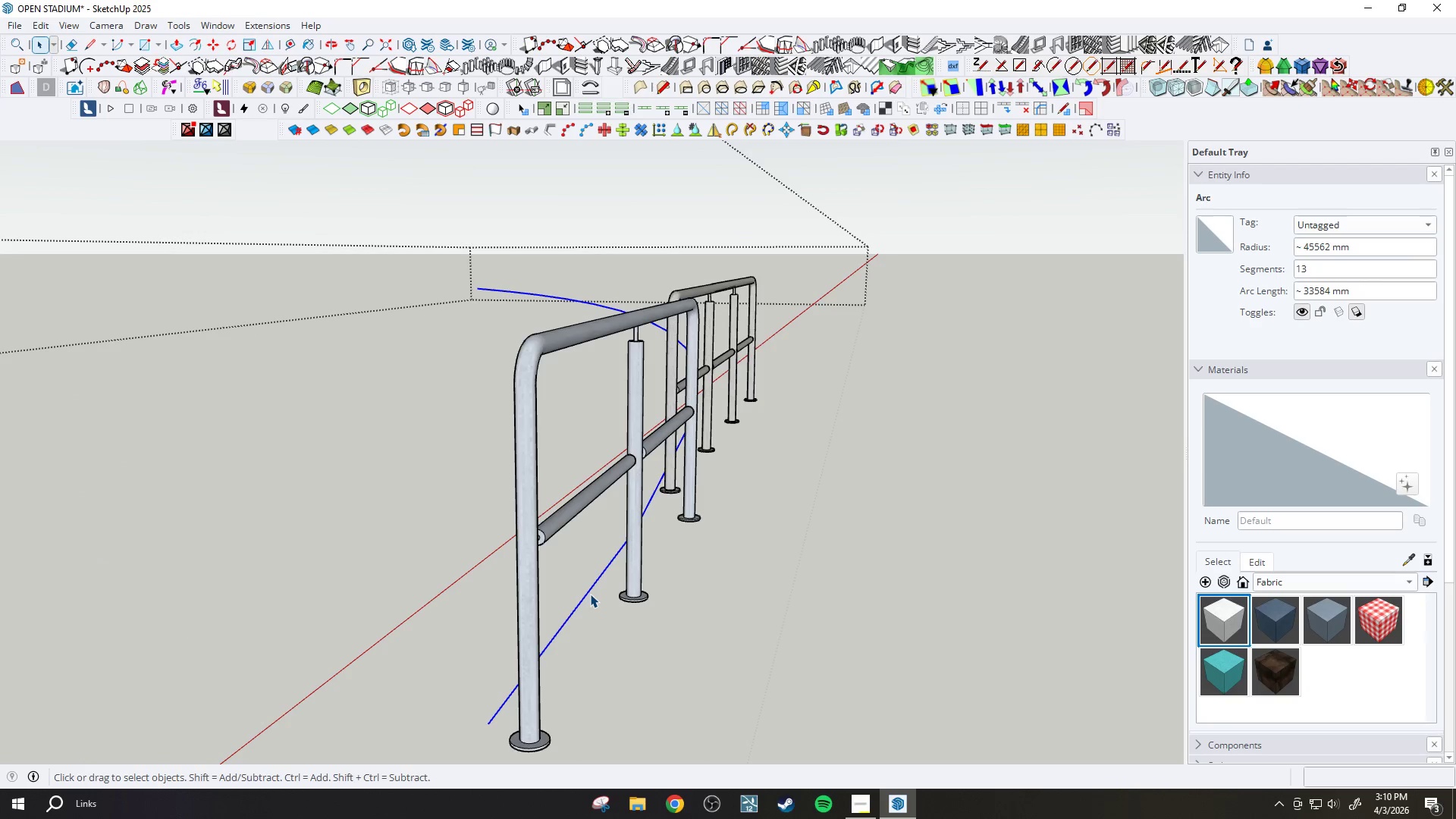 
key(Delete)
 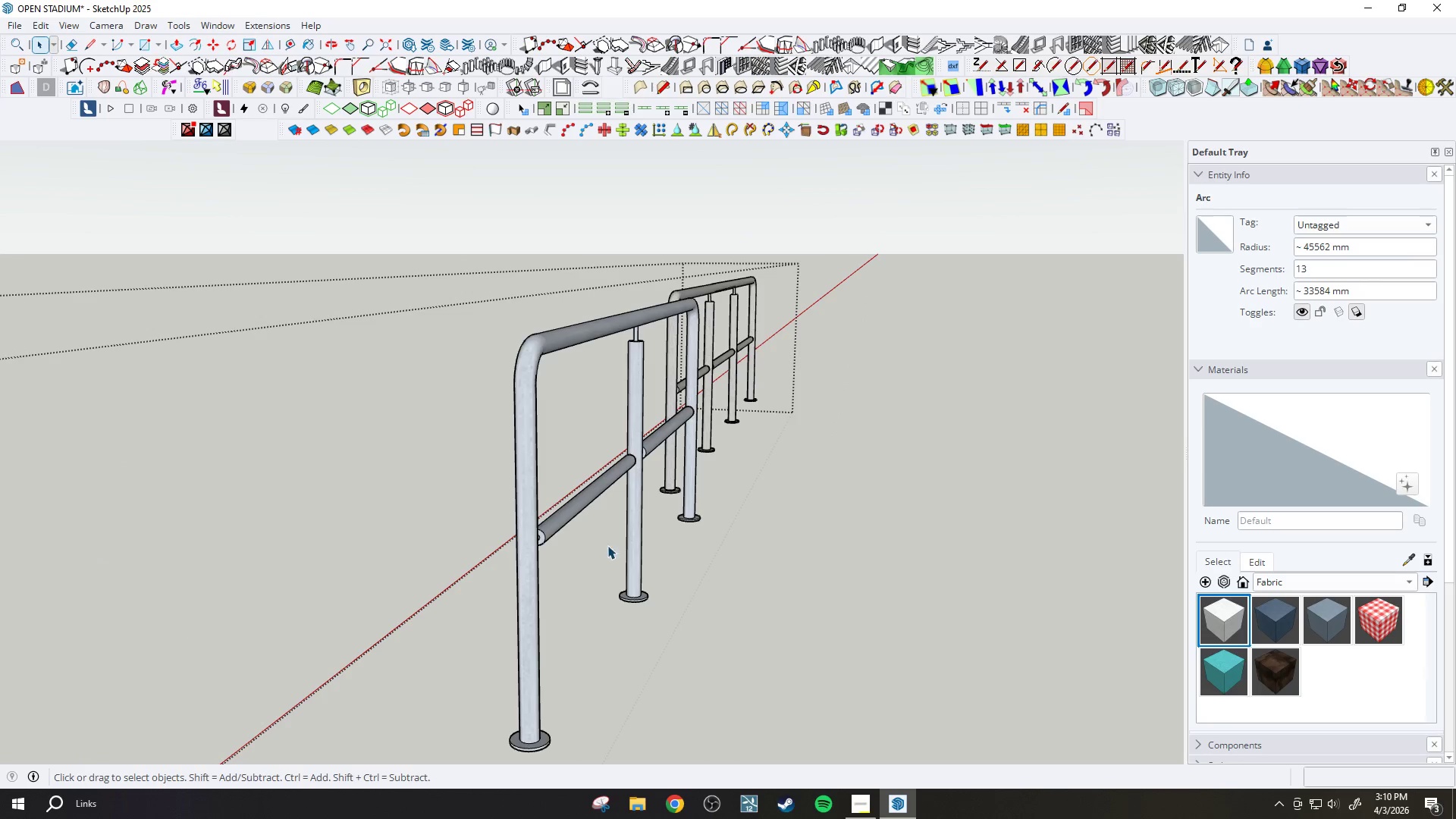 
key(Escape)
 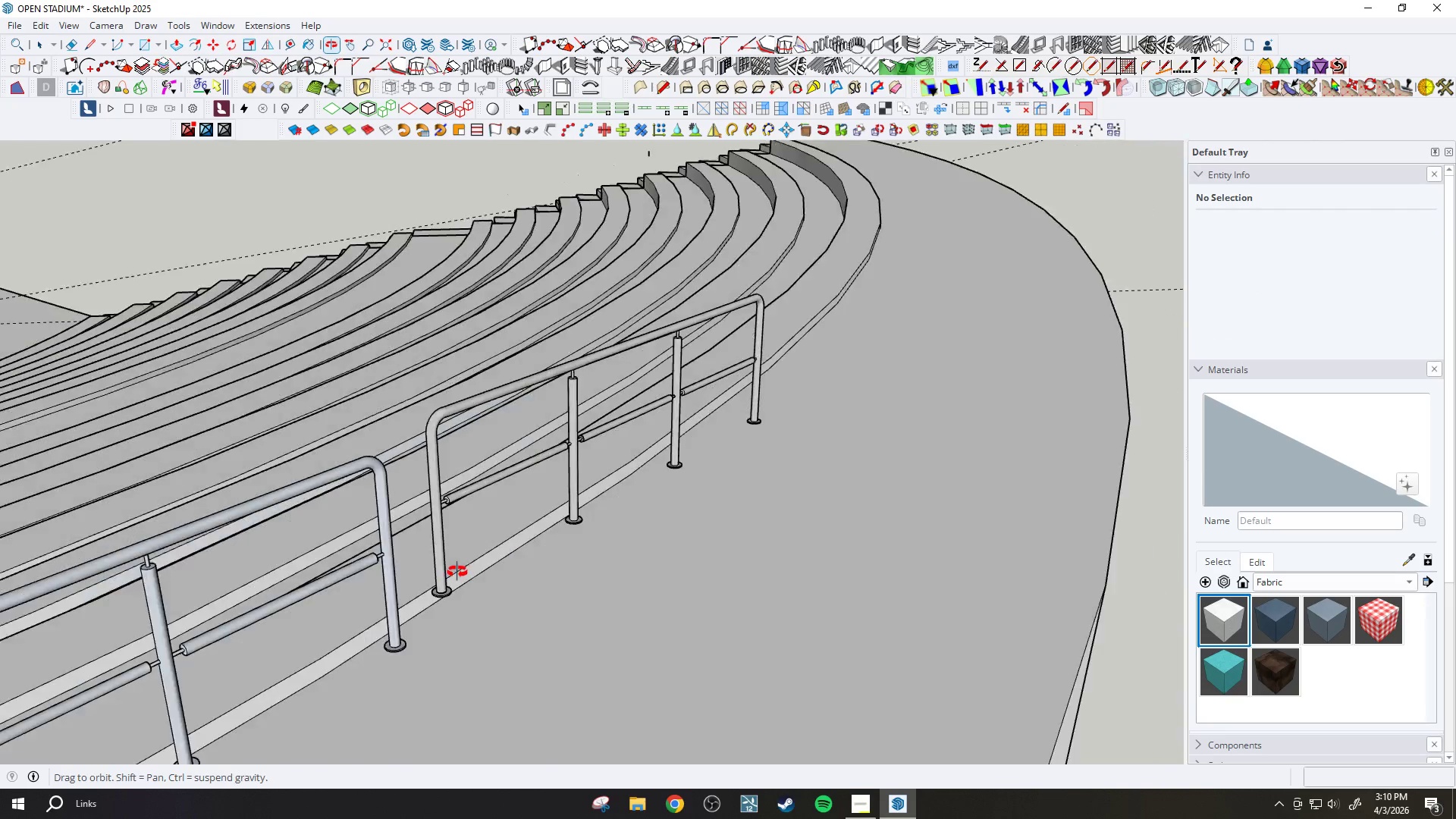 
scroll: coordinate [649, 511], scroll_direction: down, amount: 4.0
 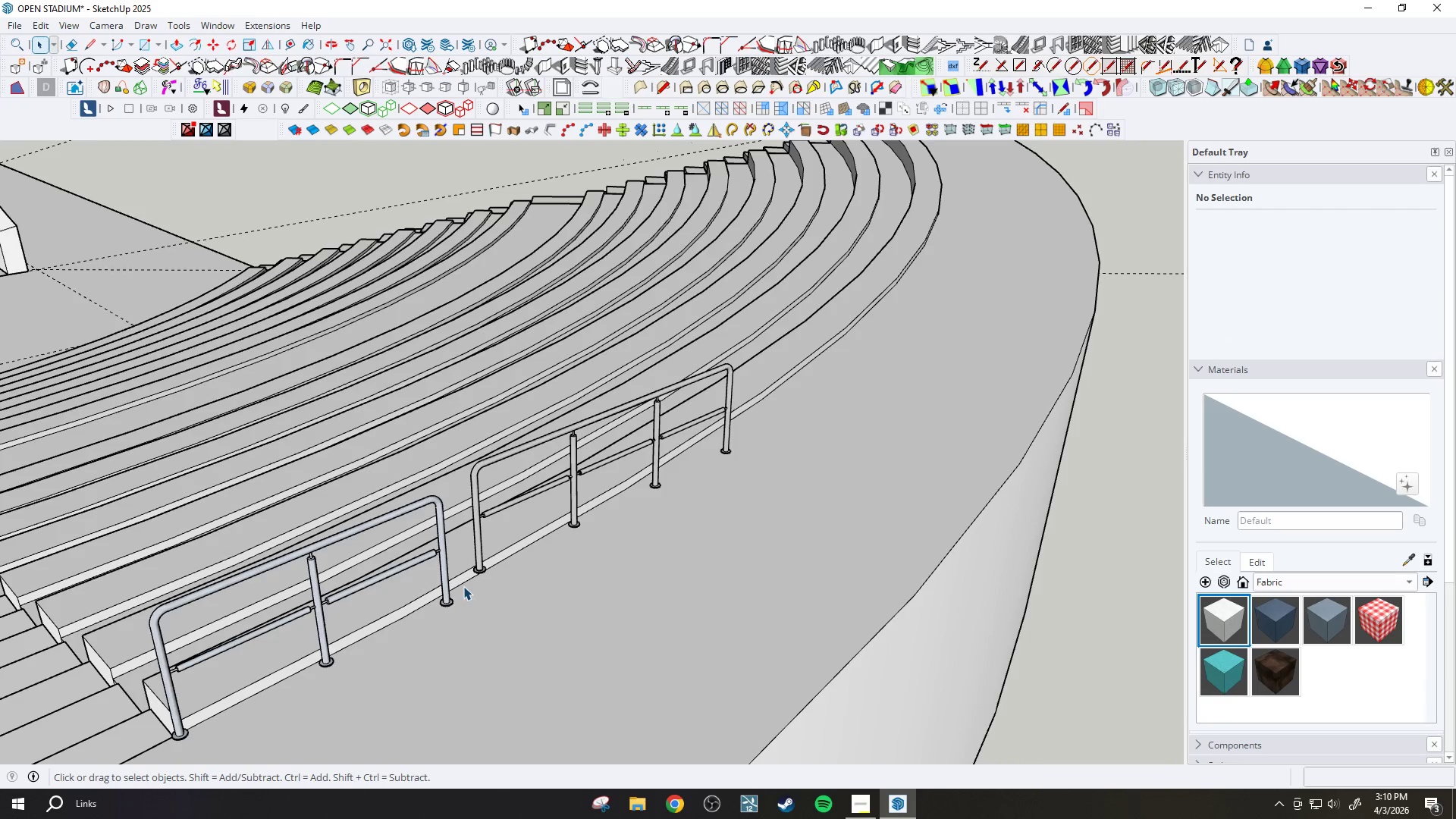 
scroll: coordinate [400, 607], scroll_direction: up, amount: 3.0
 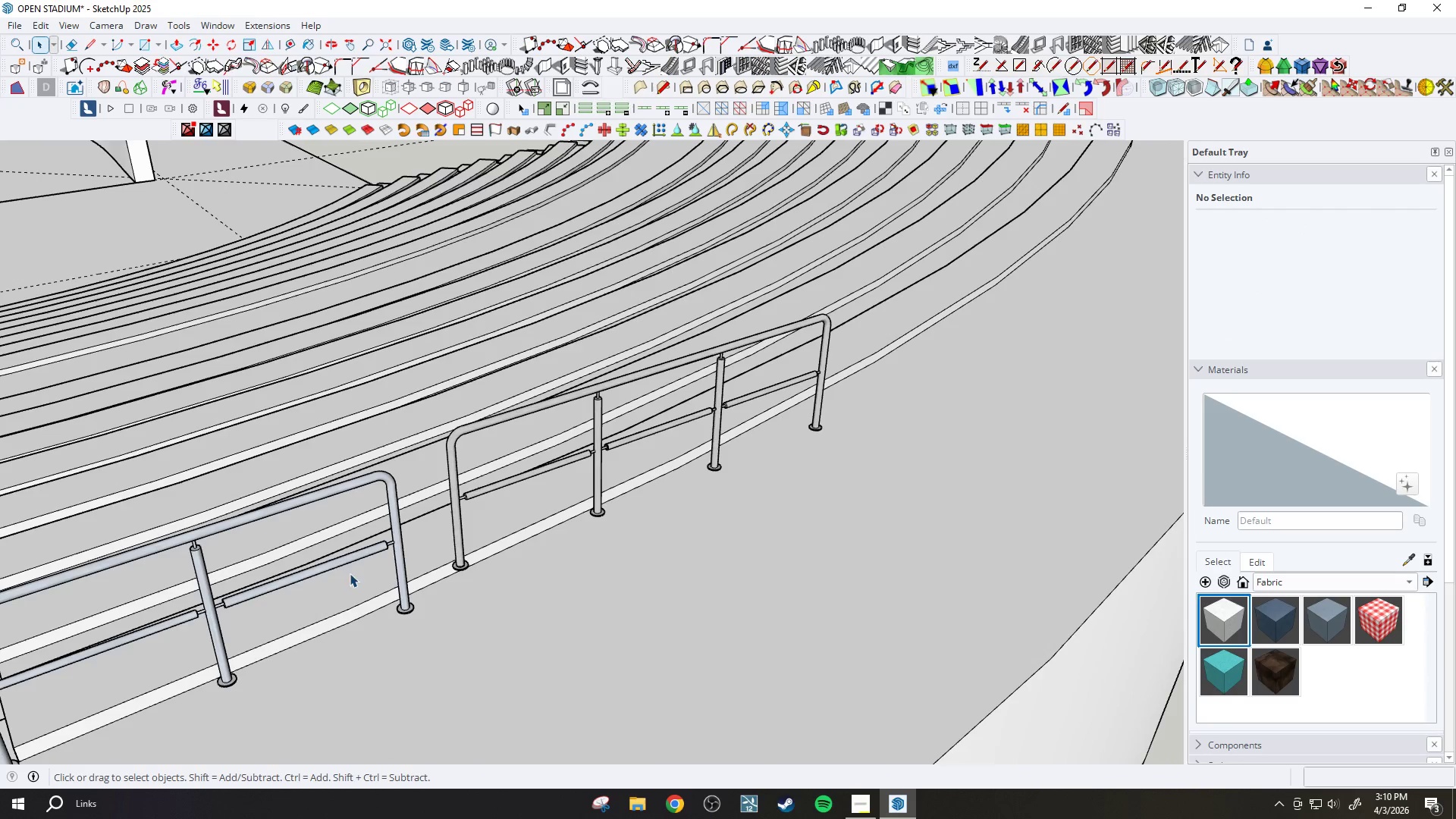 
key(H)
 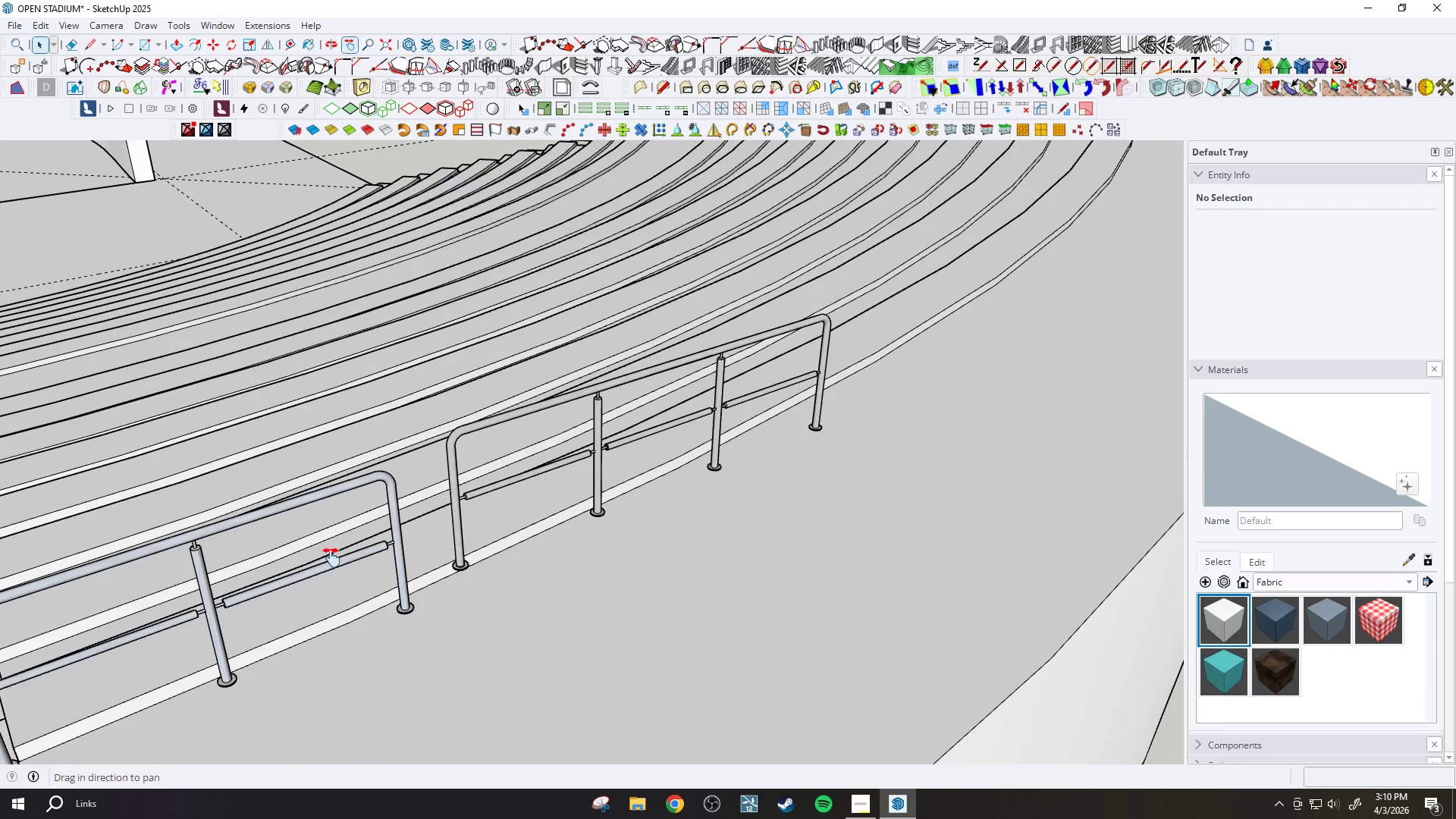 
left_click_drag(start_coordinate=[328, 558], to_coordinate=[465, 526])
 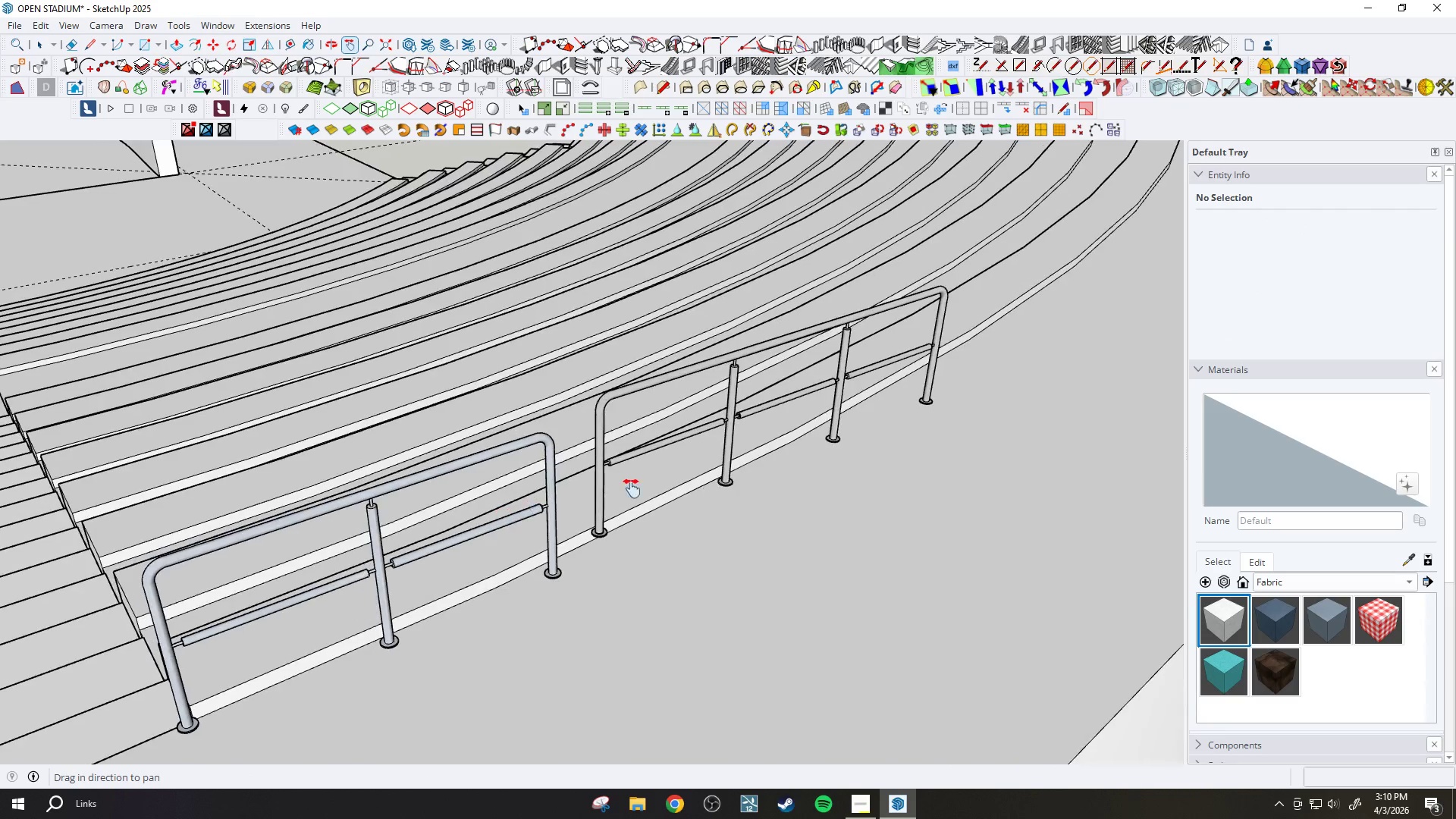 
key(Space)
 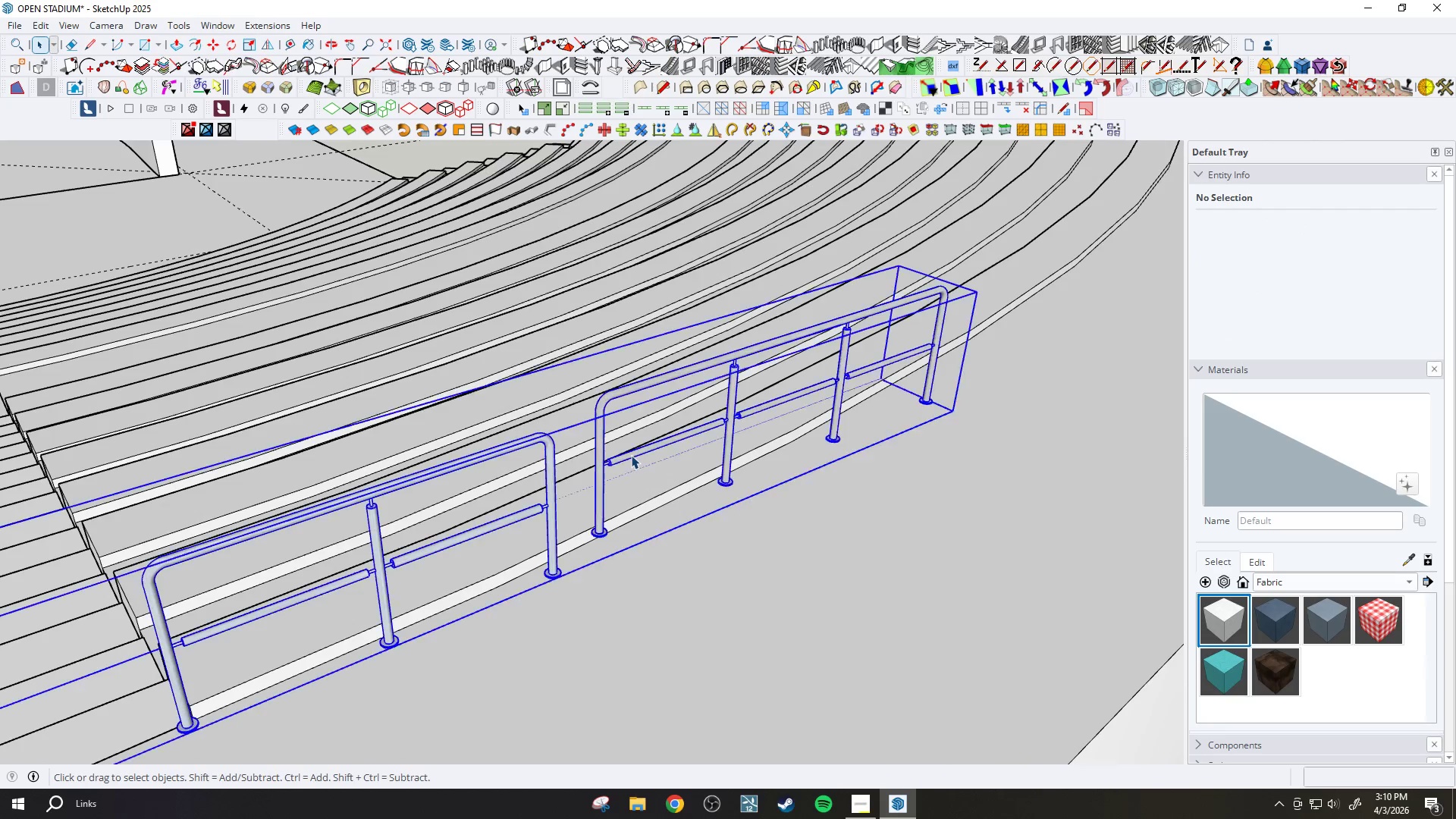 
double_click([631, 455])
 